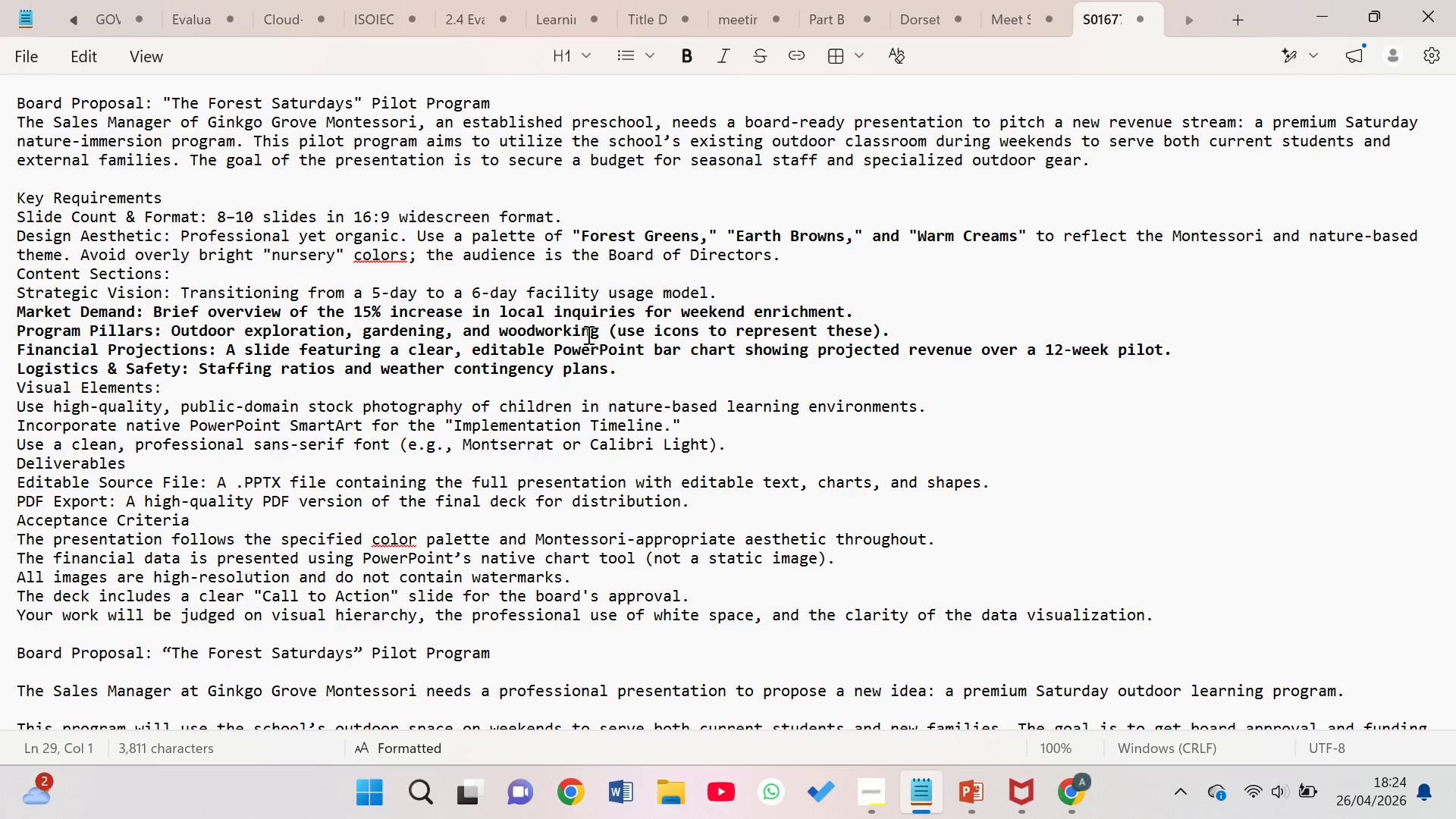 
key(ArrowDown)
 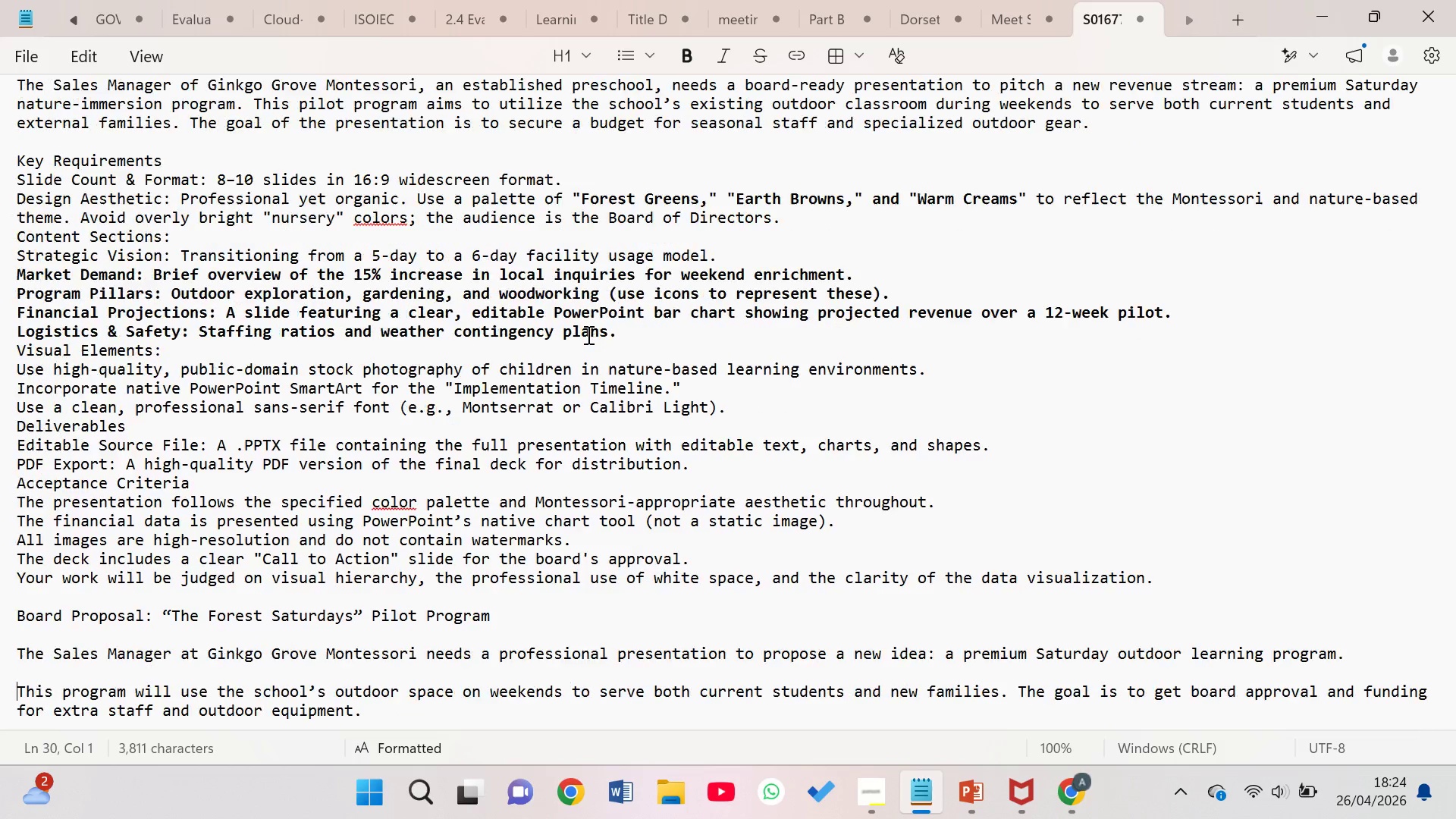 
key(ArrowDown)
 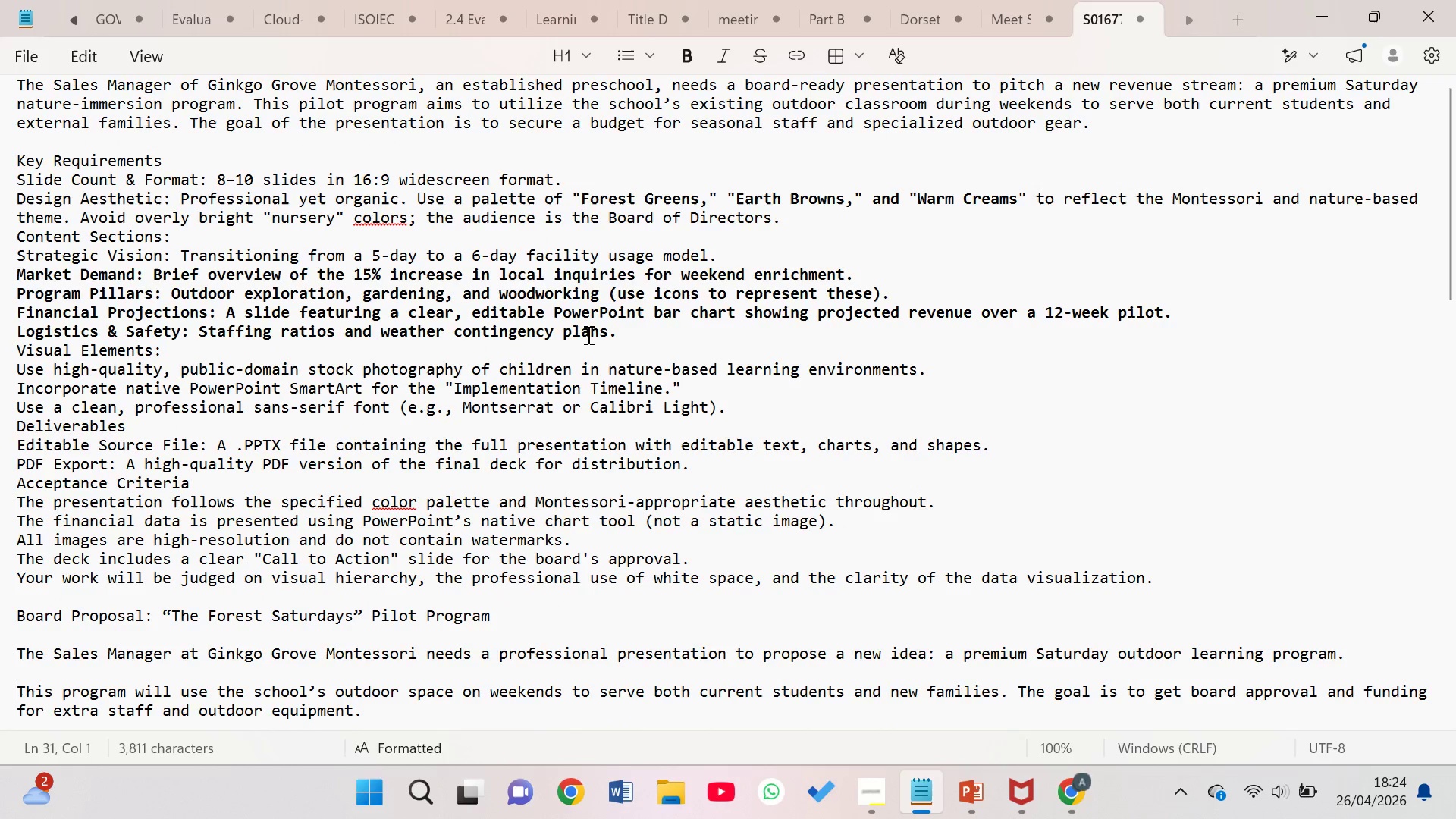 
key(ArrowDown)
 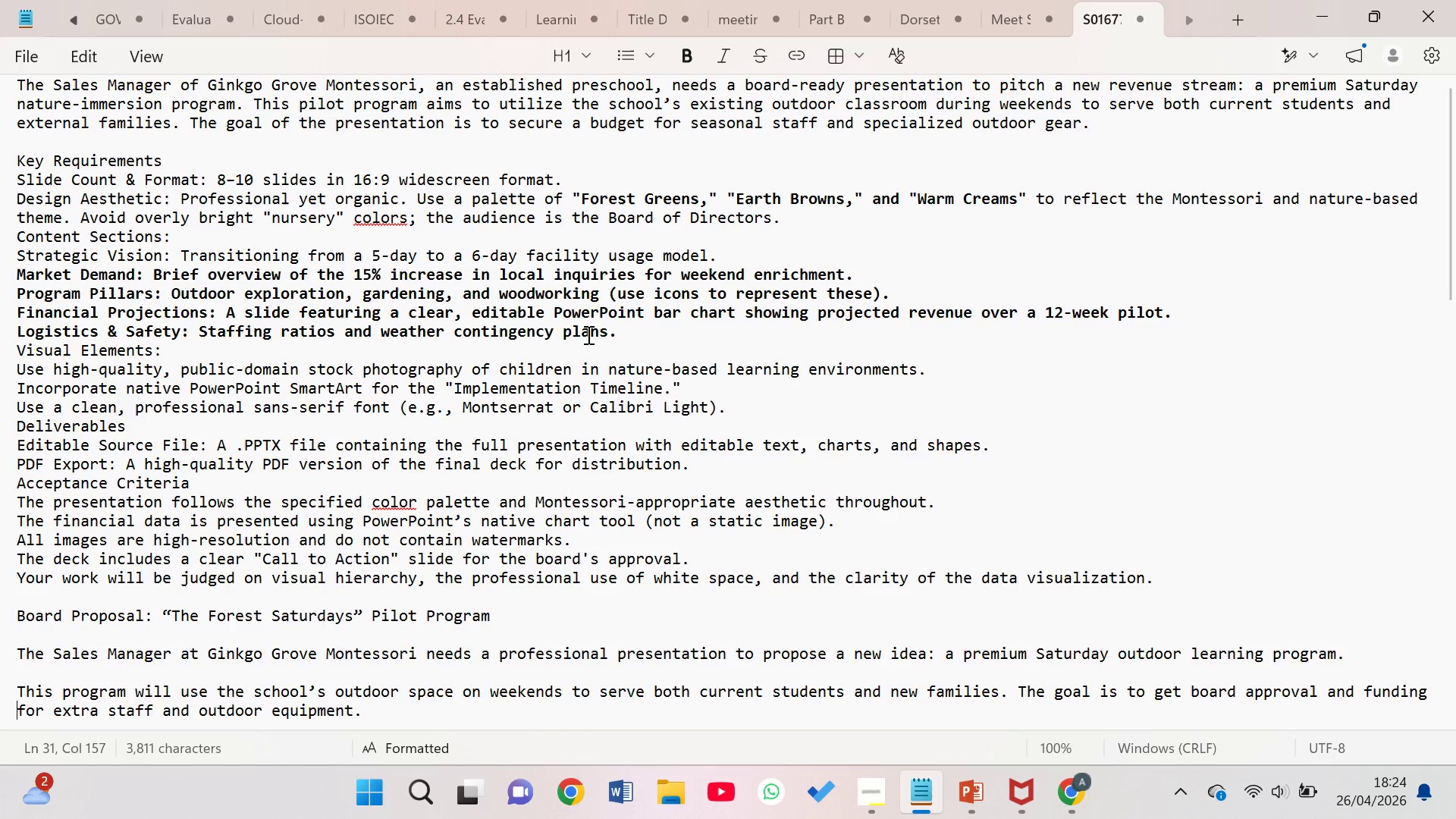 
key(ArrowDown)
 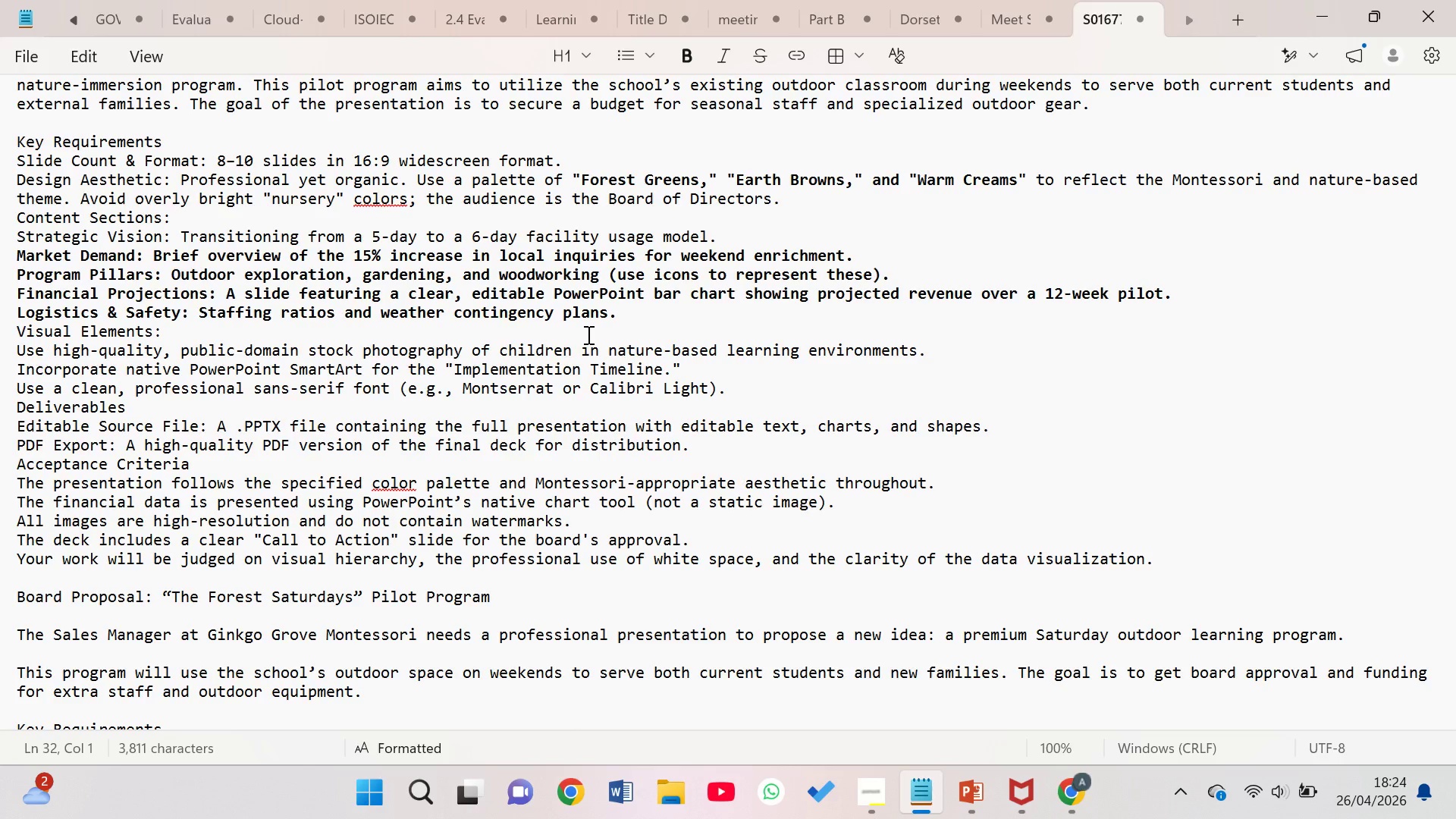 
key(ArrowDown)
 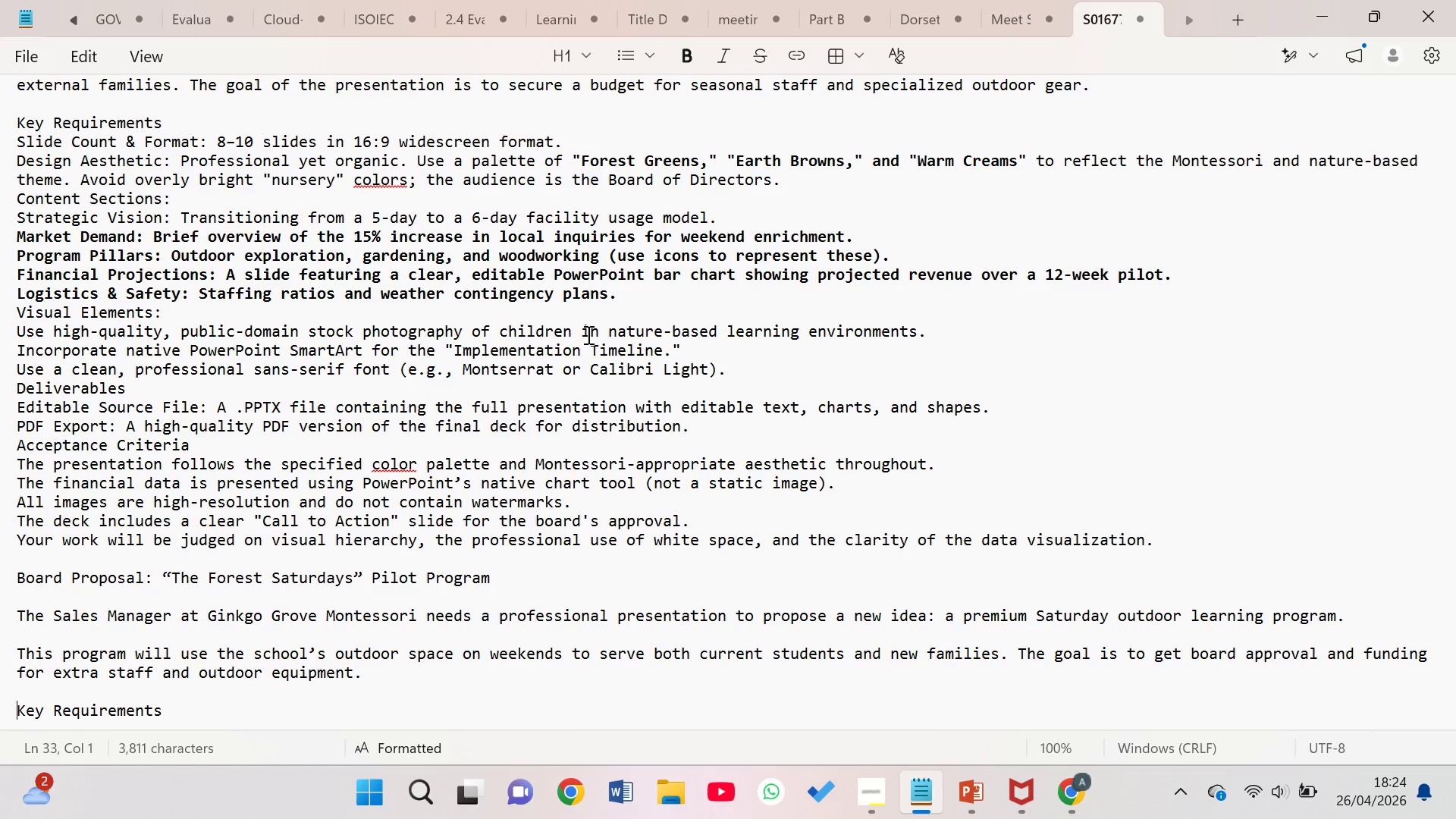 
key(ArrowDown)
 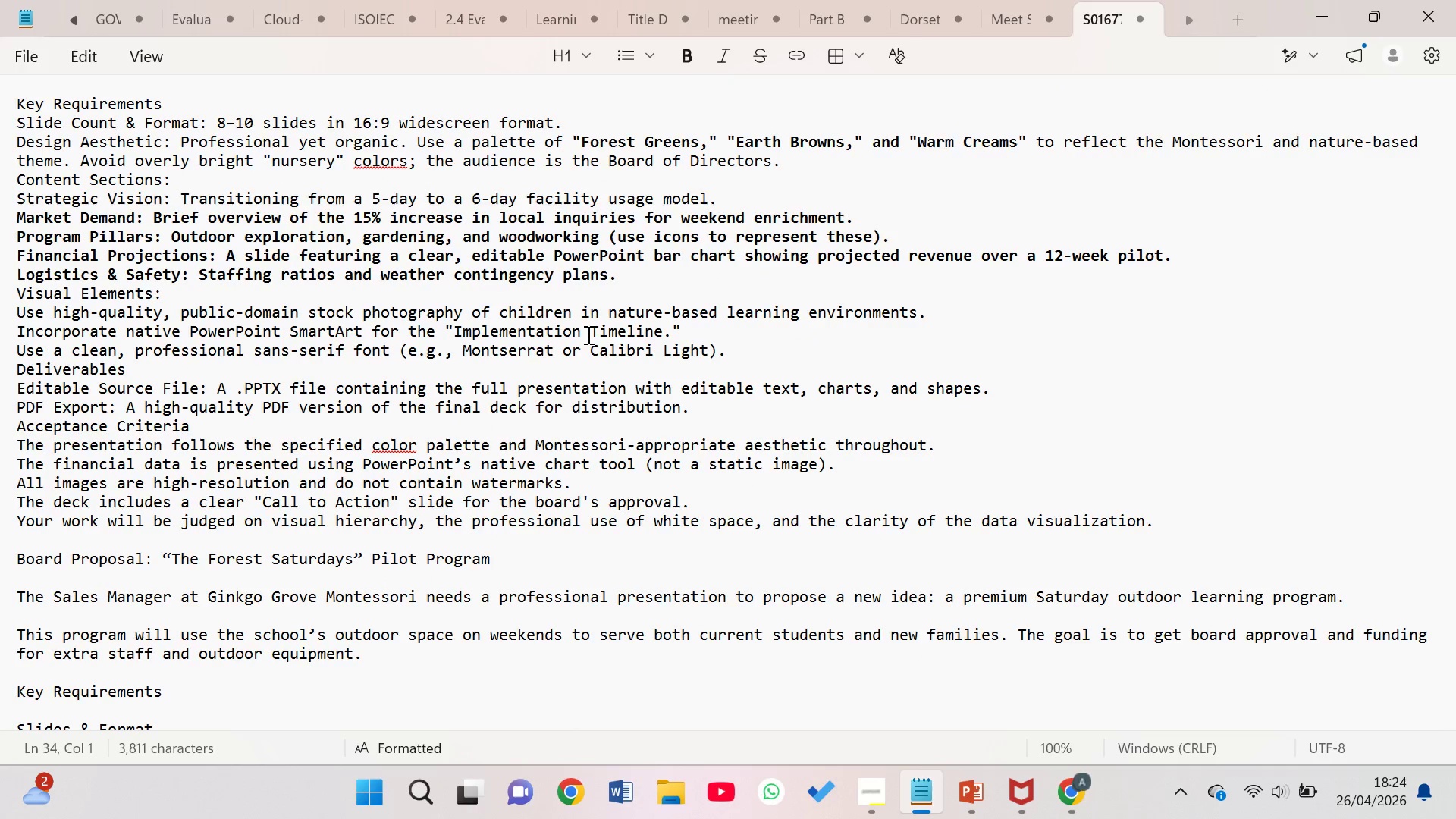 
key(ArrowDown)
 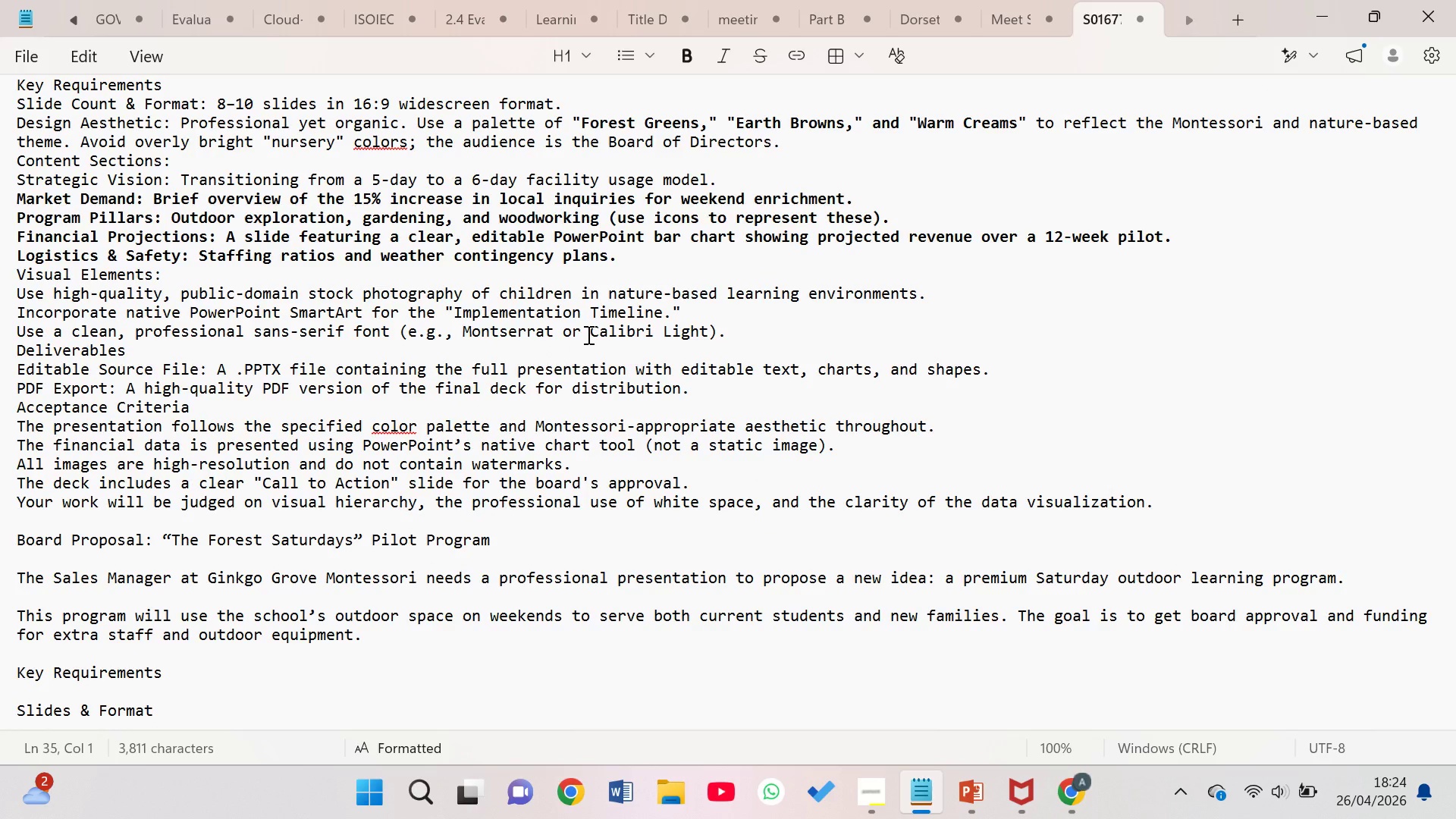 
wait(6.98)
 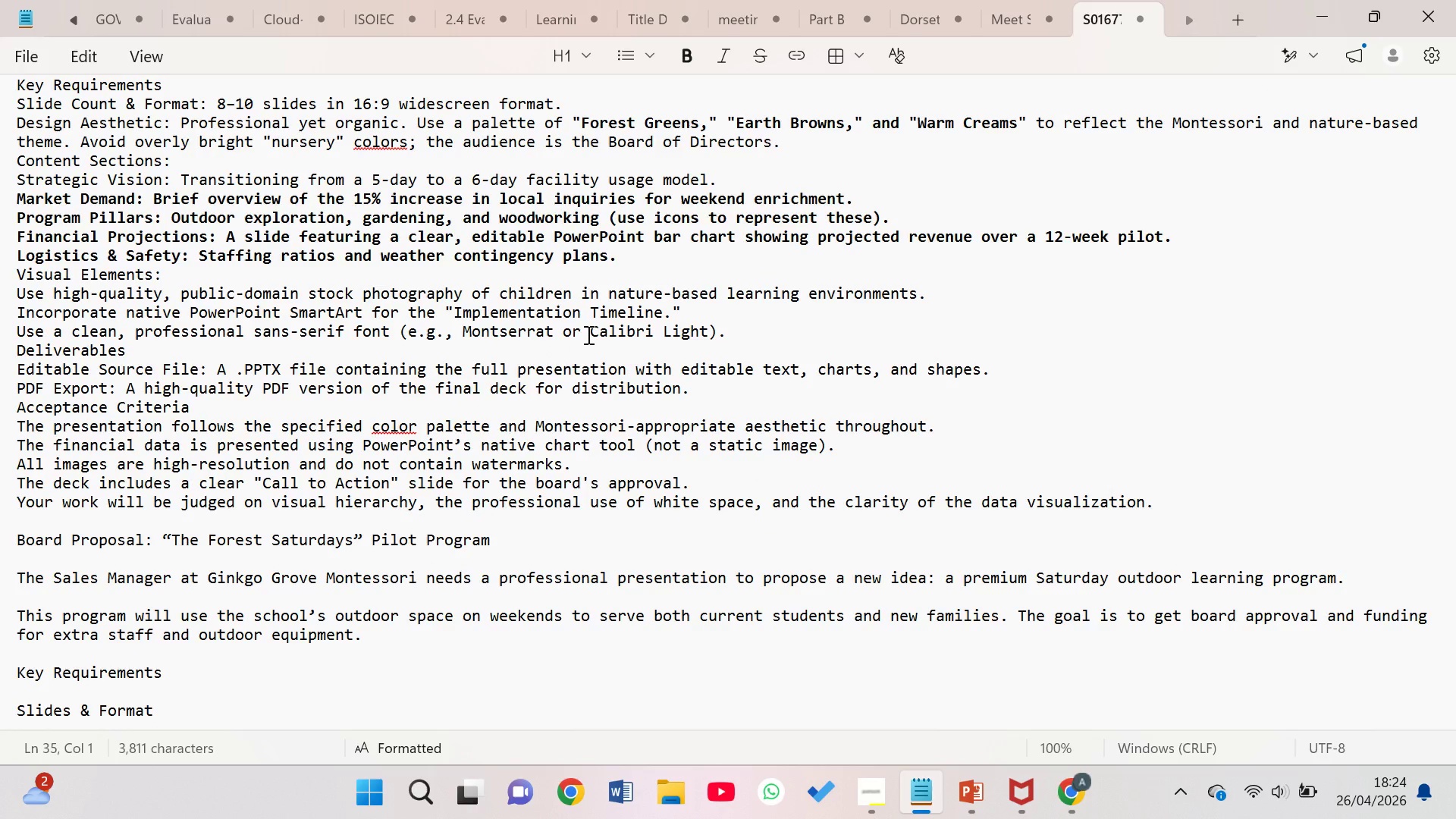 
key(ArrowDown)
 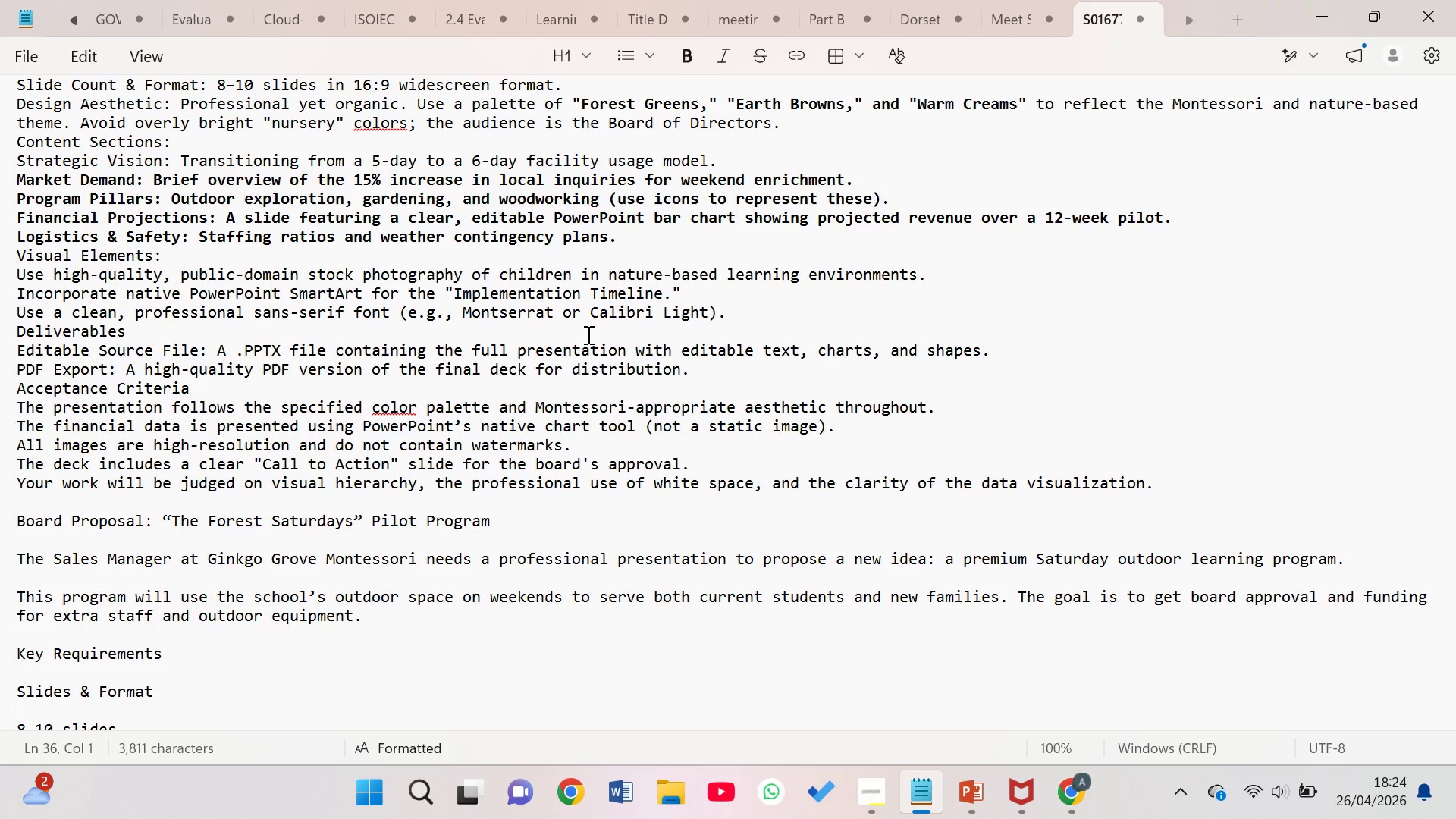 
wait(14.05)
 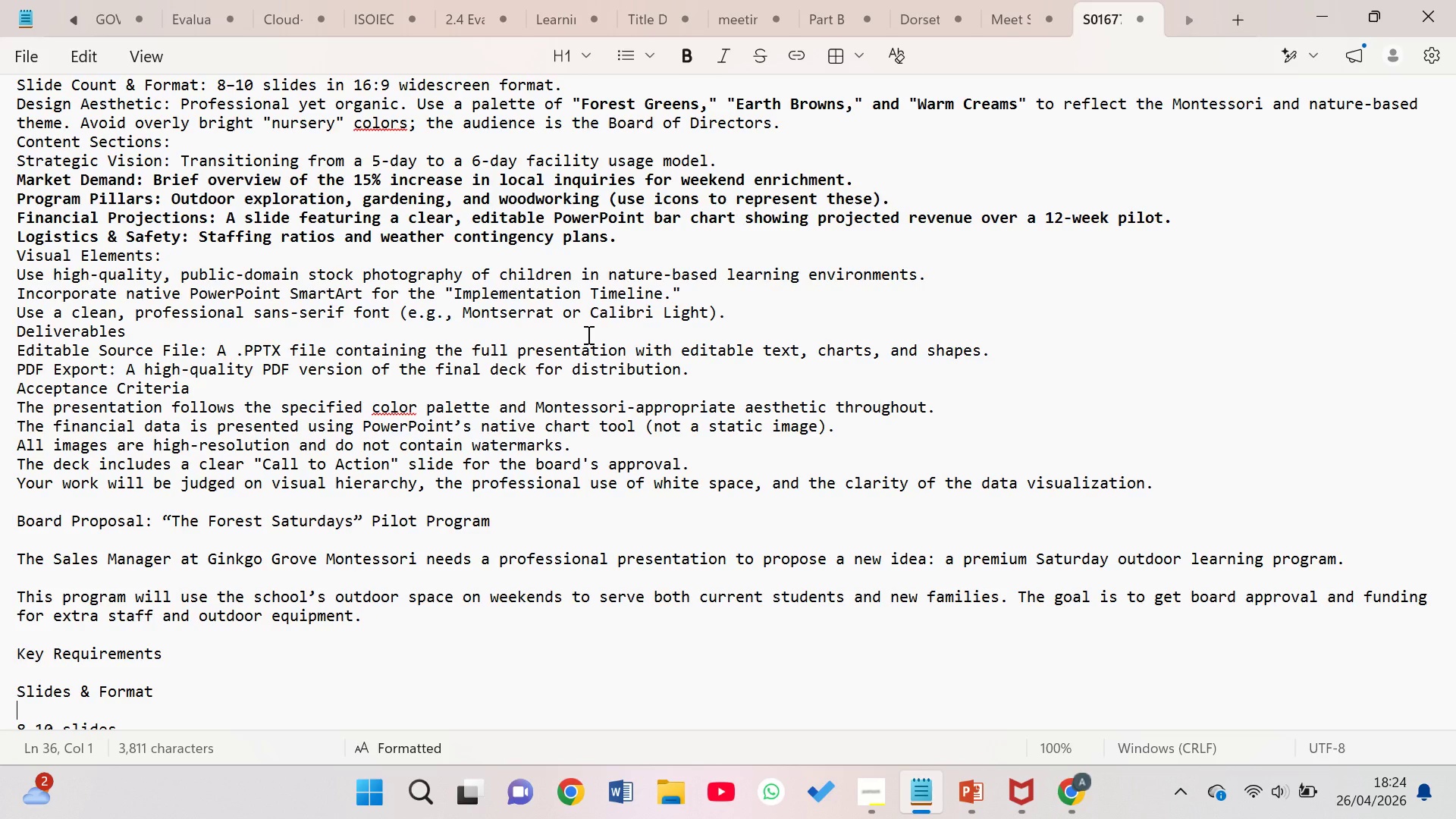 
key(ArrowDown)
 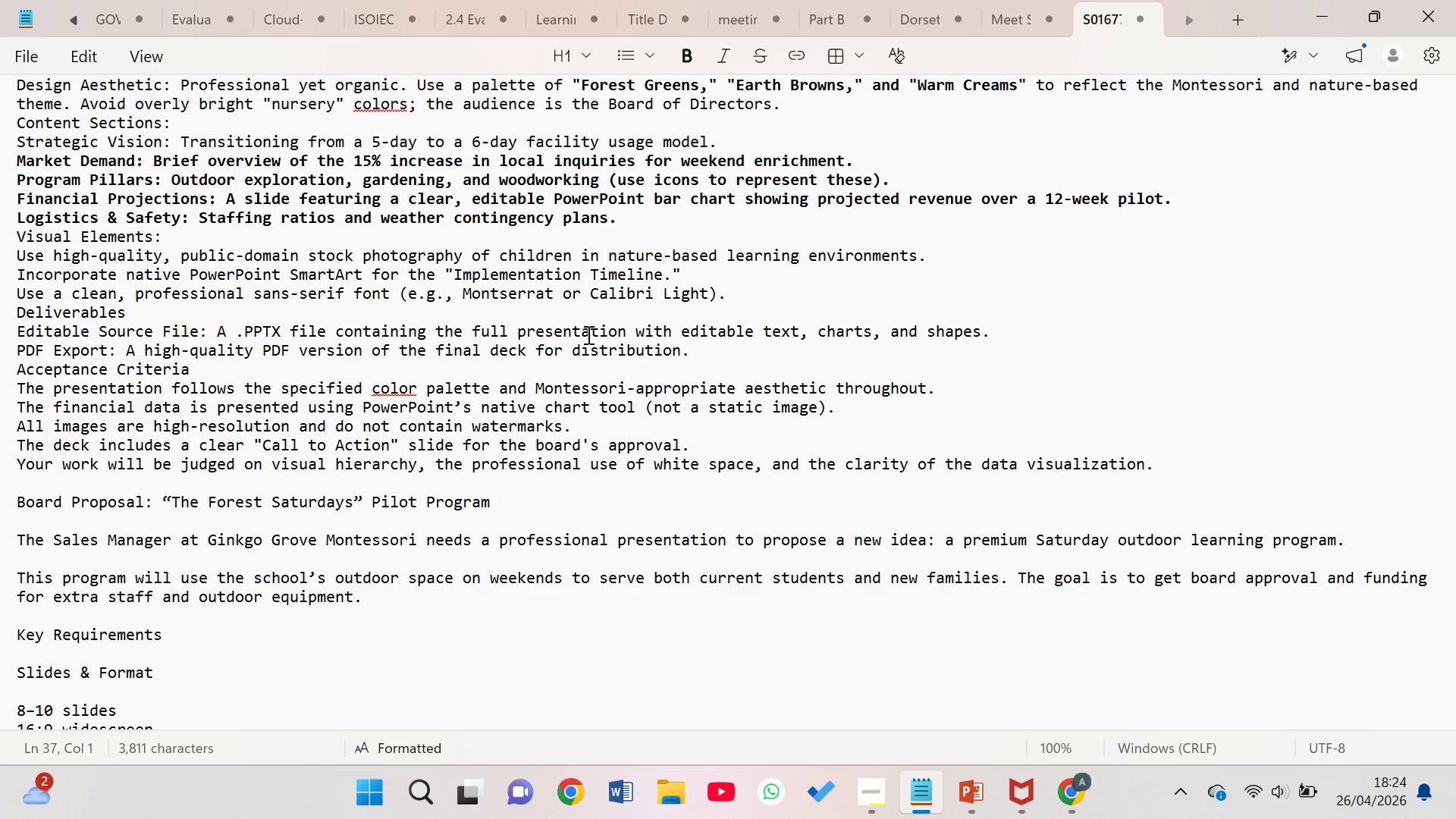 
key(ArrowDown)
 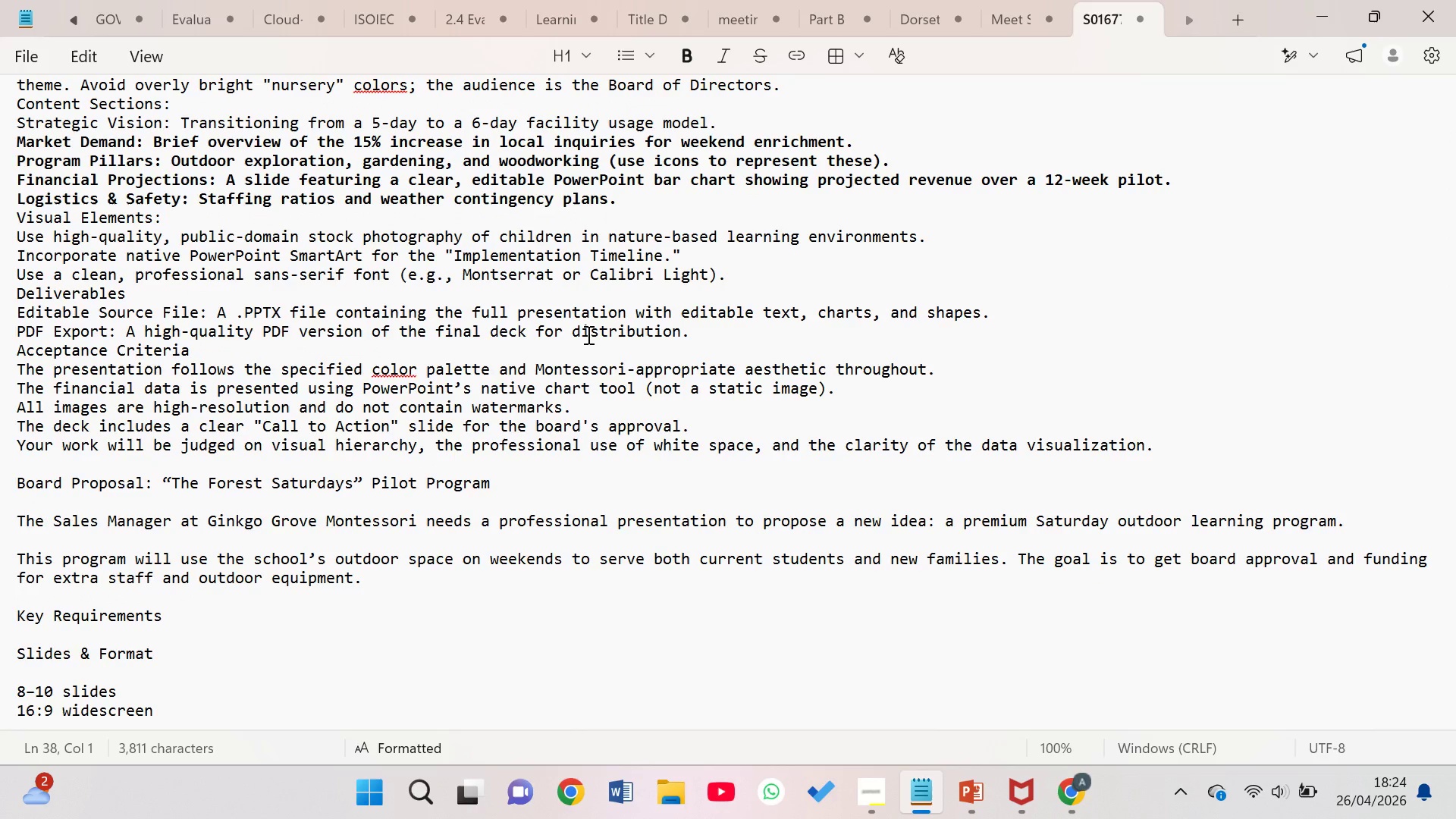 
key(ArrowDown)
 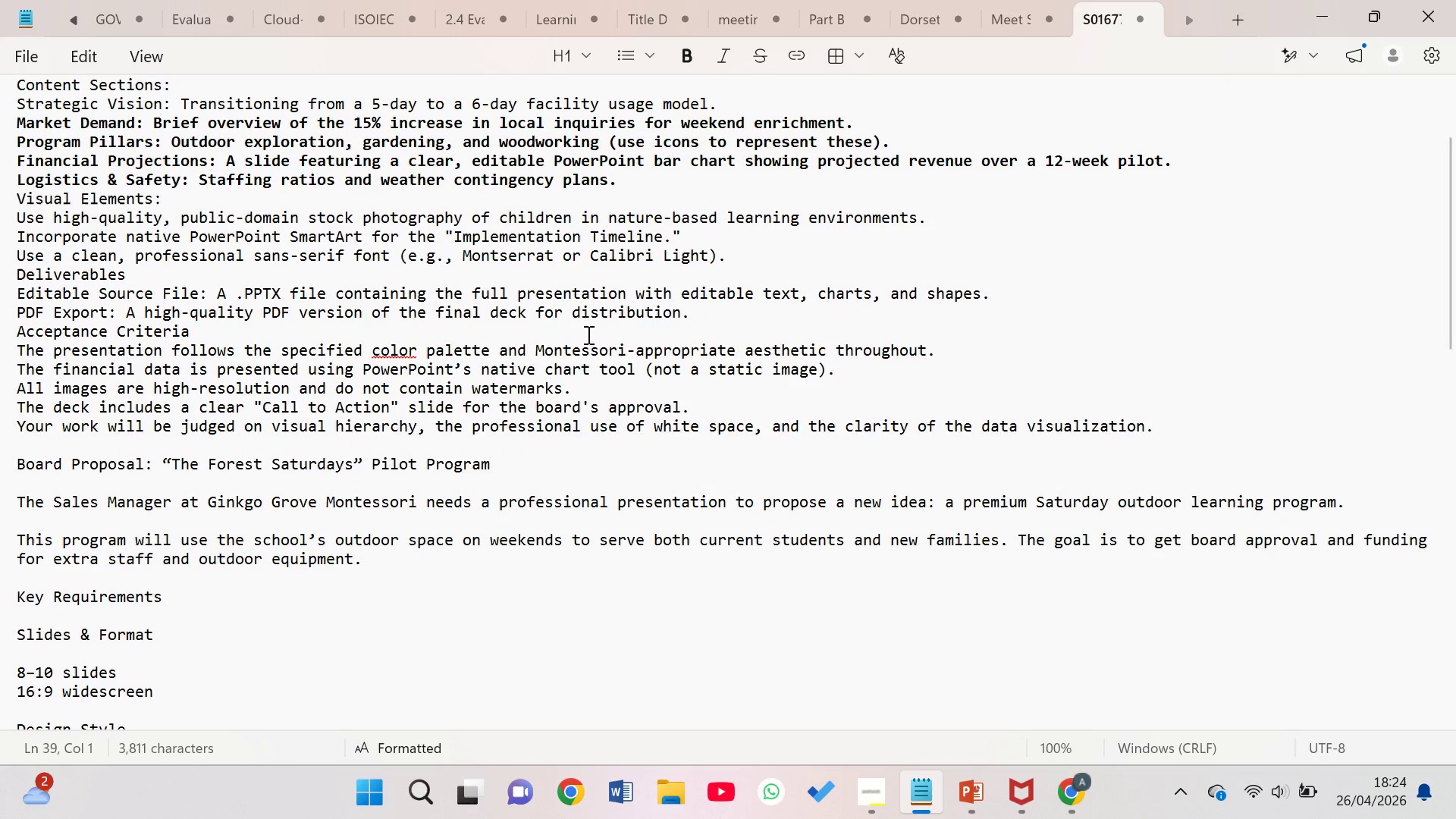 
key(ArrowDown)
 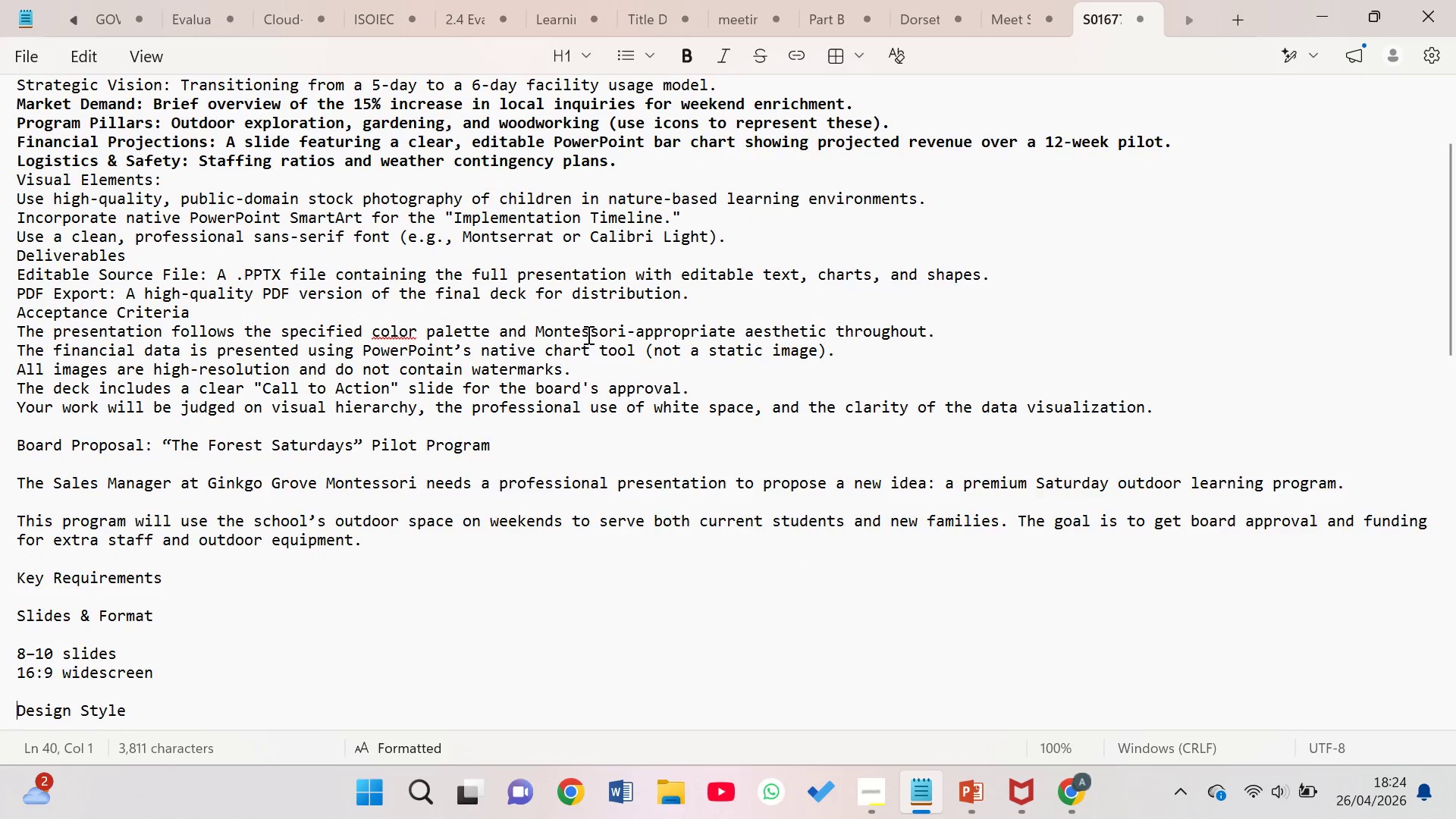 
key(ArrowDown)
 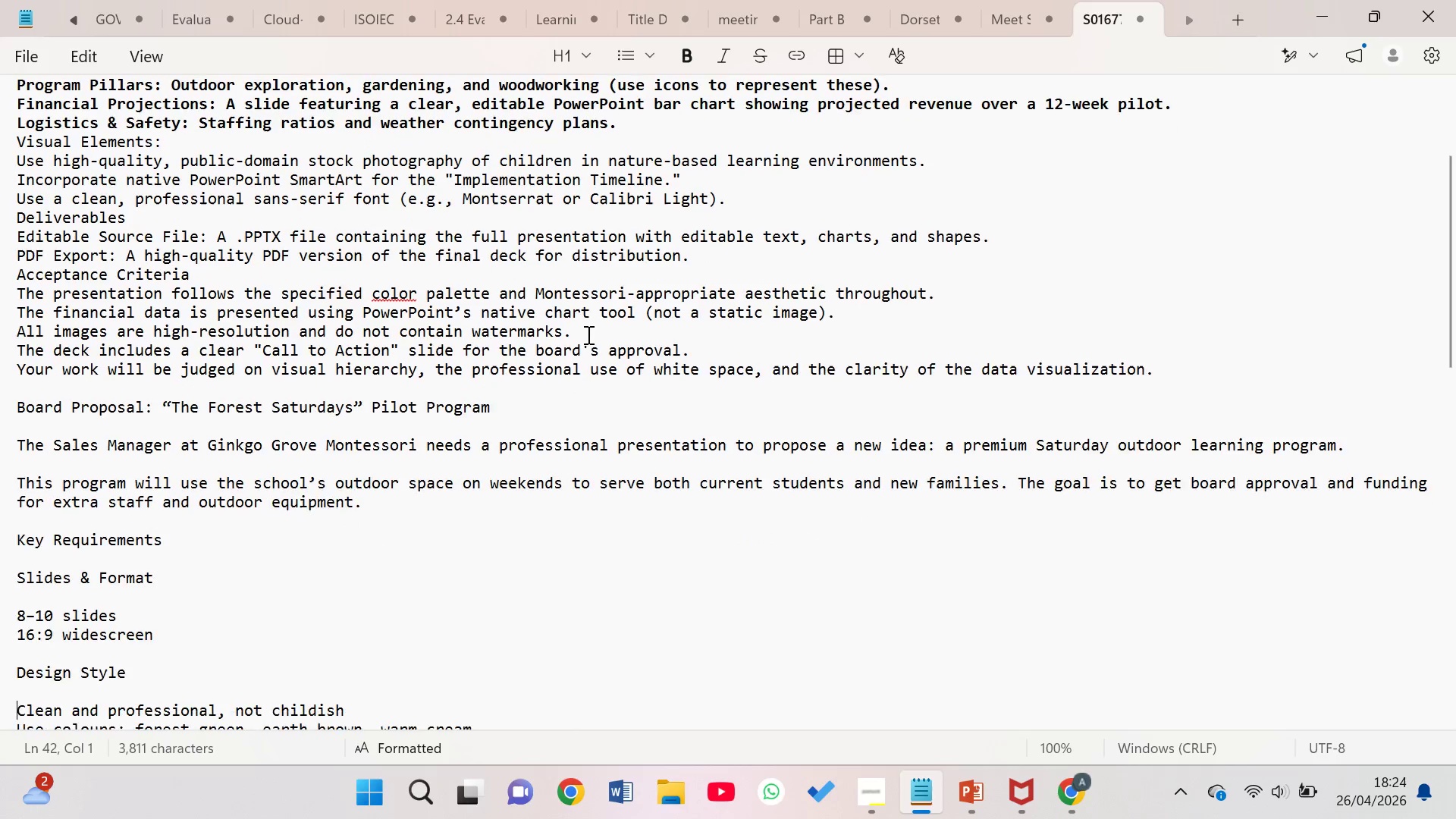 
key(ArrowDown)
 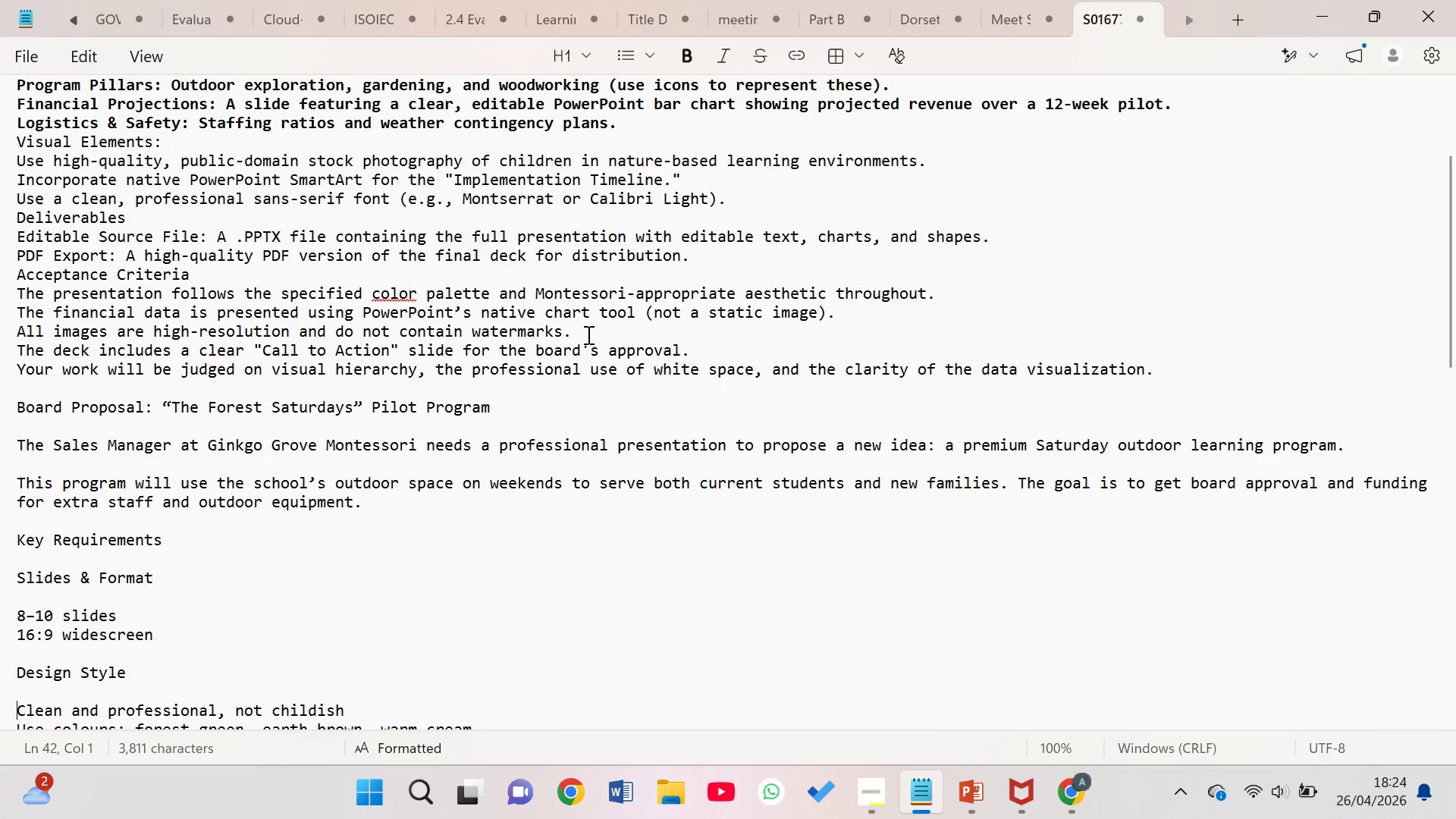 
key(ArrowDown)
 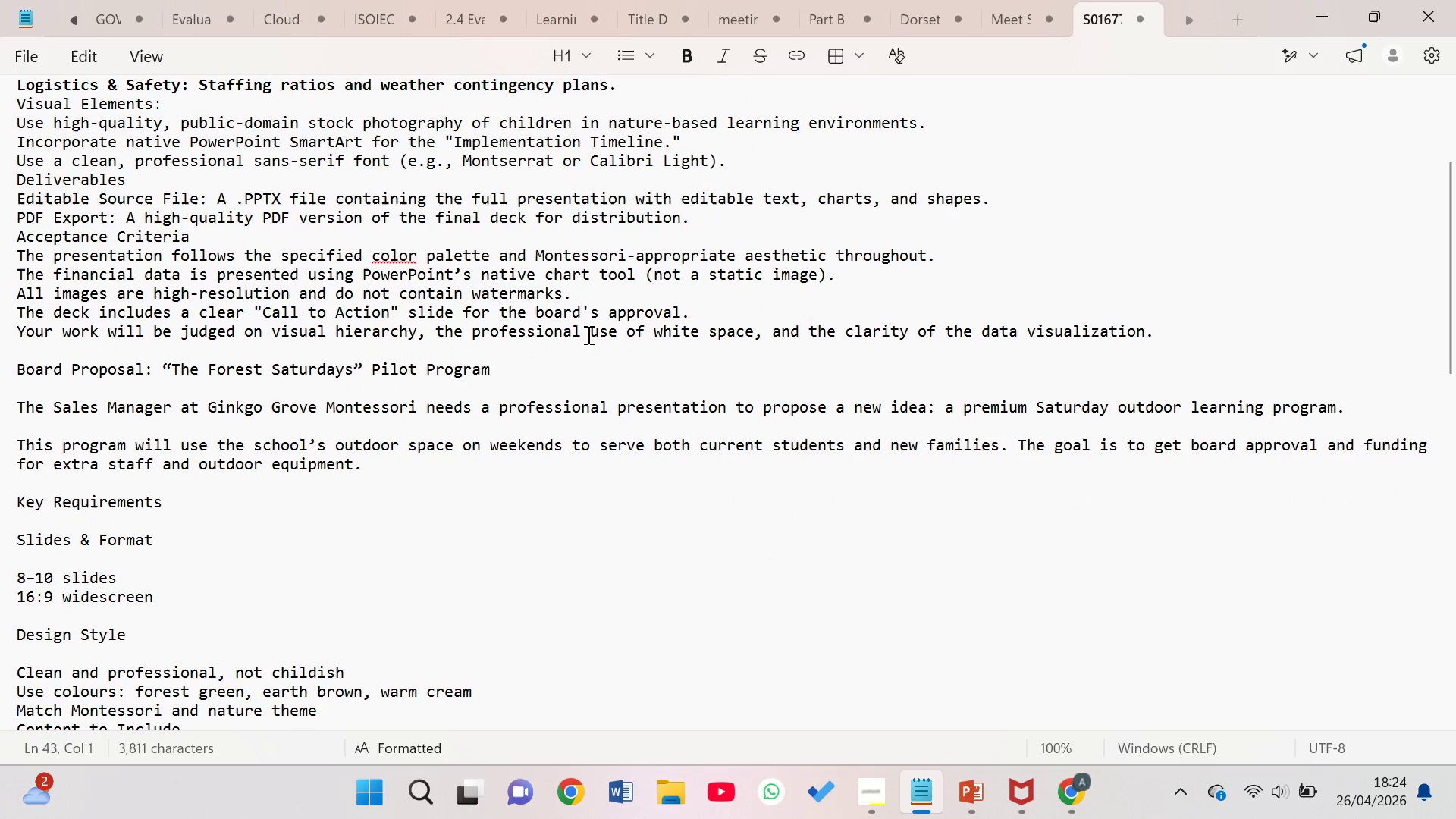 
key(ArrowDown)
 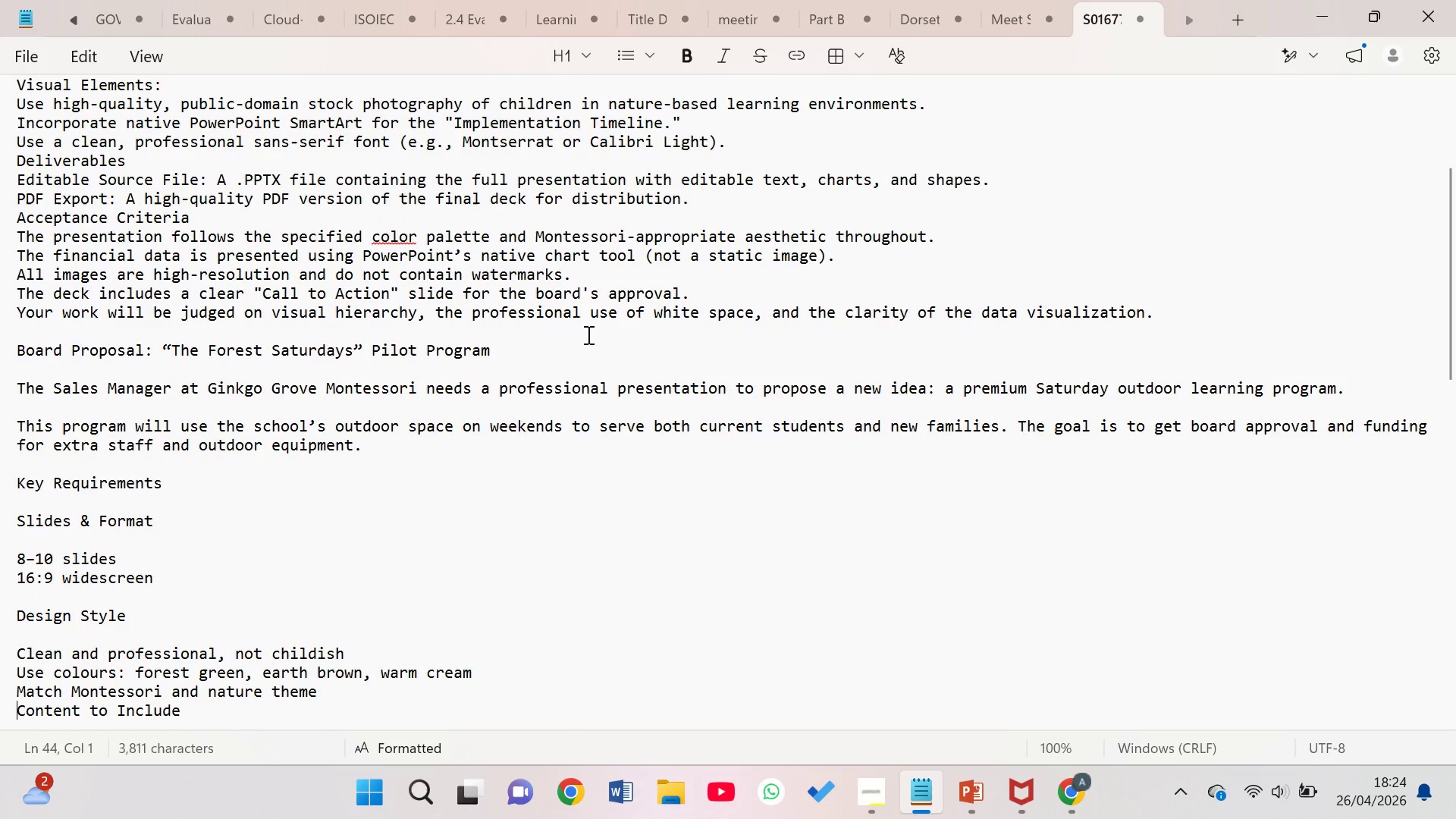 
key(ArrowDown)
 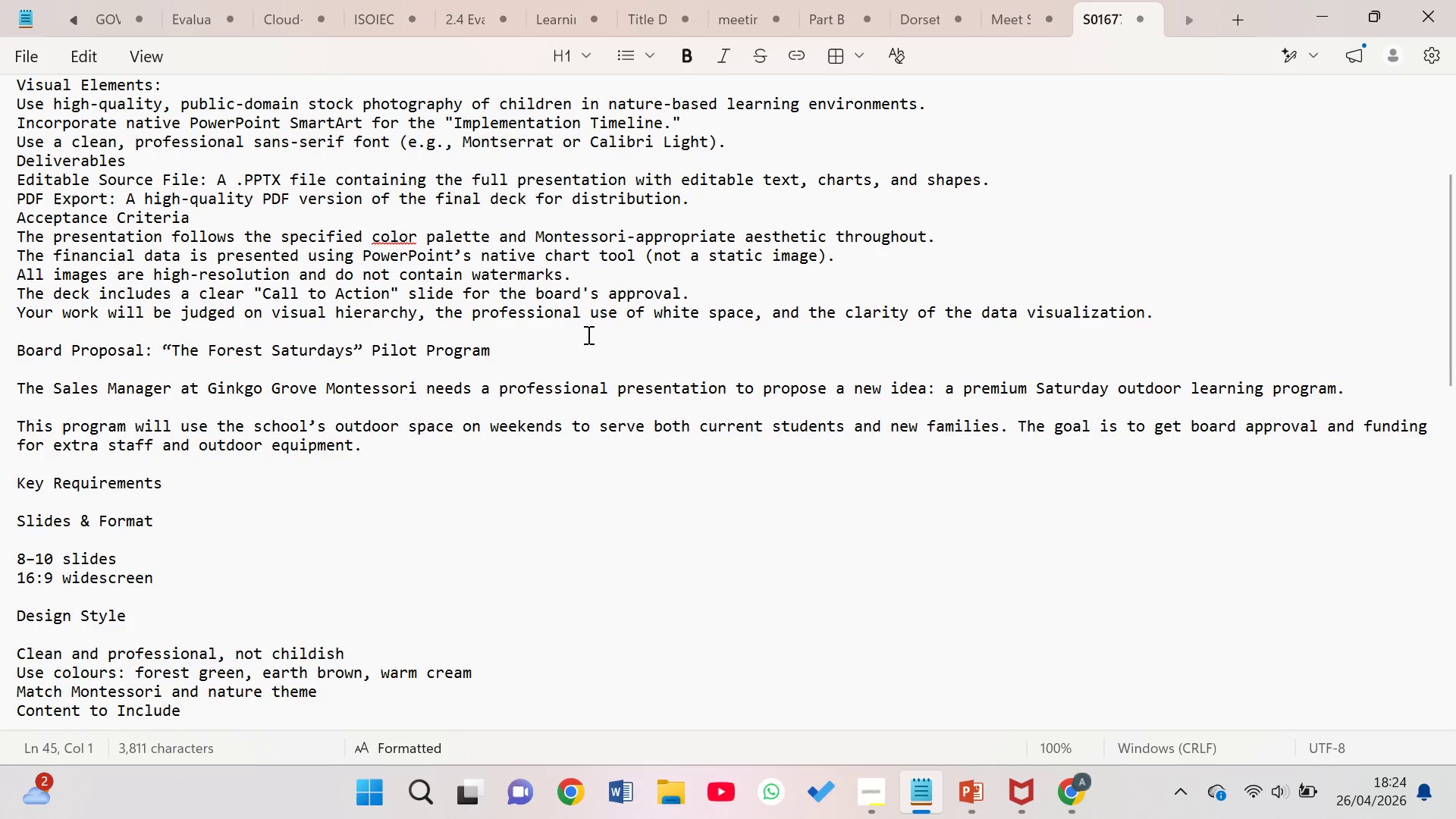 
key(ArrowDown)
 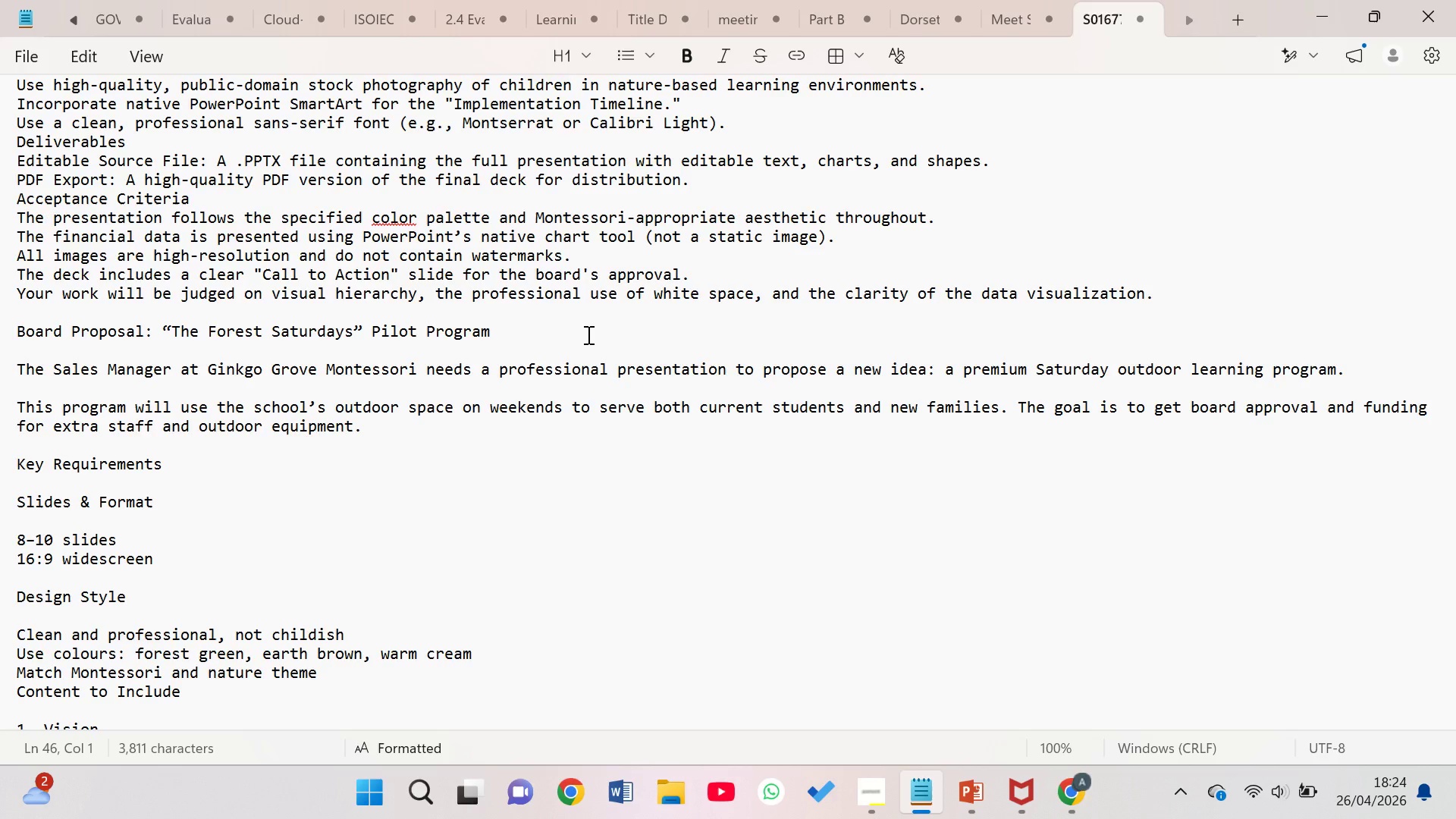 
key(ArrowDown)
 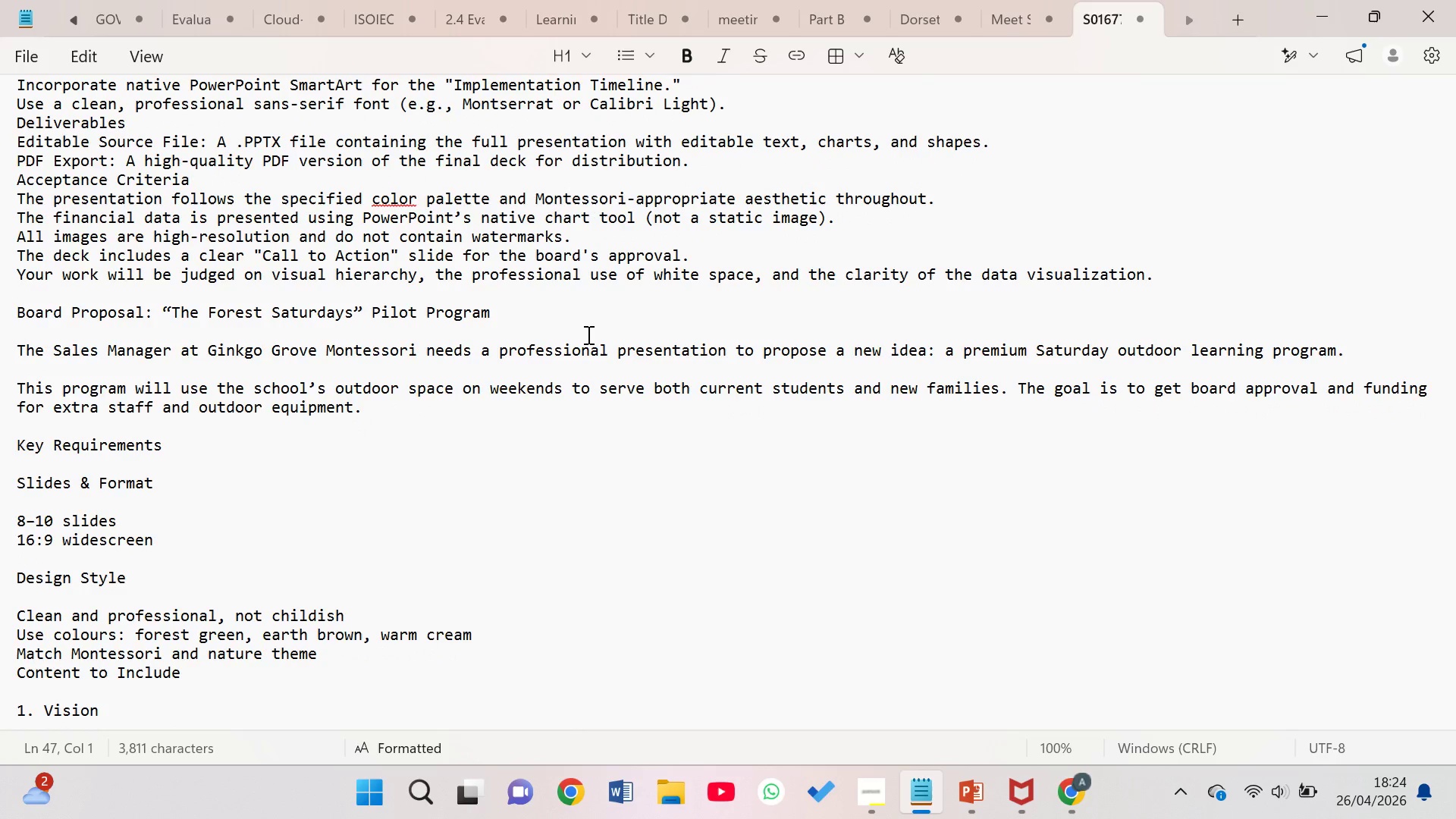 
key(ArrowDown)
 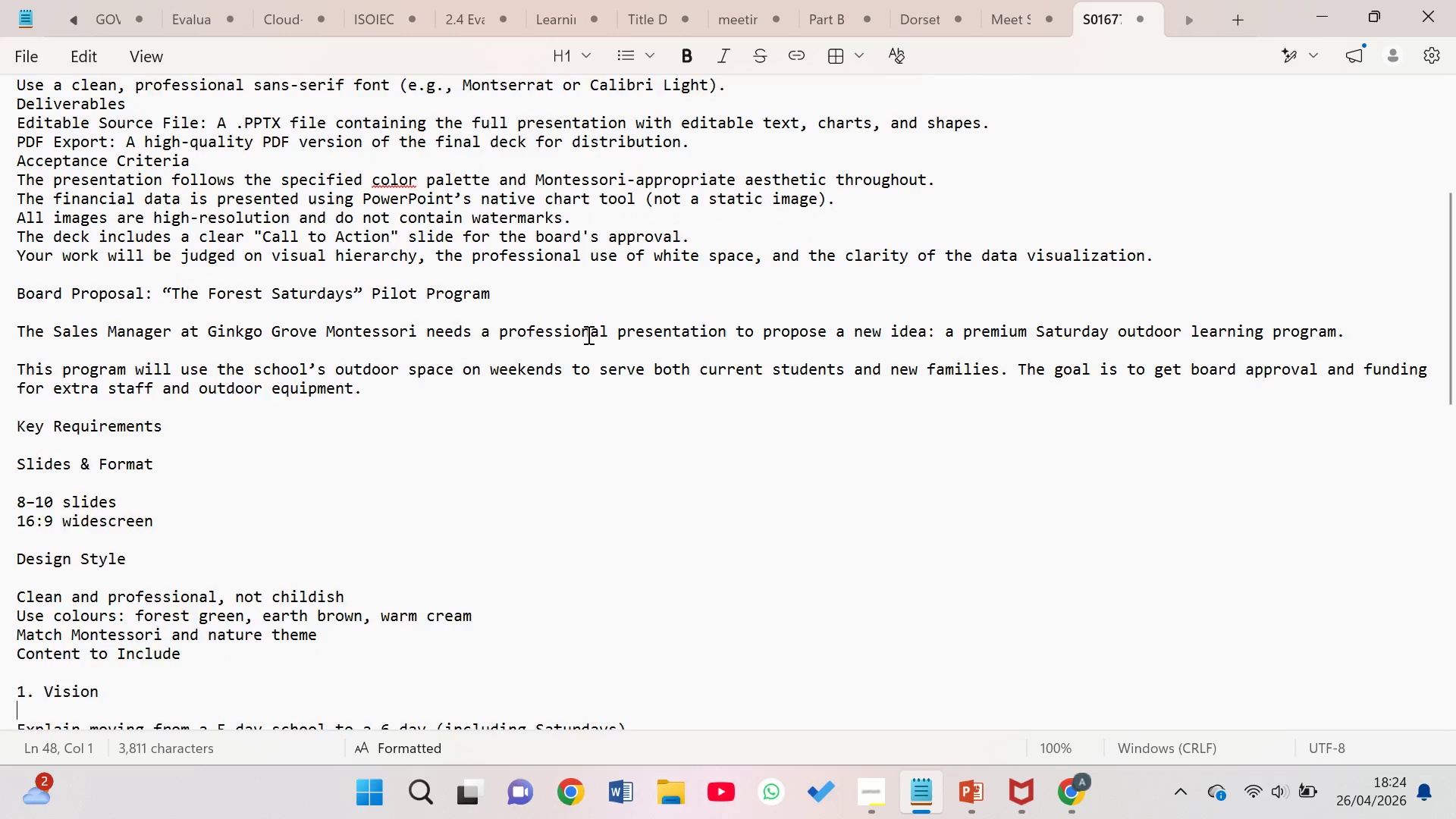 
key(ArrowDown)
 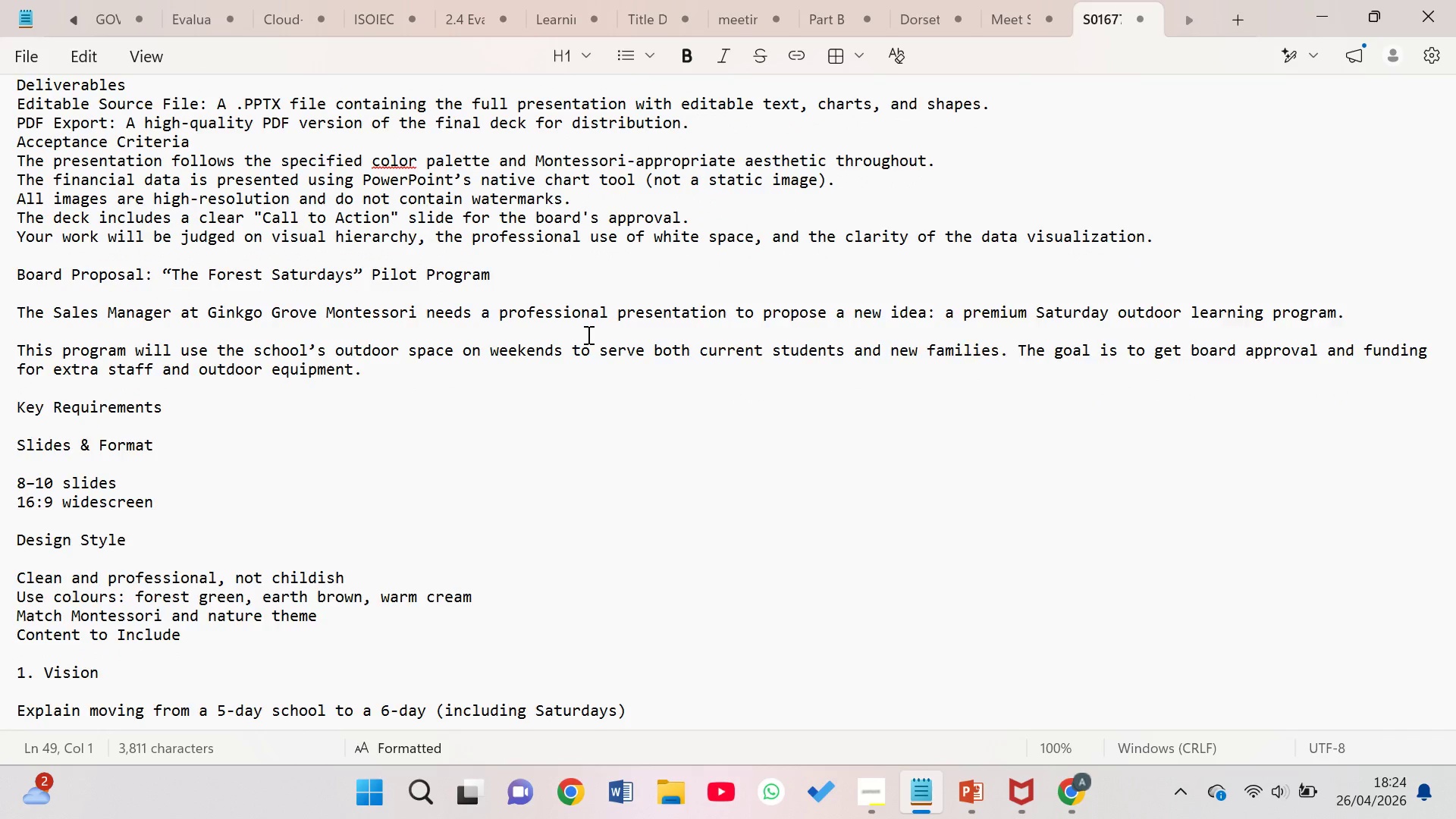 
hold_key(key=ArrowDown, duration=0.42)
 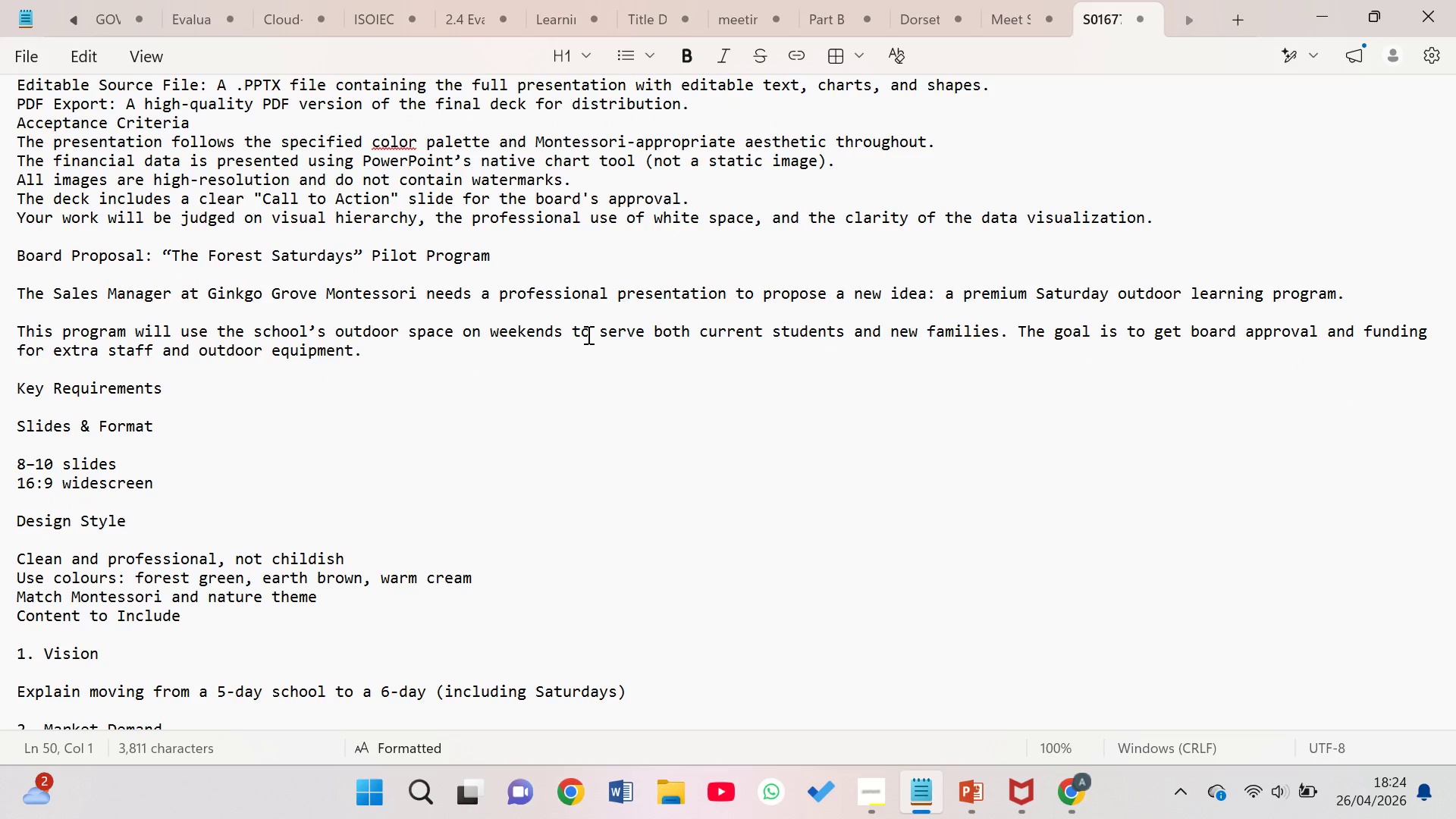 
hold_key(key=ArrowDown, duration=0.77)
 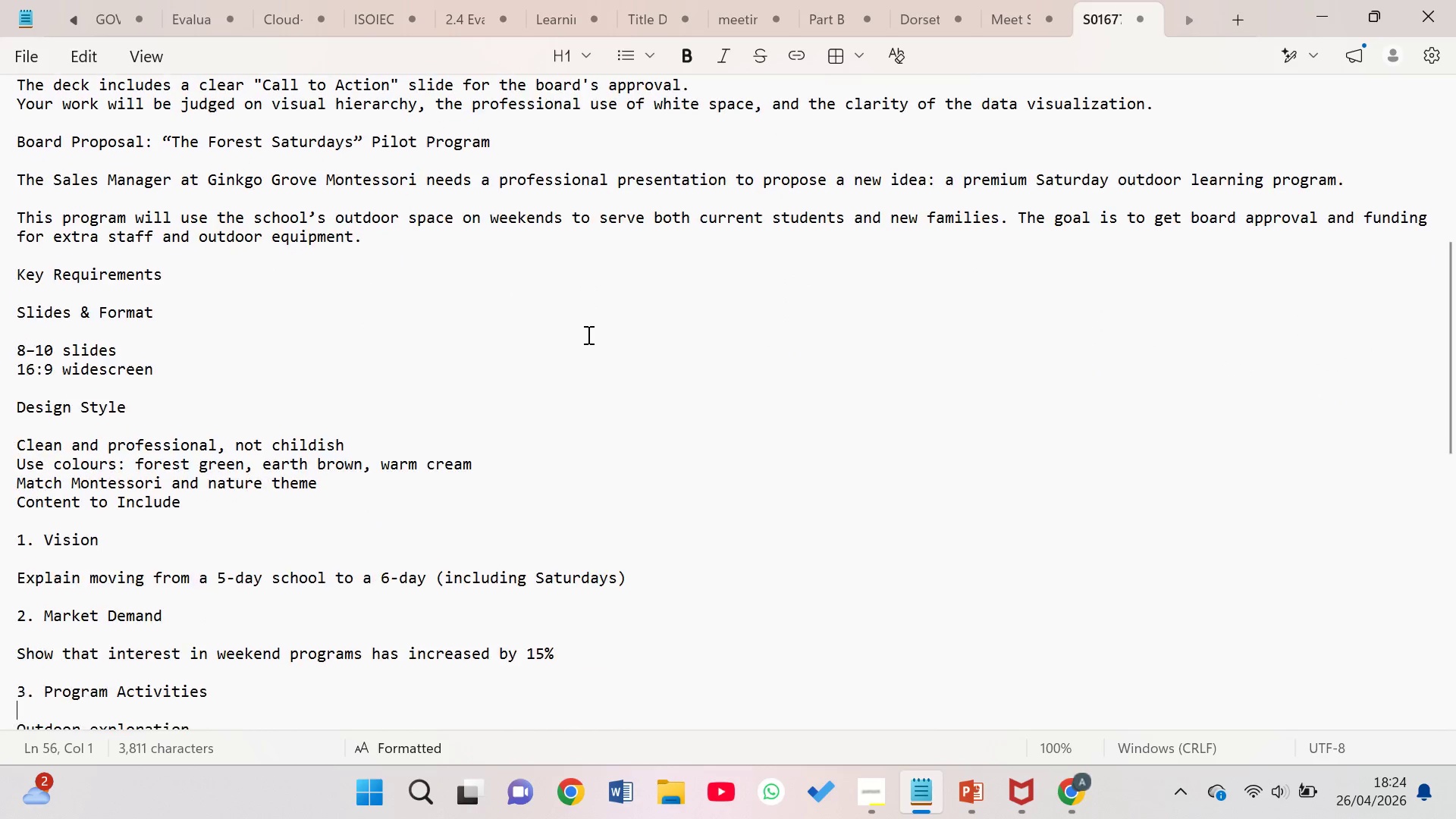 
hold_key(key=ArrowDown, duration=0.64)
 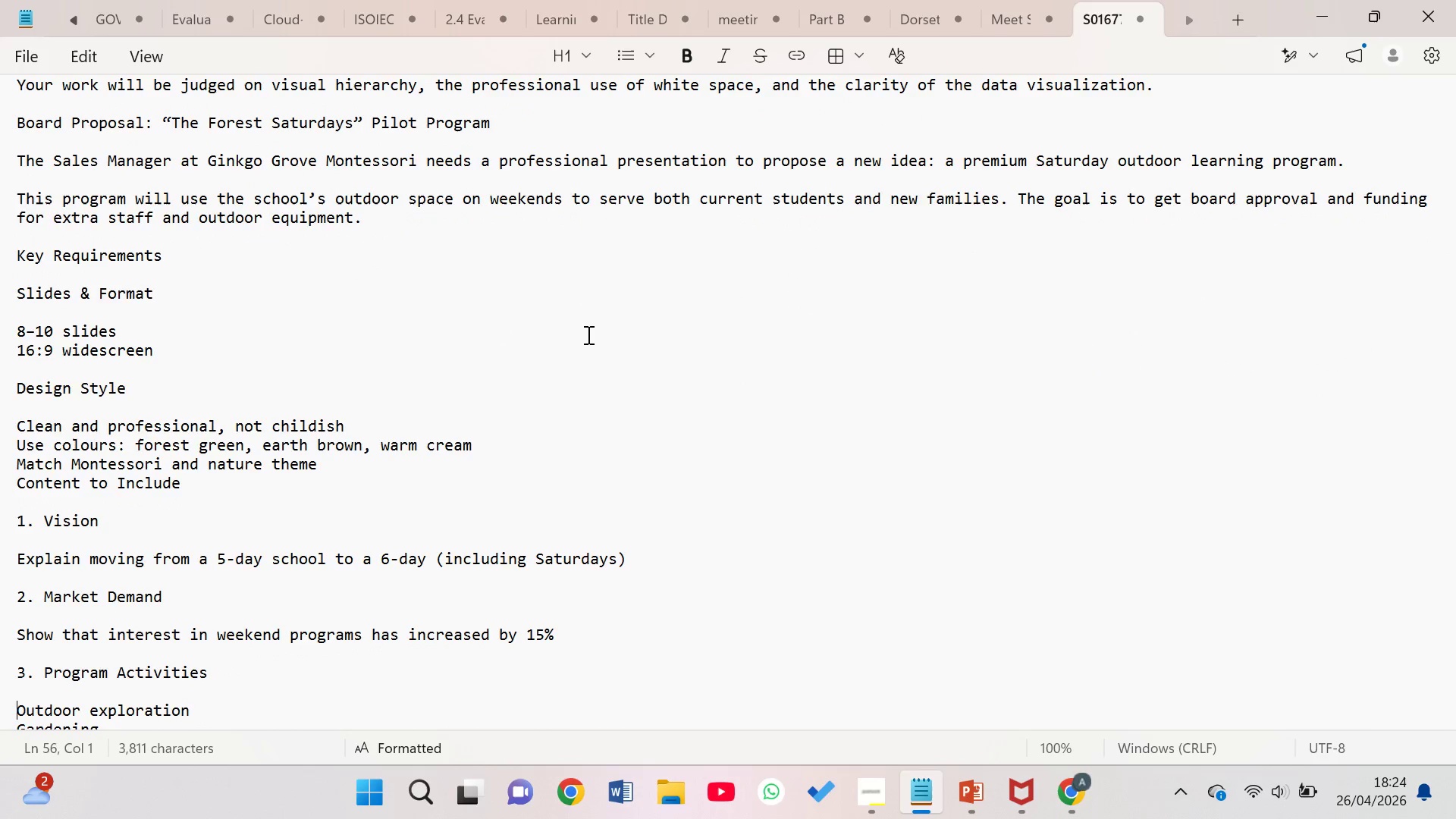 
key(ArrowDown)
 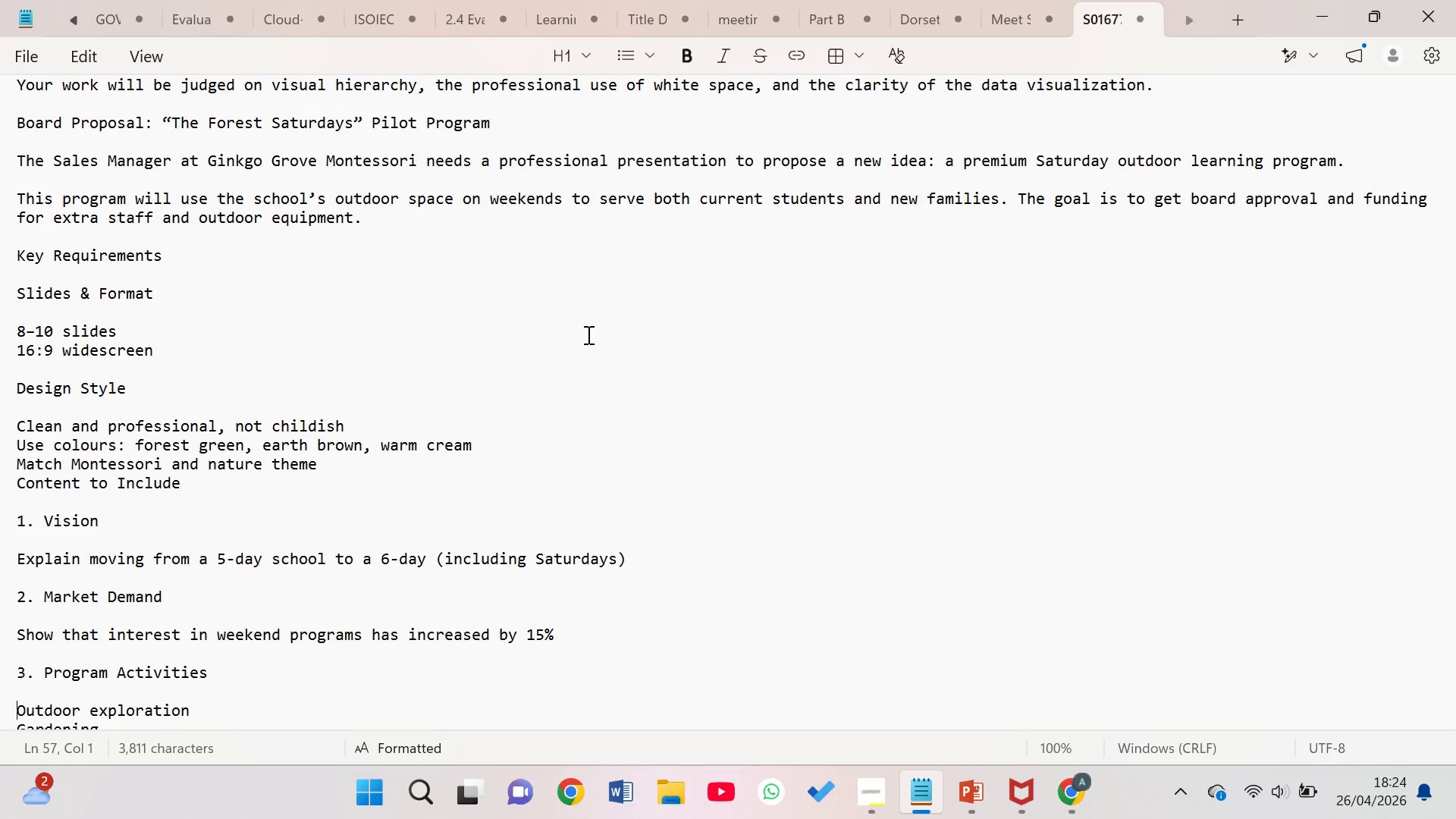 
key(ArrowDown)
 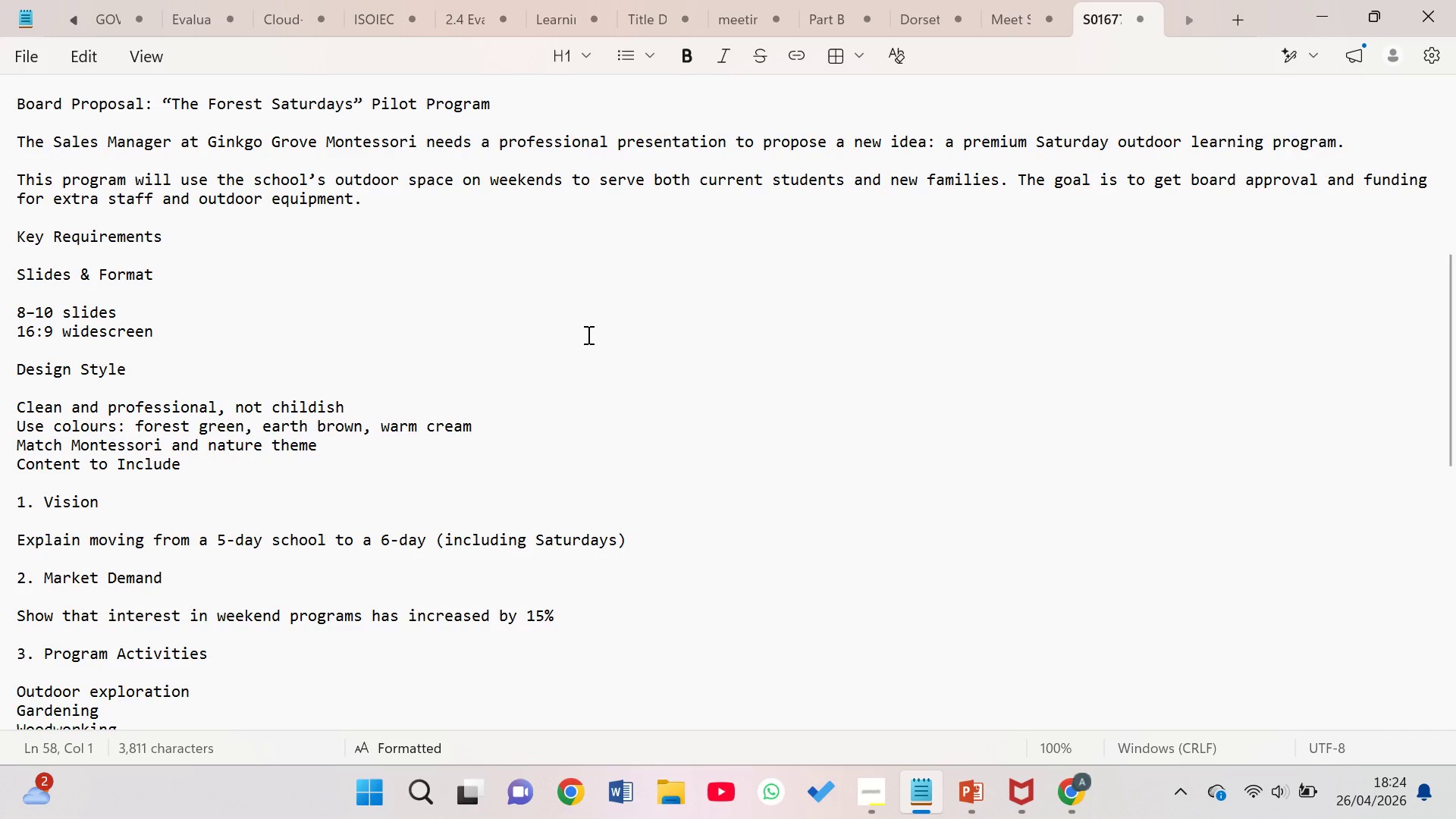 
key(ArrowDown)
 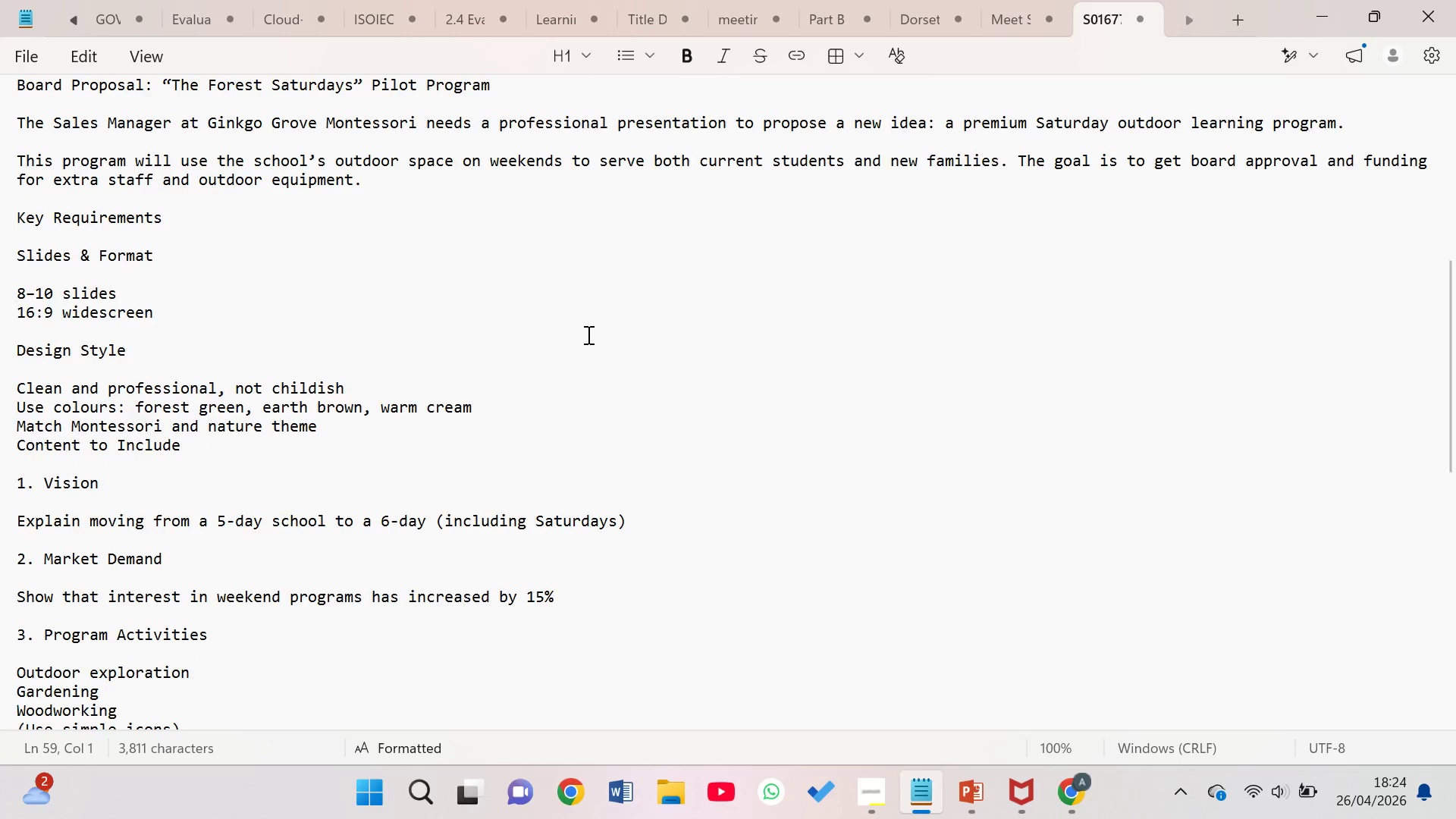 
hold_key(key=ArrowDown, duration=1.52)
 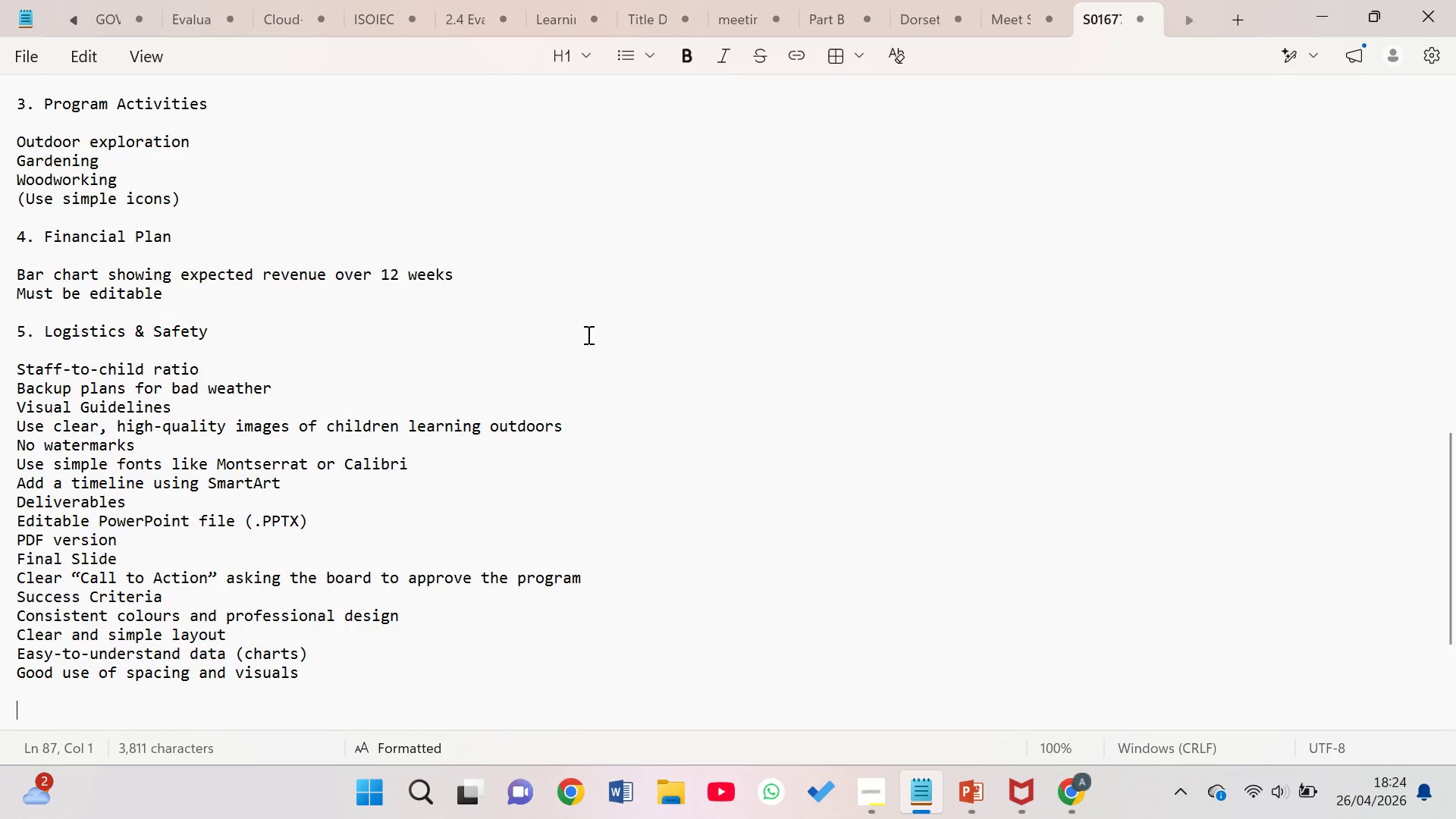 
key(ArrowDown)
 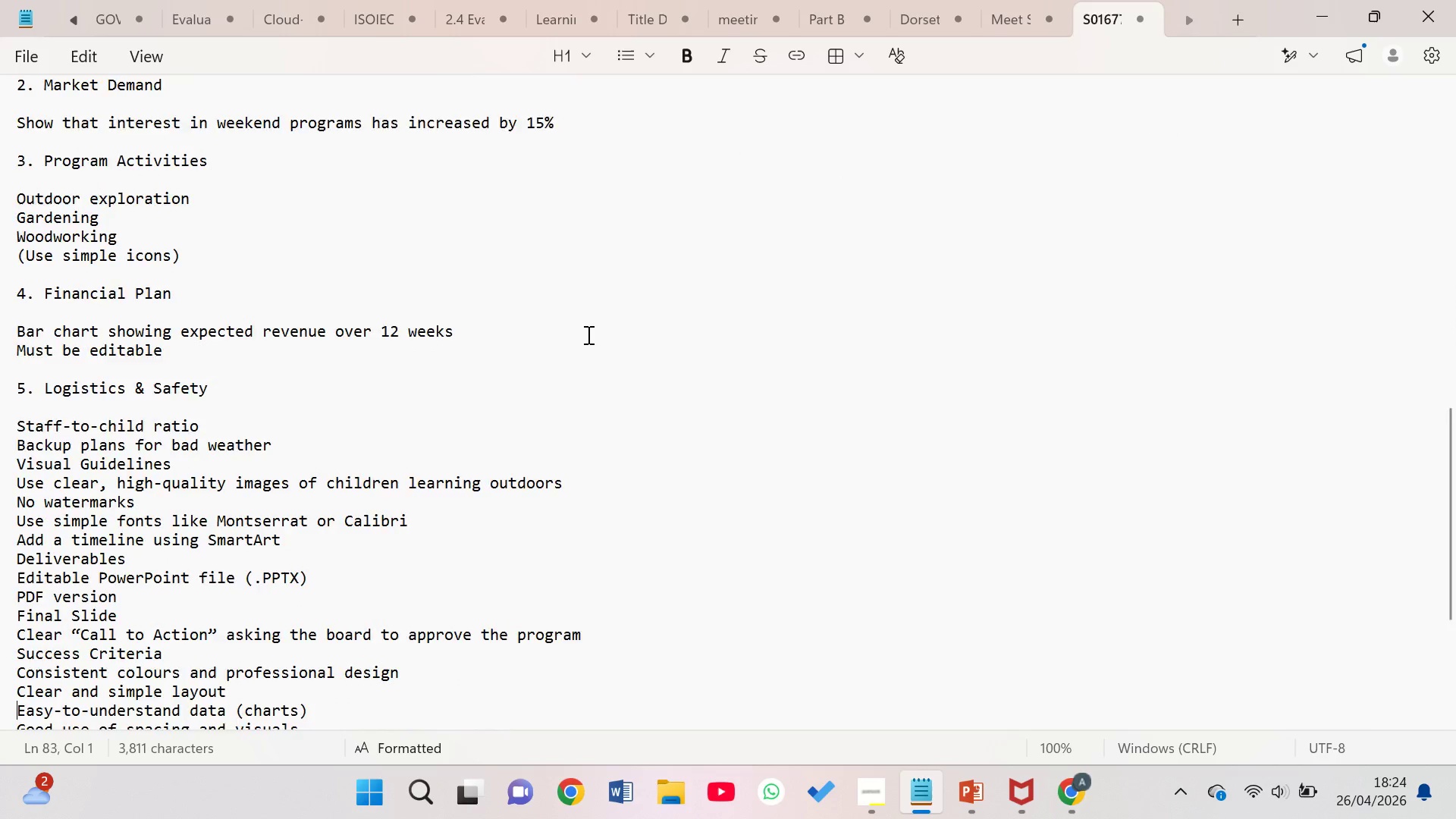 
key(ArrowDown)
 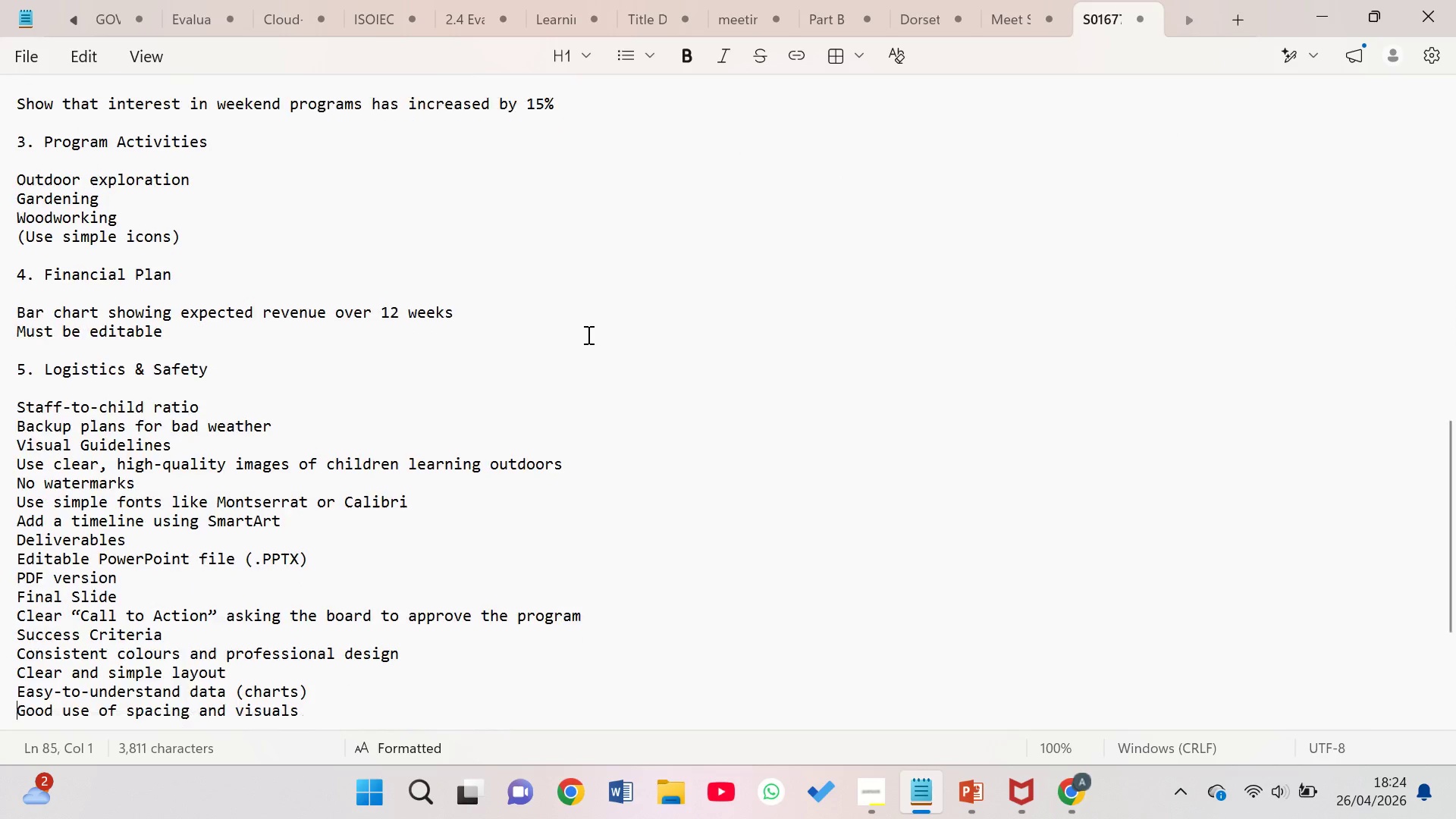 
key(ArrowDown)
 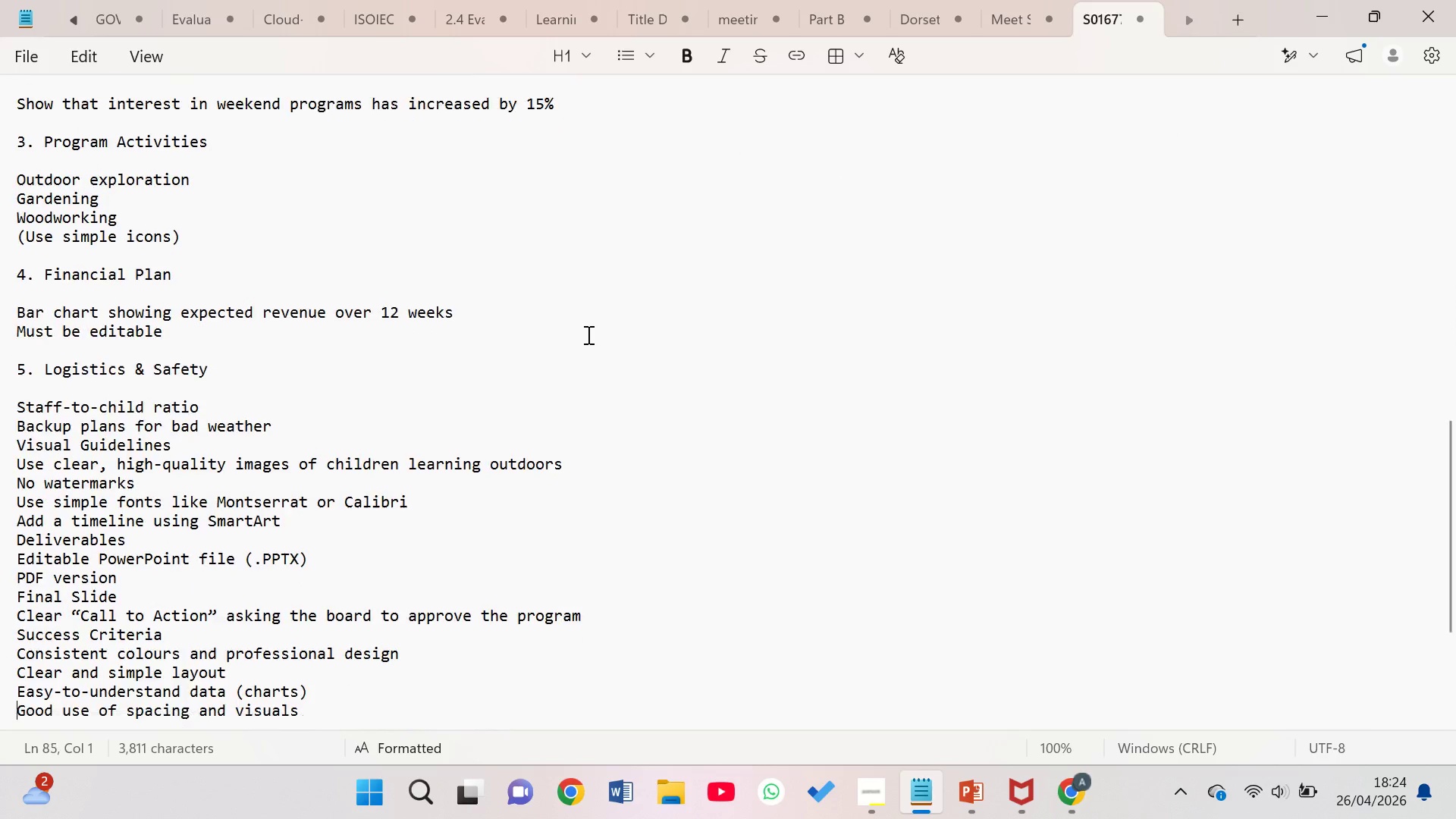 
key(ArrowDown)
 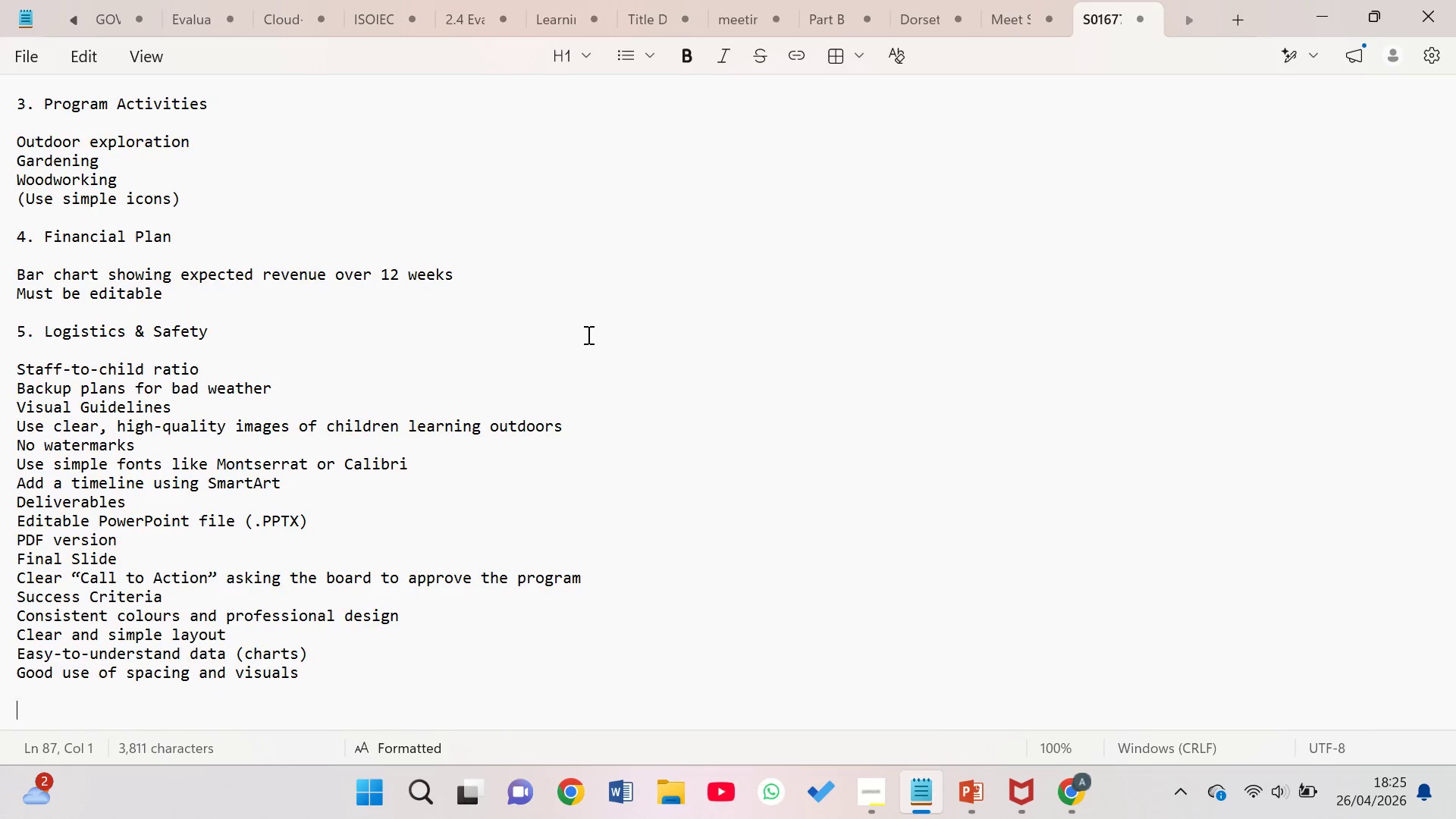 
scroll: coordinate [587, 334], scroll_direction: up, amount: 16.0
 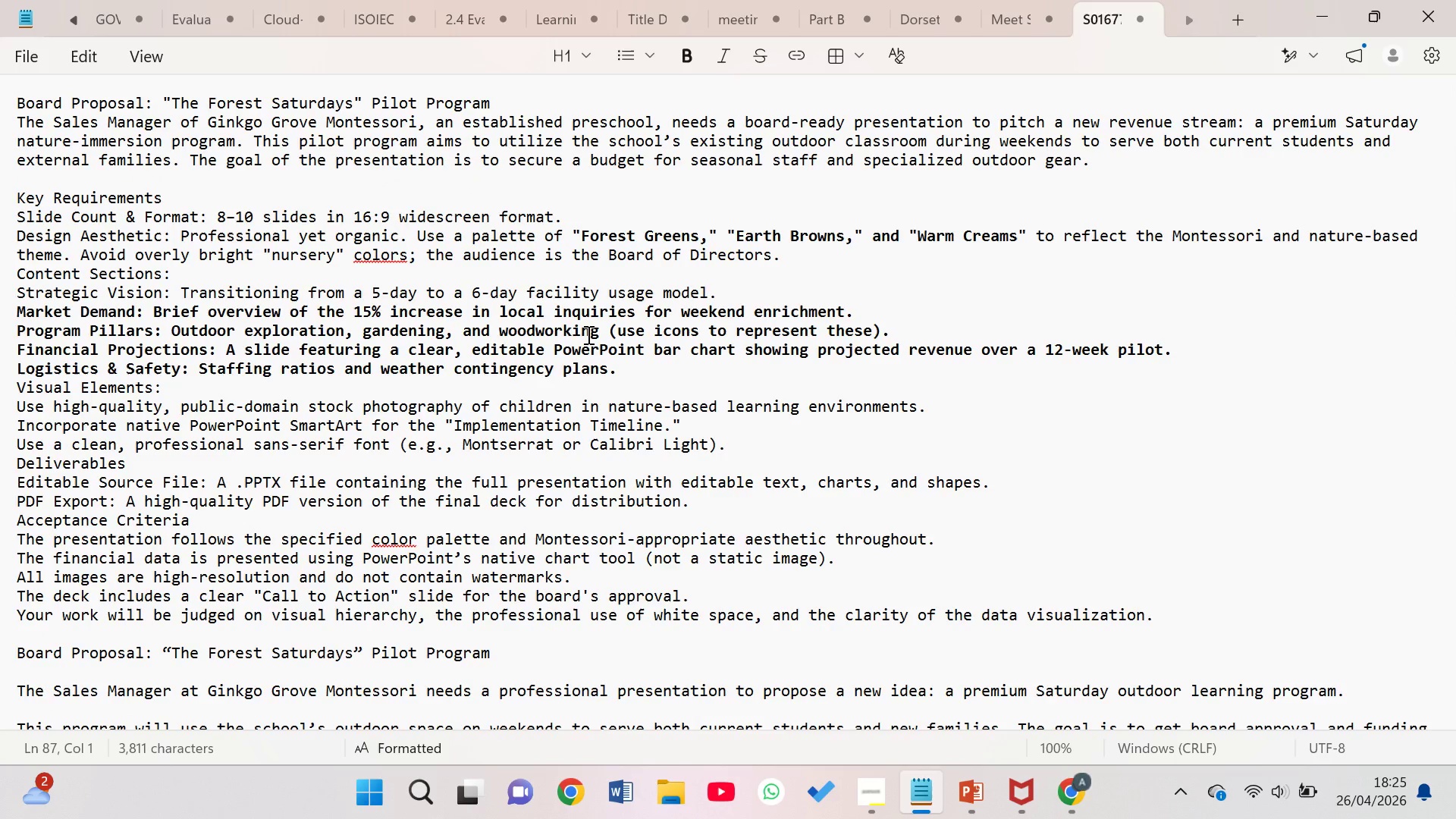 
wait(6.29)
 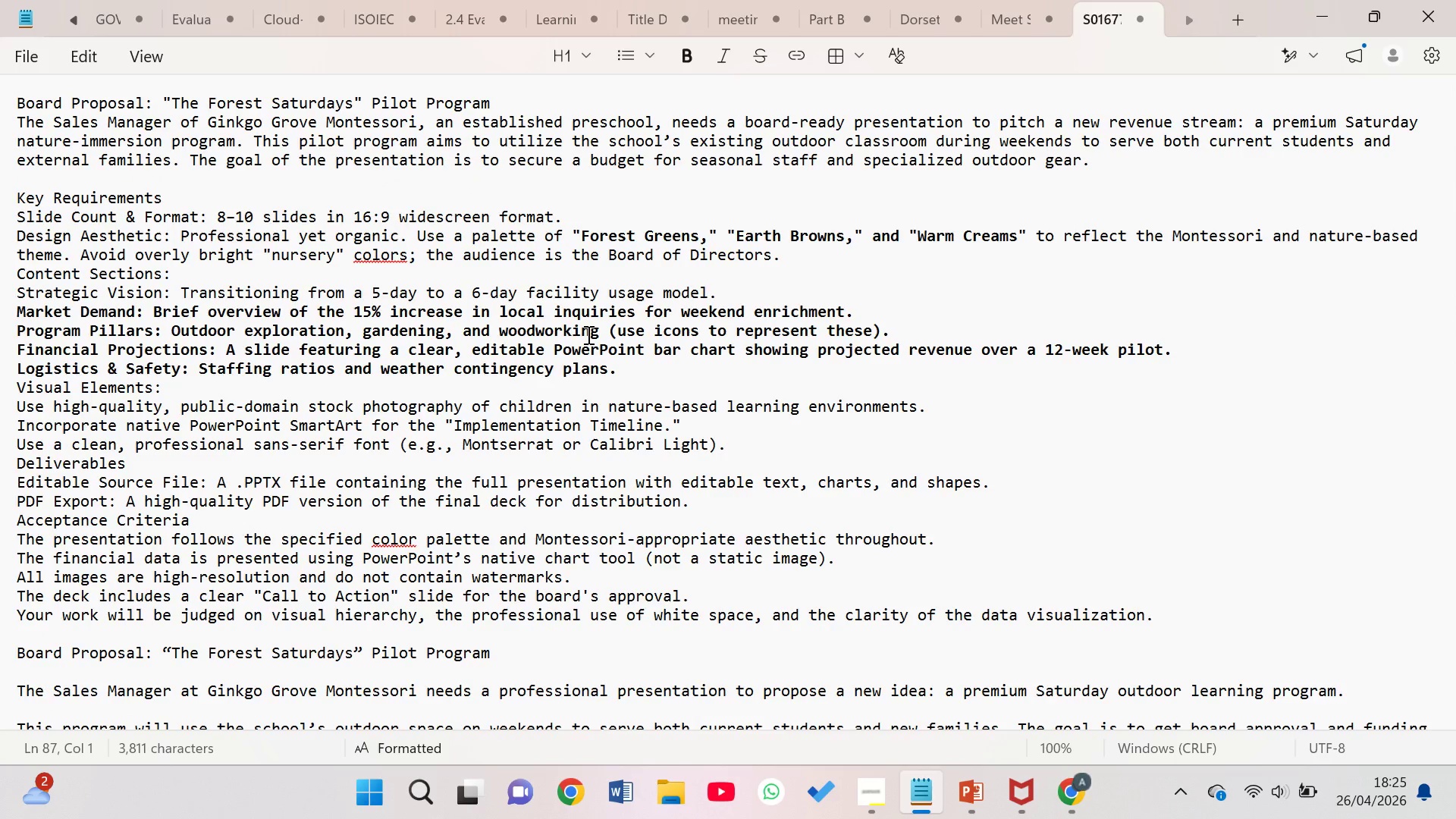 
scroll: coordinate [552, 320], scroll_direction: up, amount: 3.0
 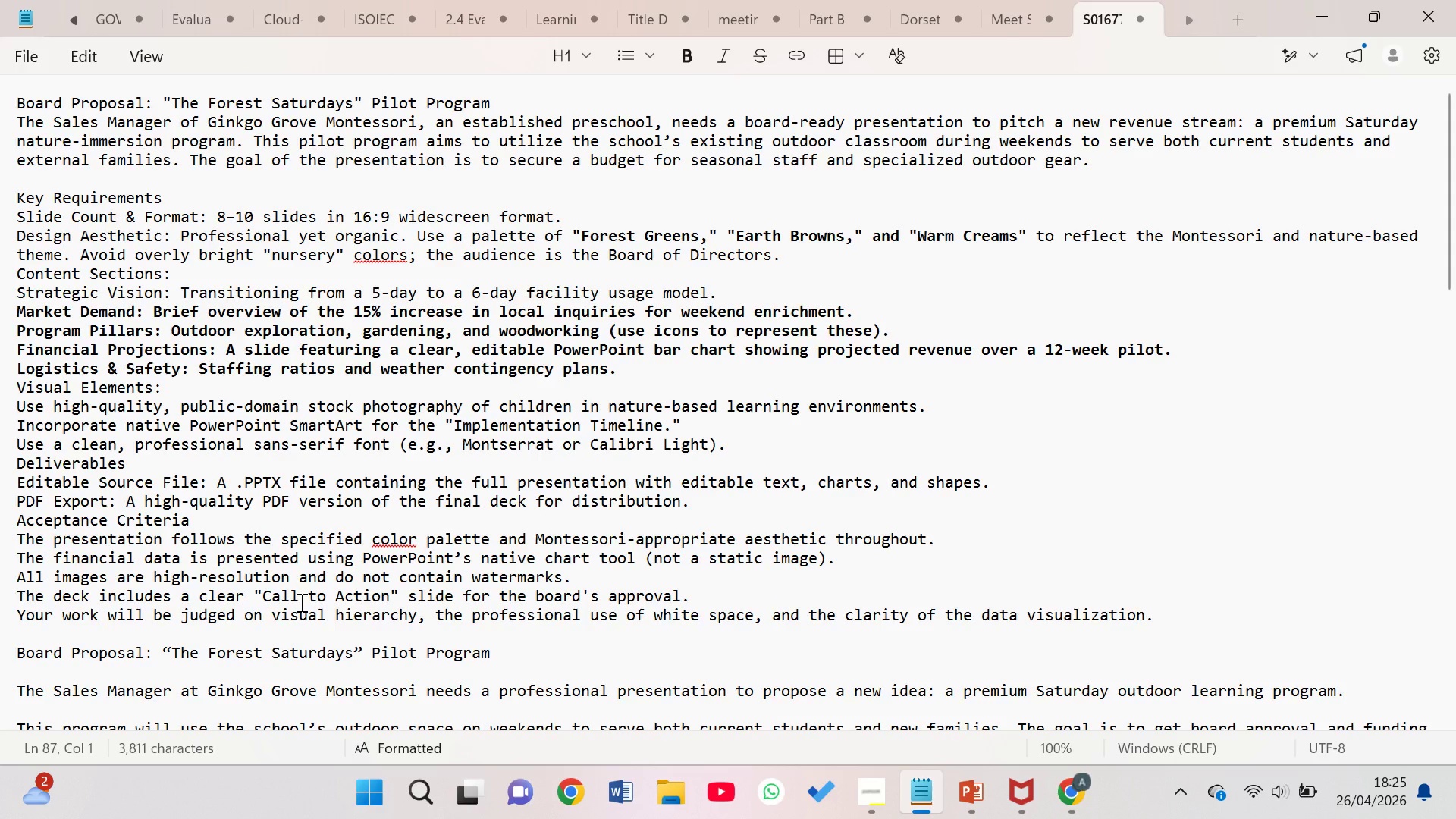 
wait(30.01)
 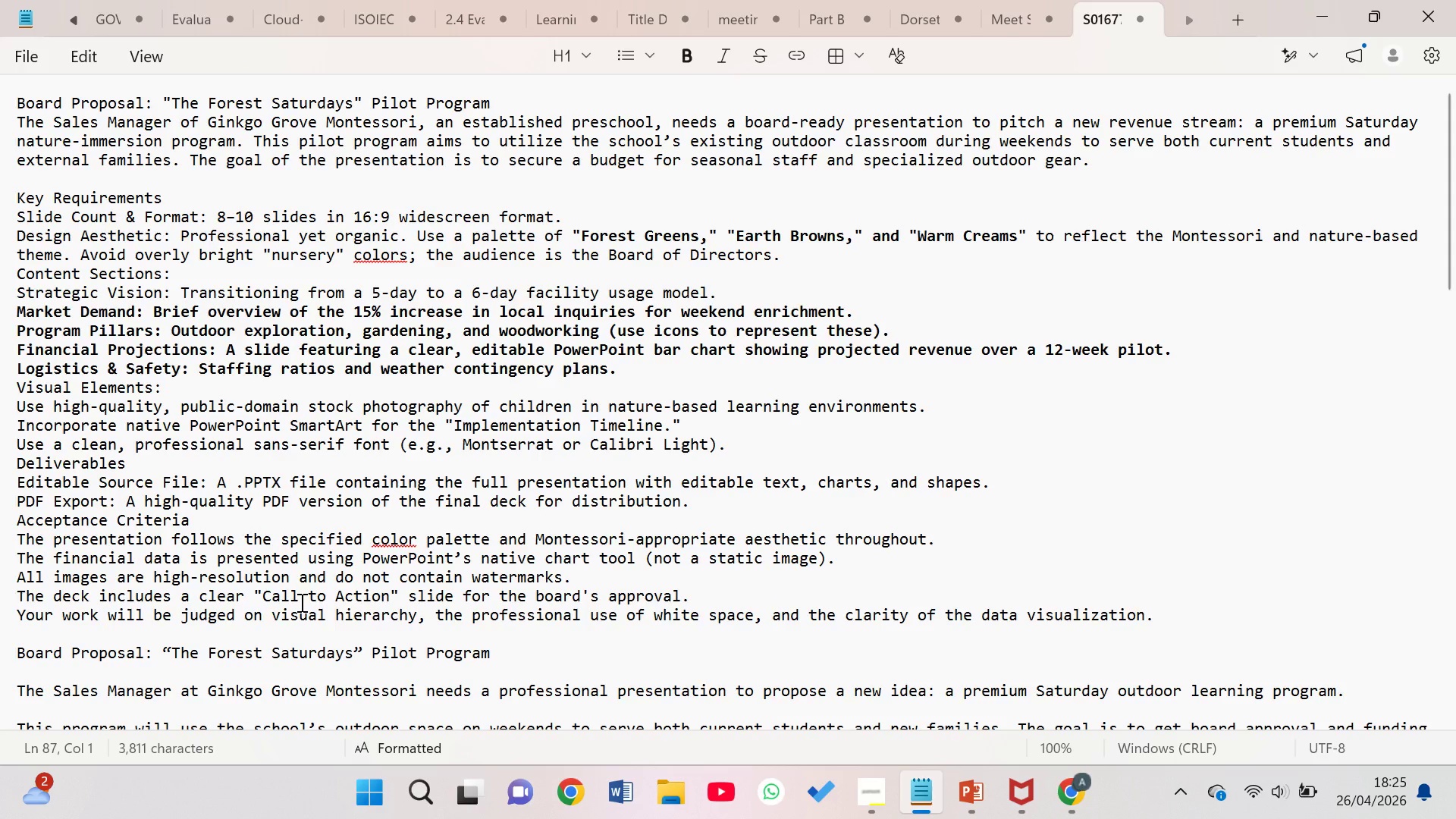 
scroll: coordinate [280, 403], scroll_direction: up, amount: 5.0
 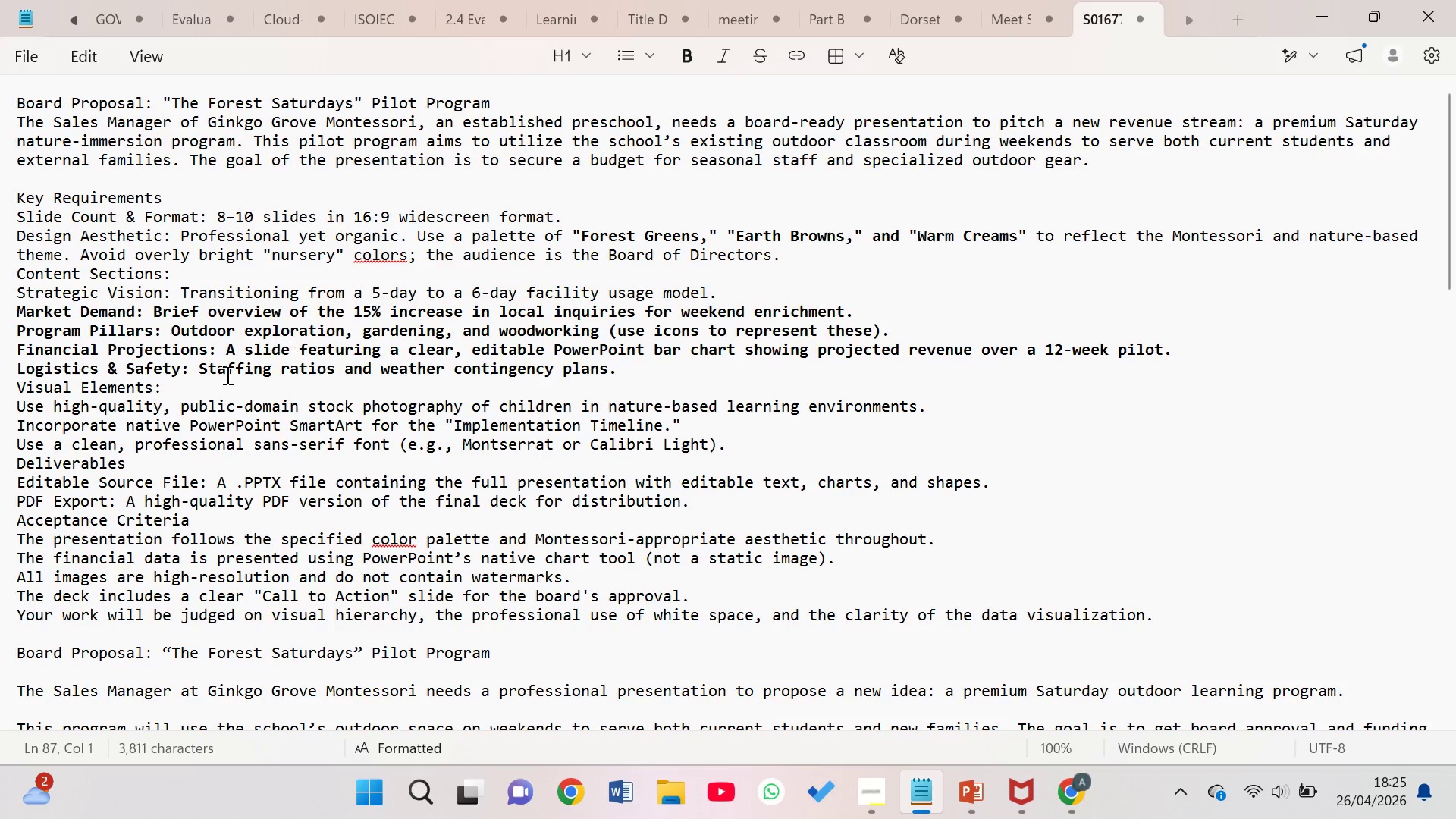 
left_click([215, 375])
 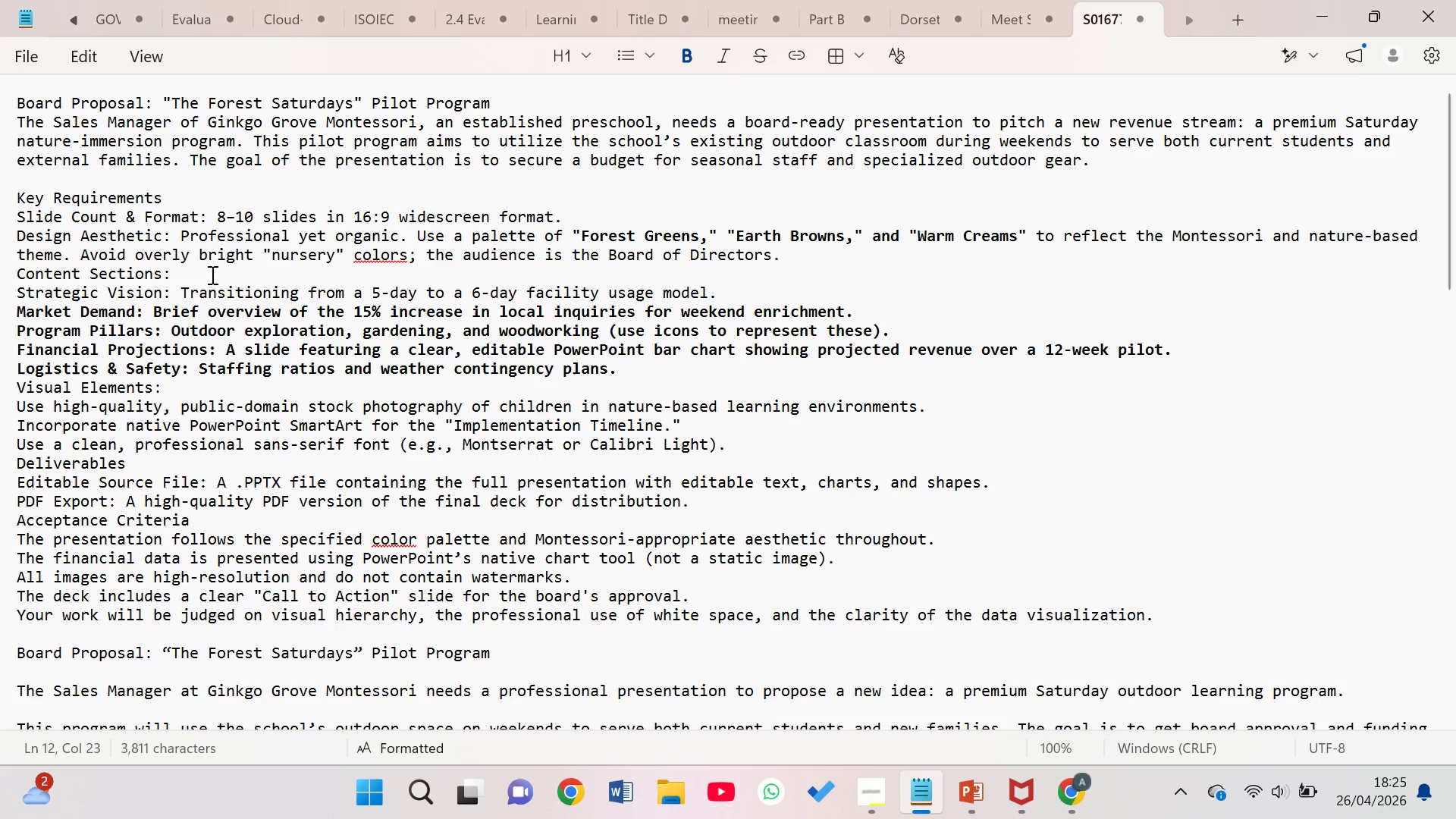 
left_click([208, 272])
 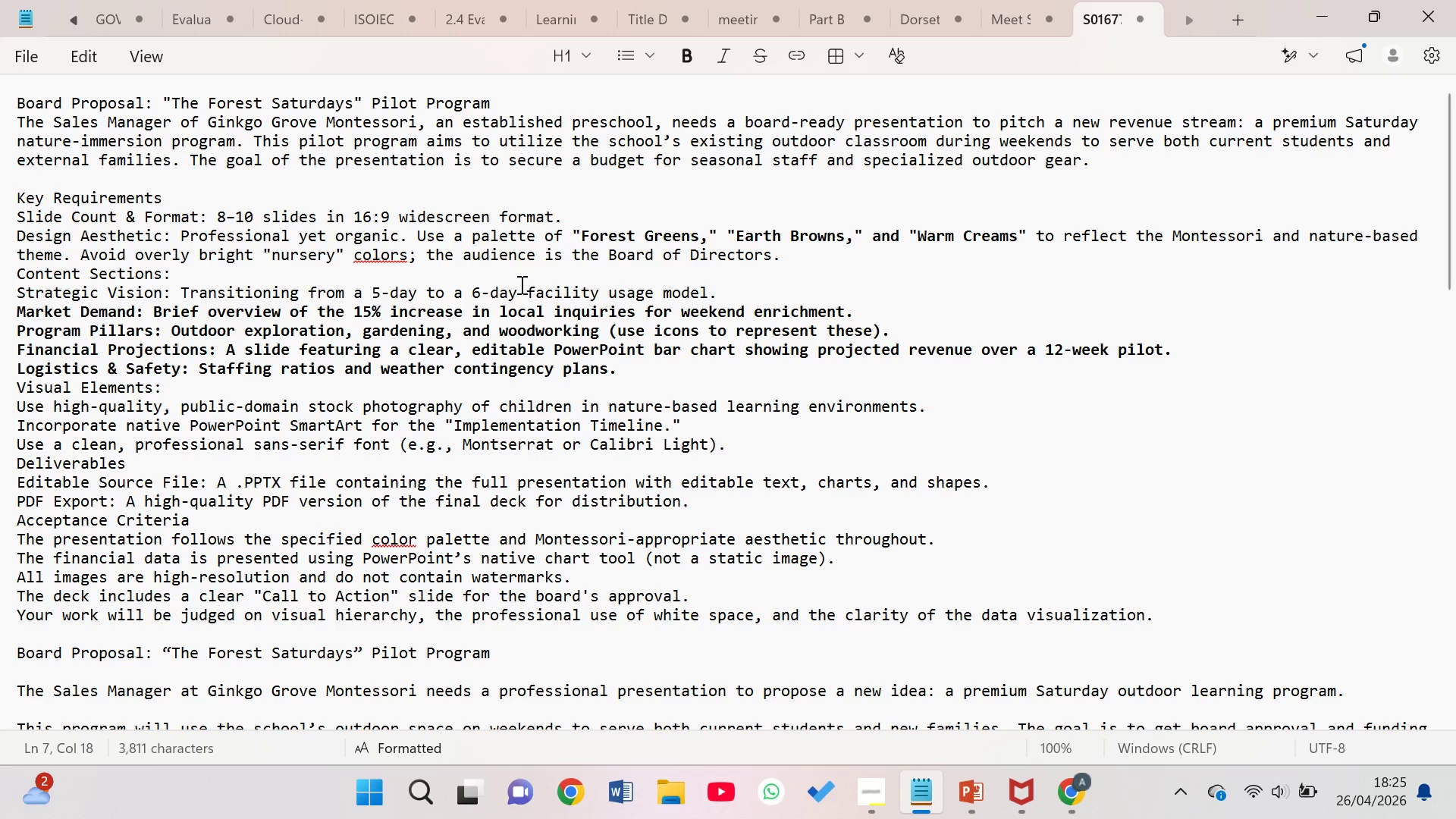 
wait(6.7)
 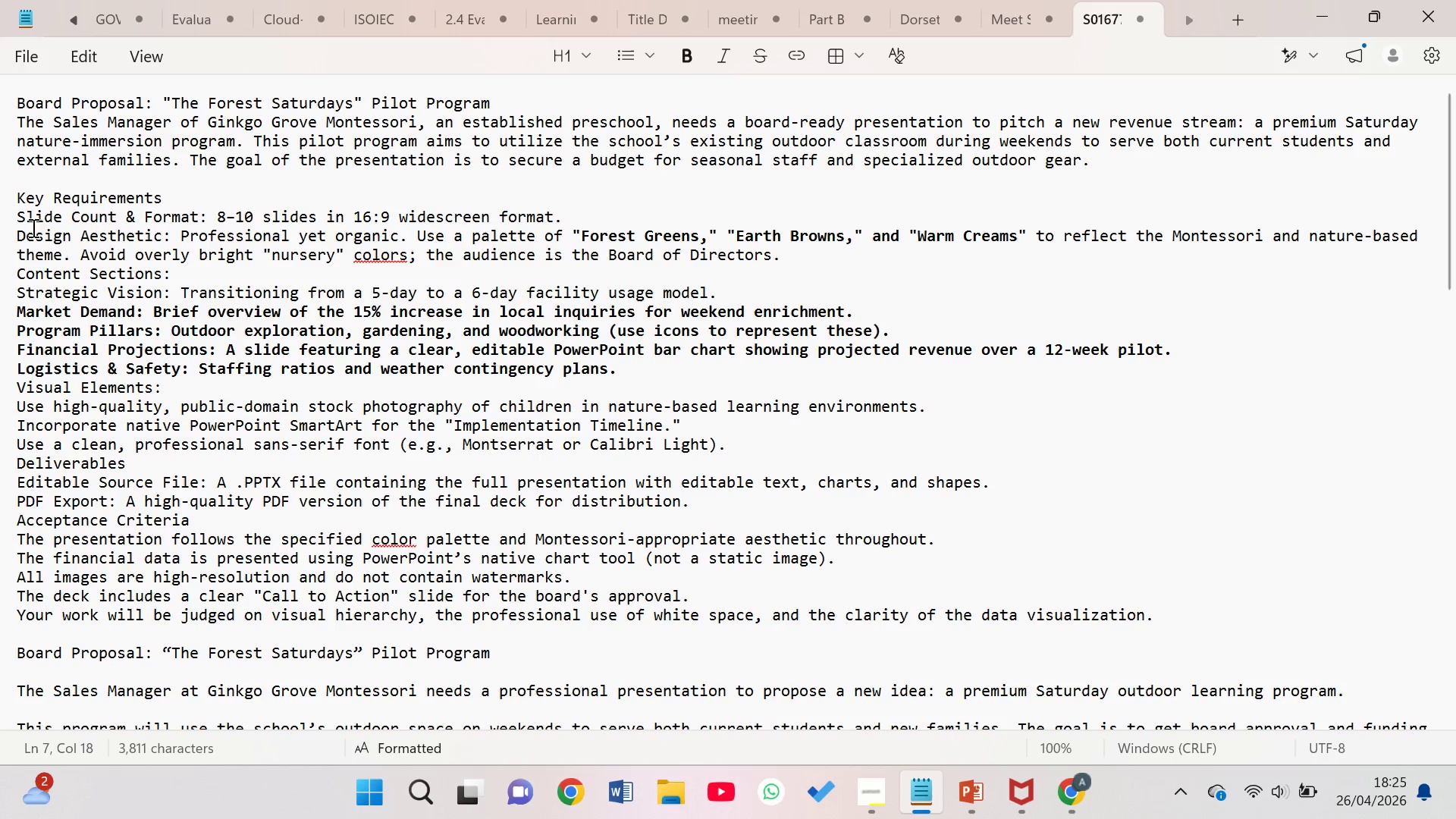 
scroll: coordinate [399, 313], scroll_direction: none, amount: 0.0
 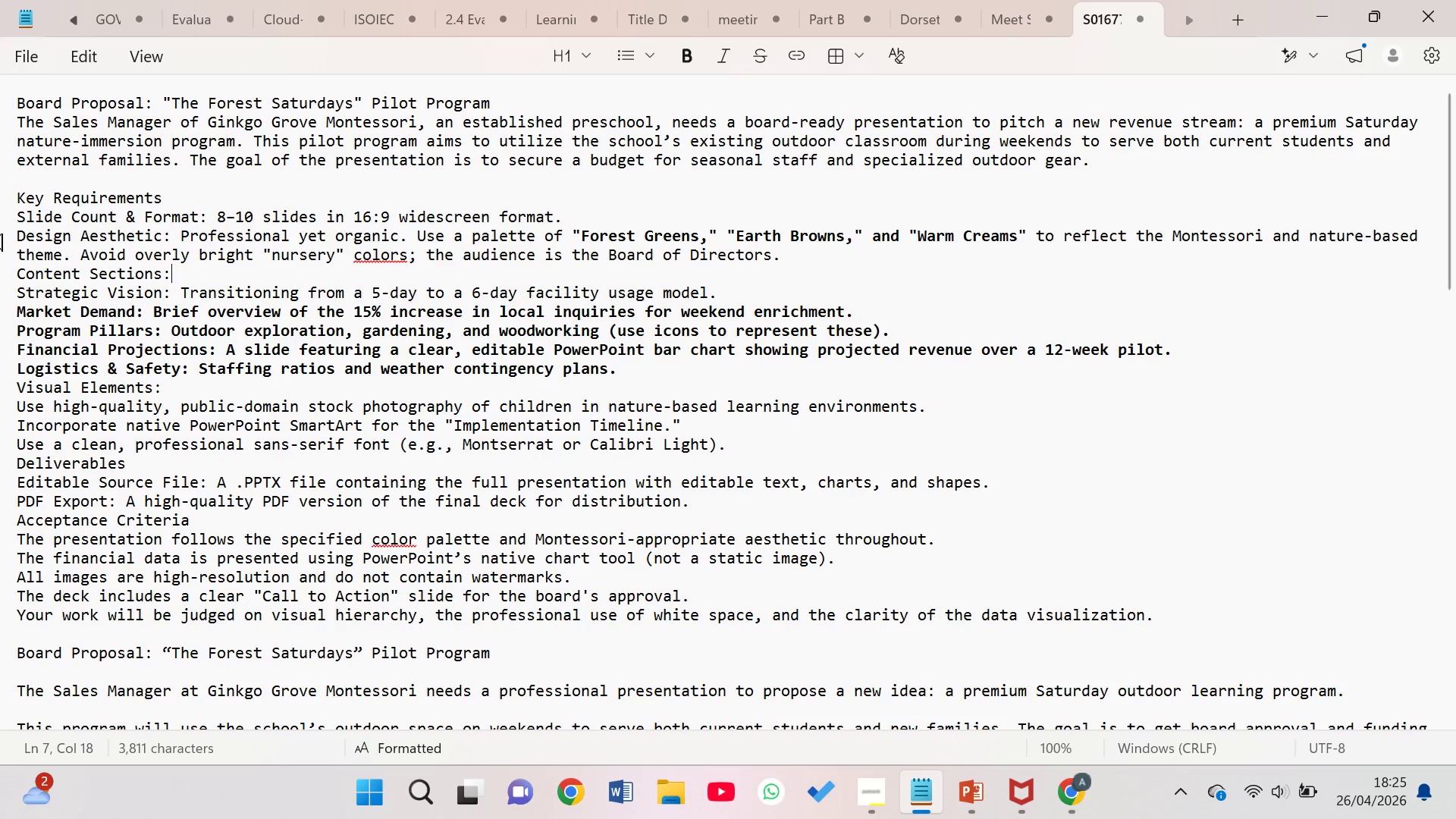 
left_click_drag(start_coordinate=[3, 219], to_coordinate=[5, 251])
 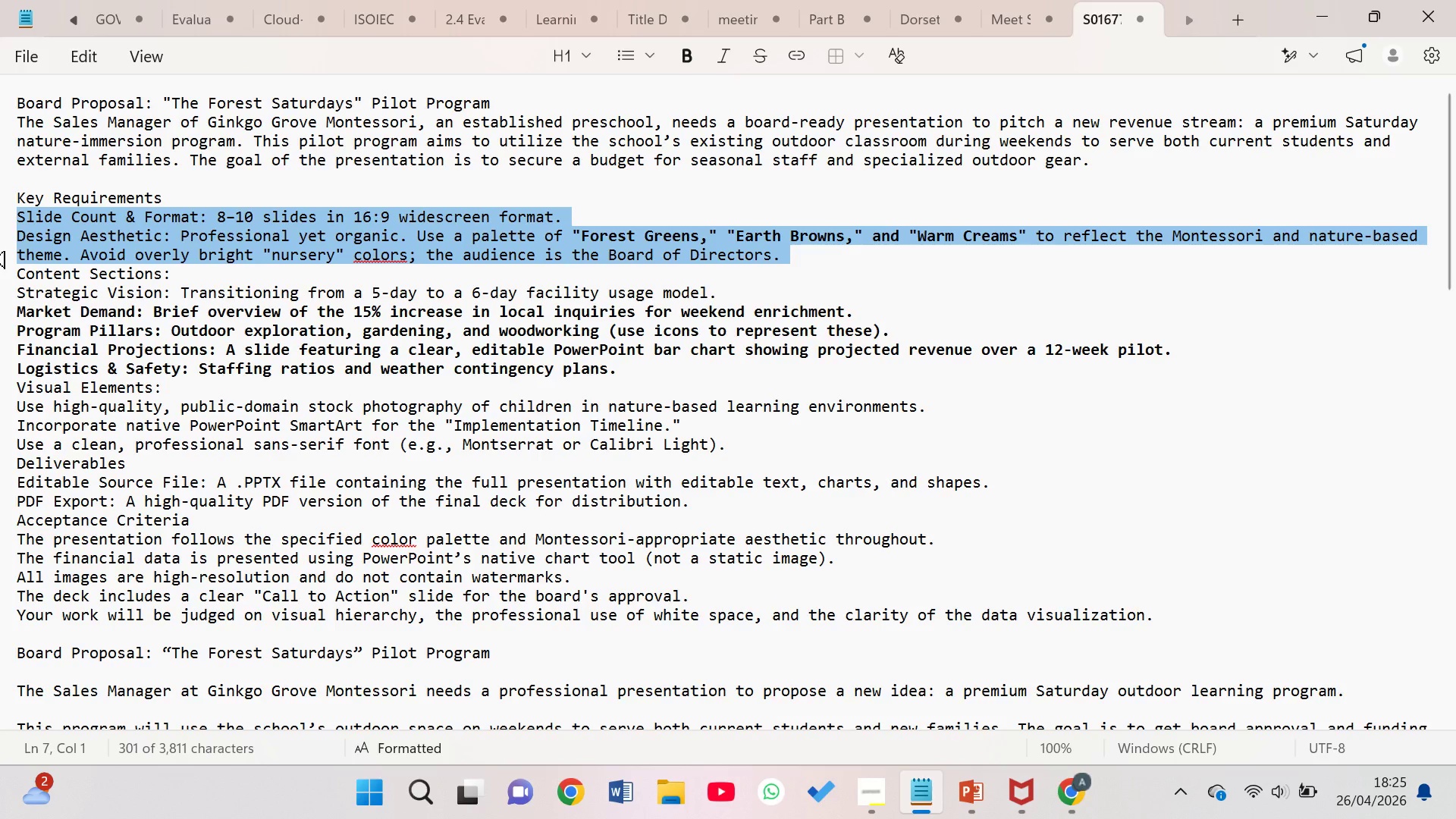 
key(Control+B)
 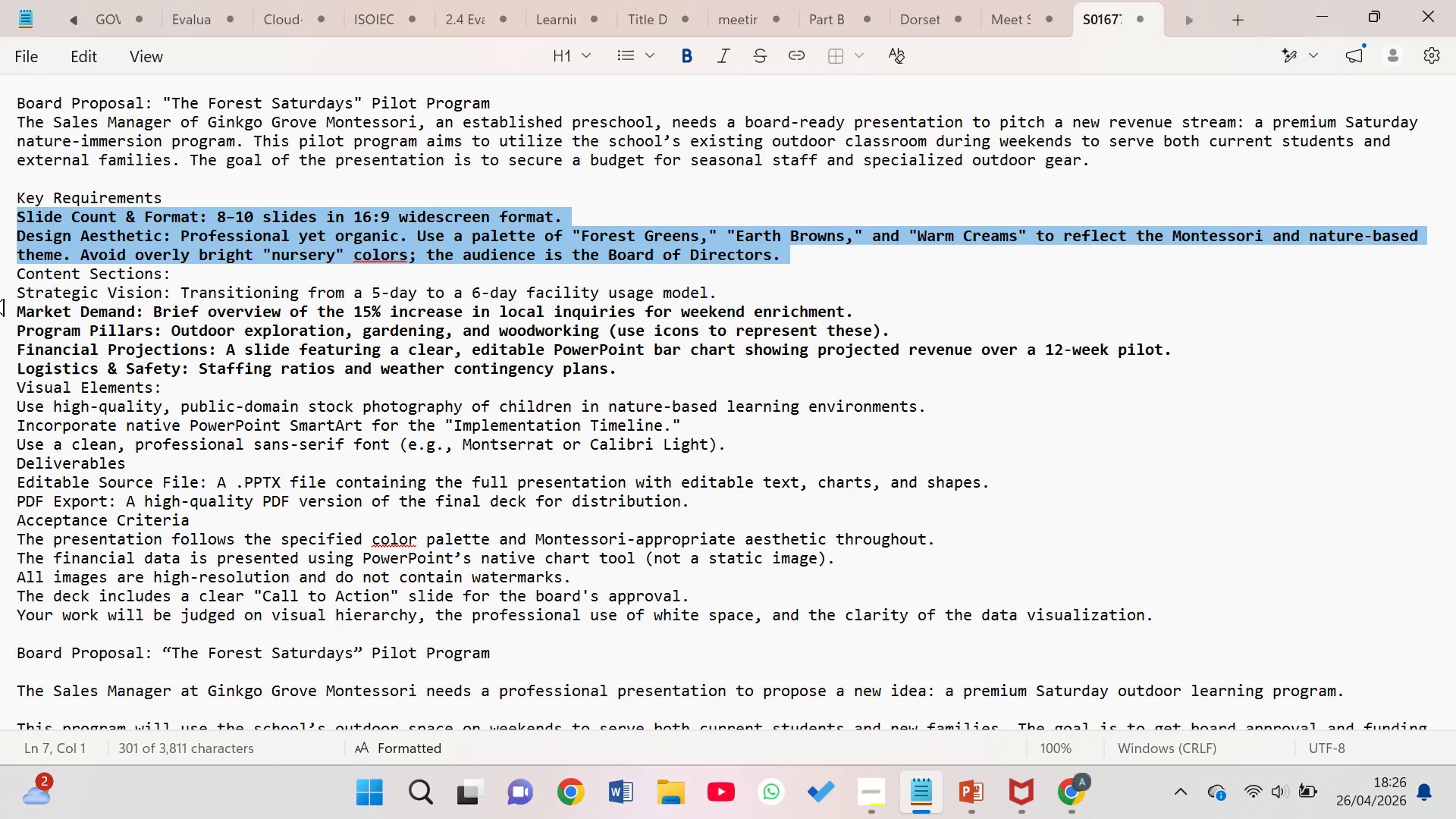 
wait(16.11)
 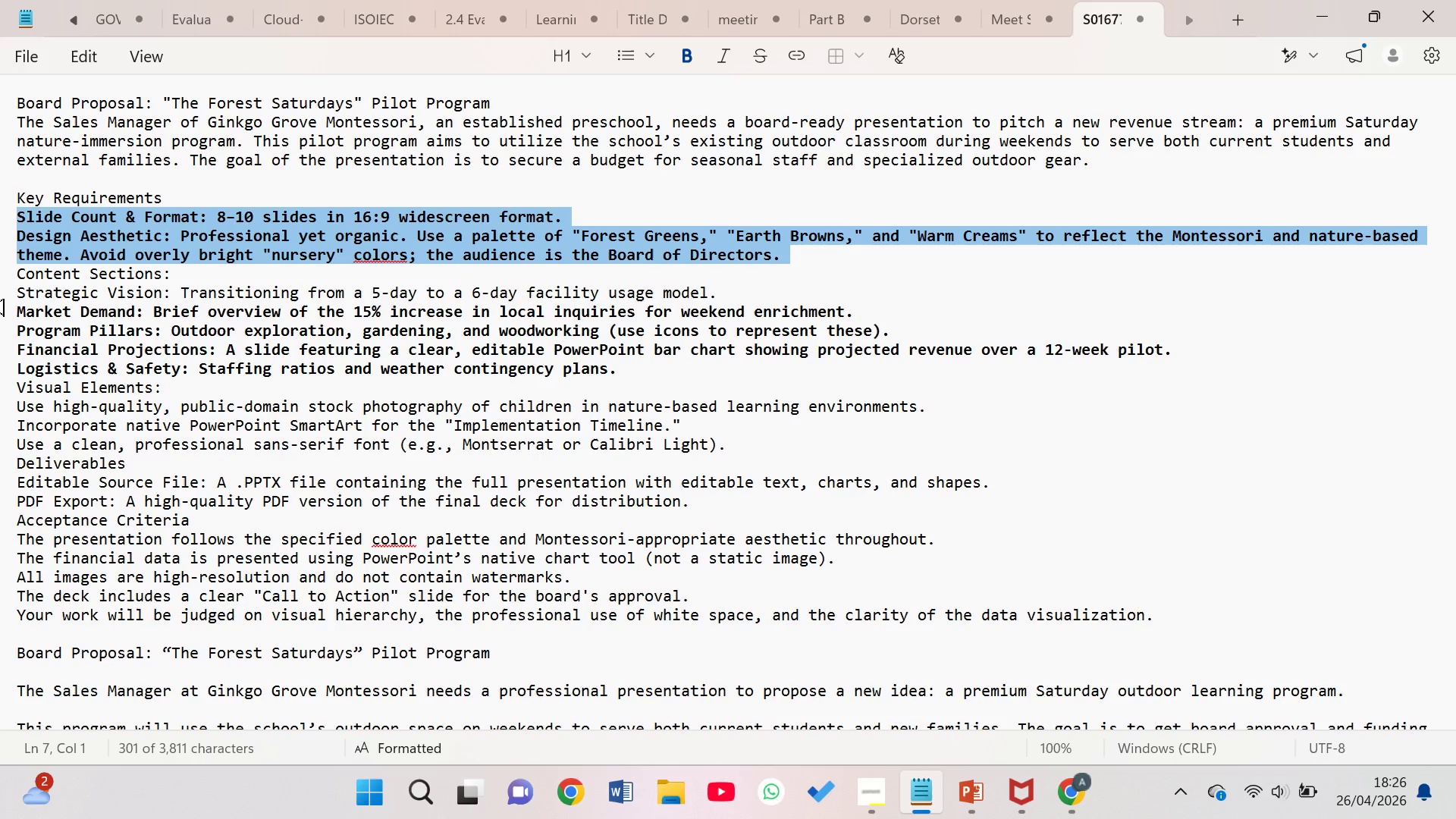 
scroll: coordinate [4, 299], scroll_direction: down, amount: 1.0
 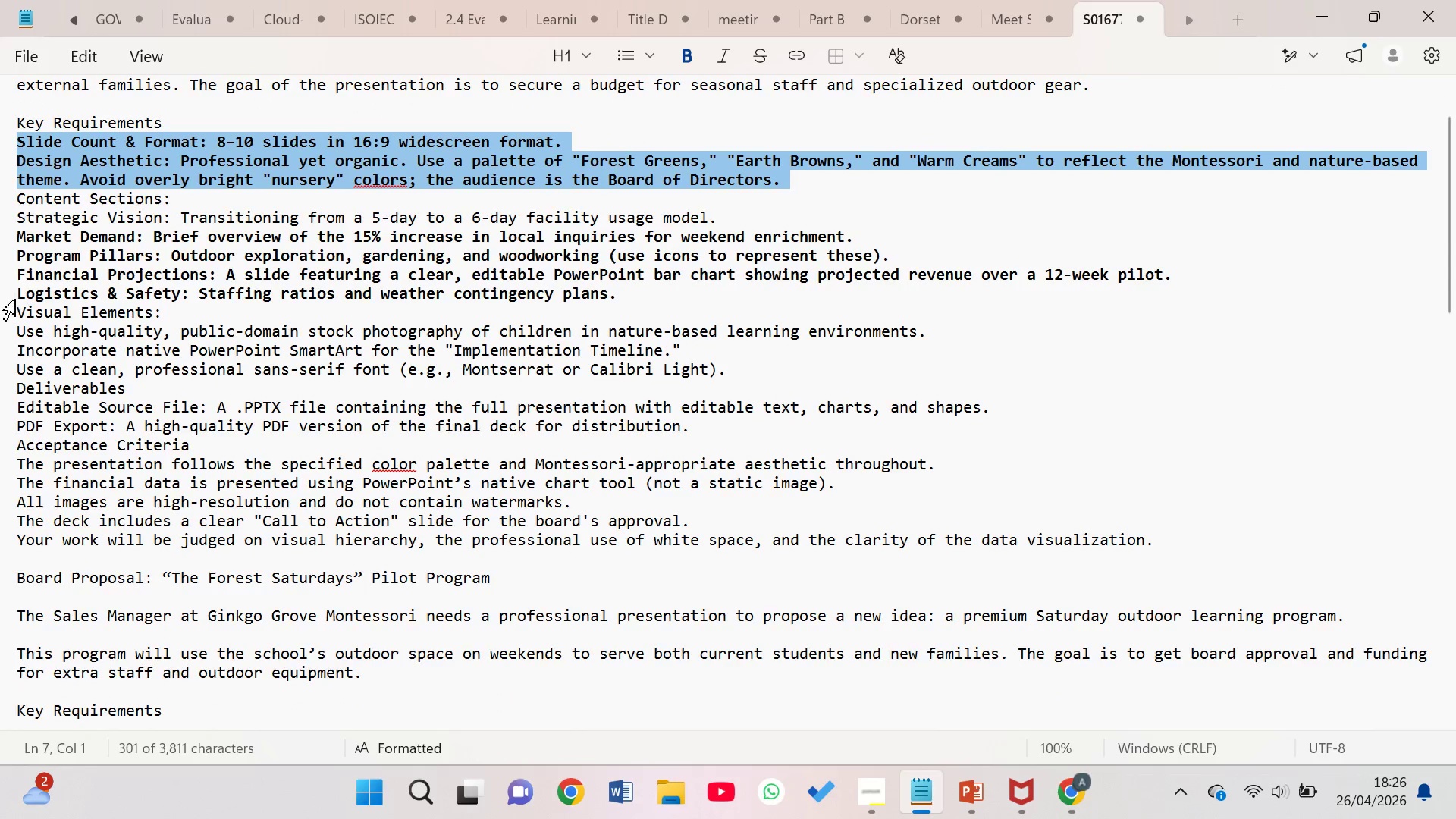 
scroll: coordinate [15, 299], scroll_direction: up, amount: 2.0
 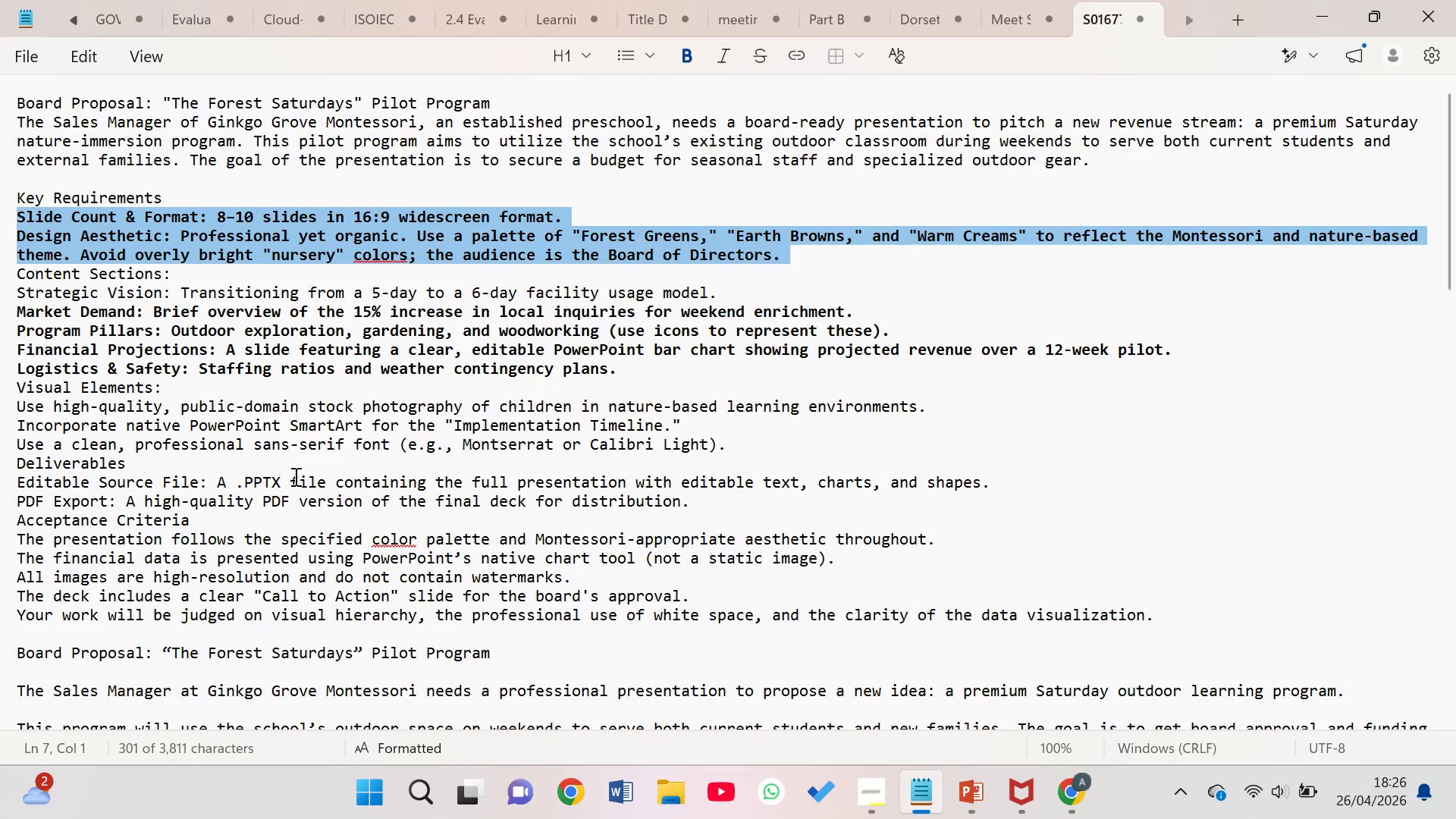 
scroll: coordinate [294, 476], scroll_direction: none, amount: 0.0
 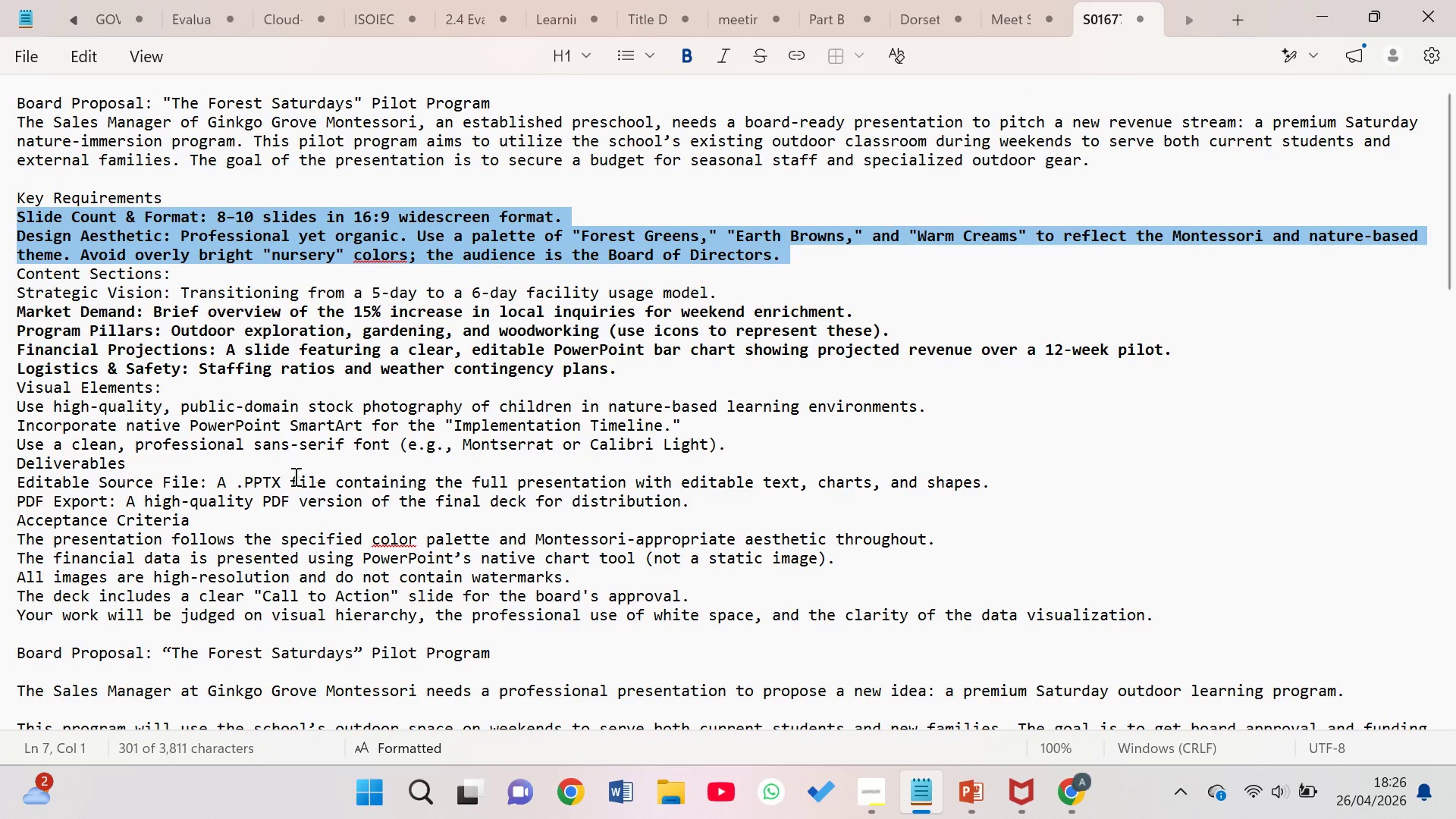 
left_click([293, 441])
 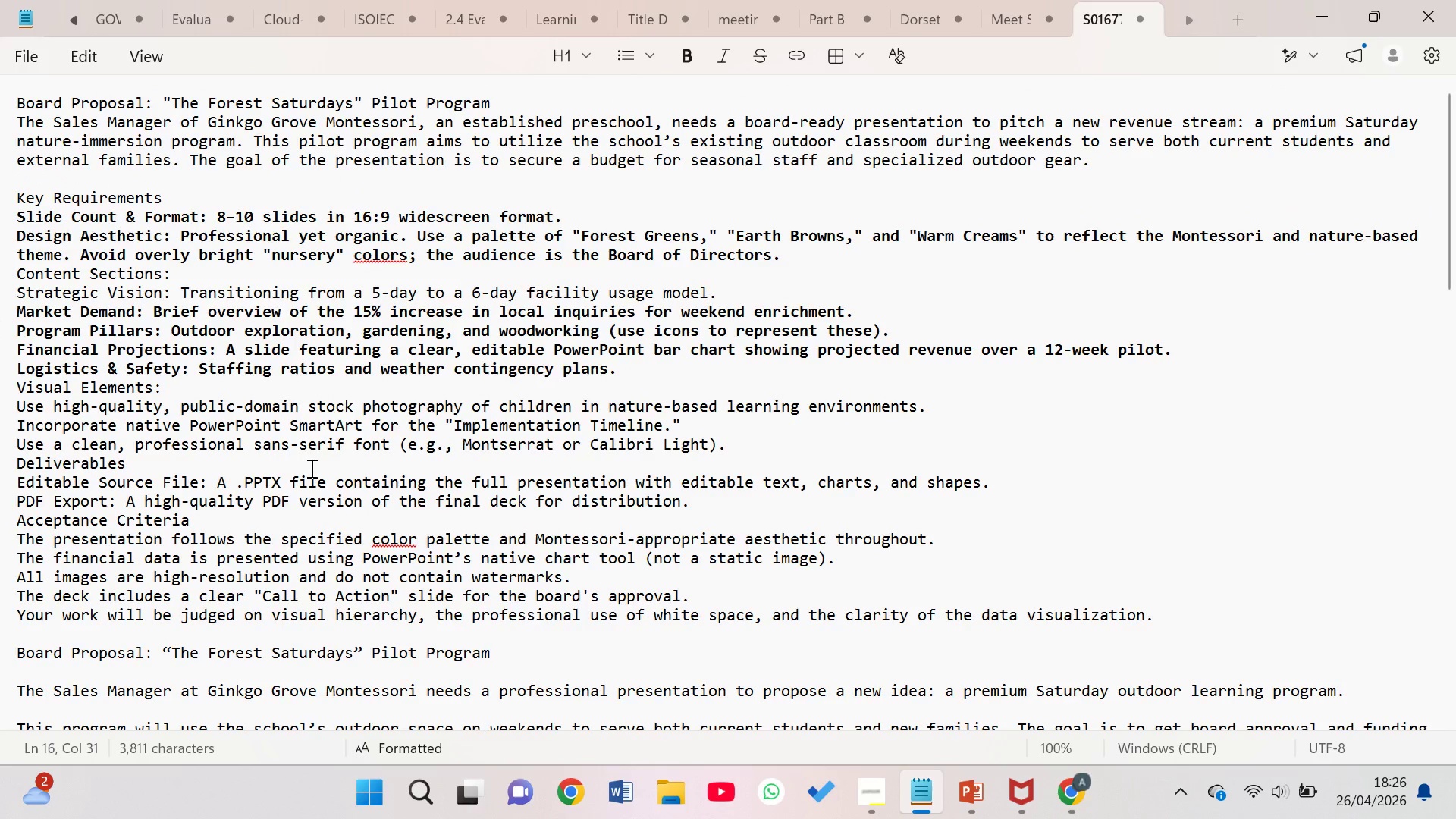 
scroll: coordinate [310, 468], scroll_direction: none, amount: 0.0
 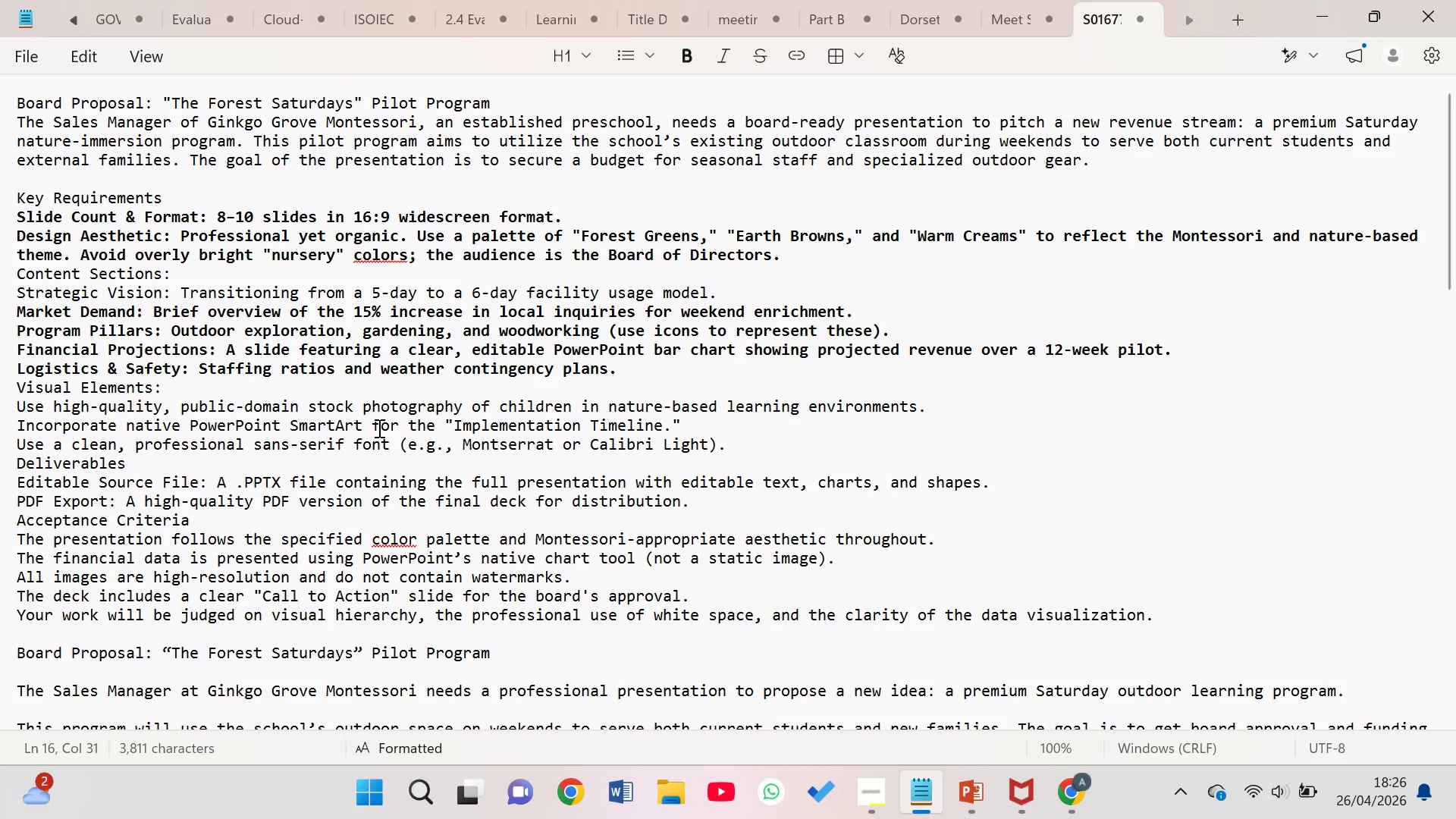 
left_click_drag(start_coordinate=[677, 428], to_coordinate=[0, 419])
 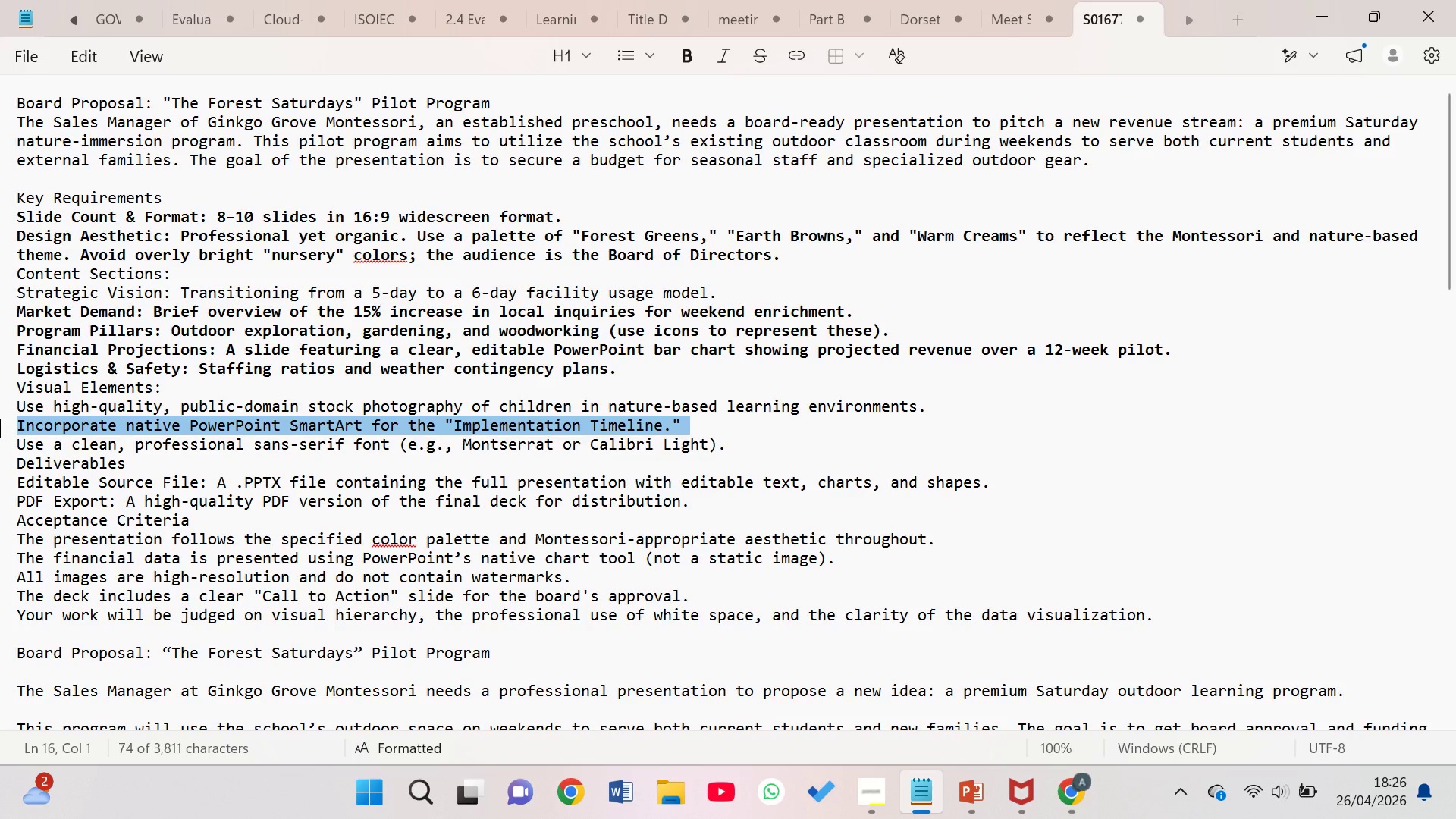 
key(Control+B)
 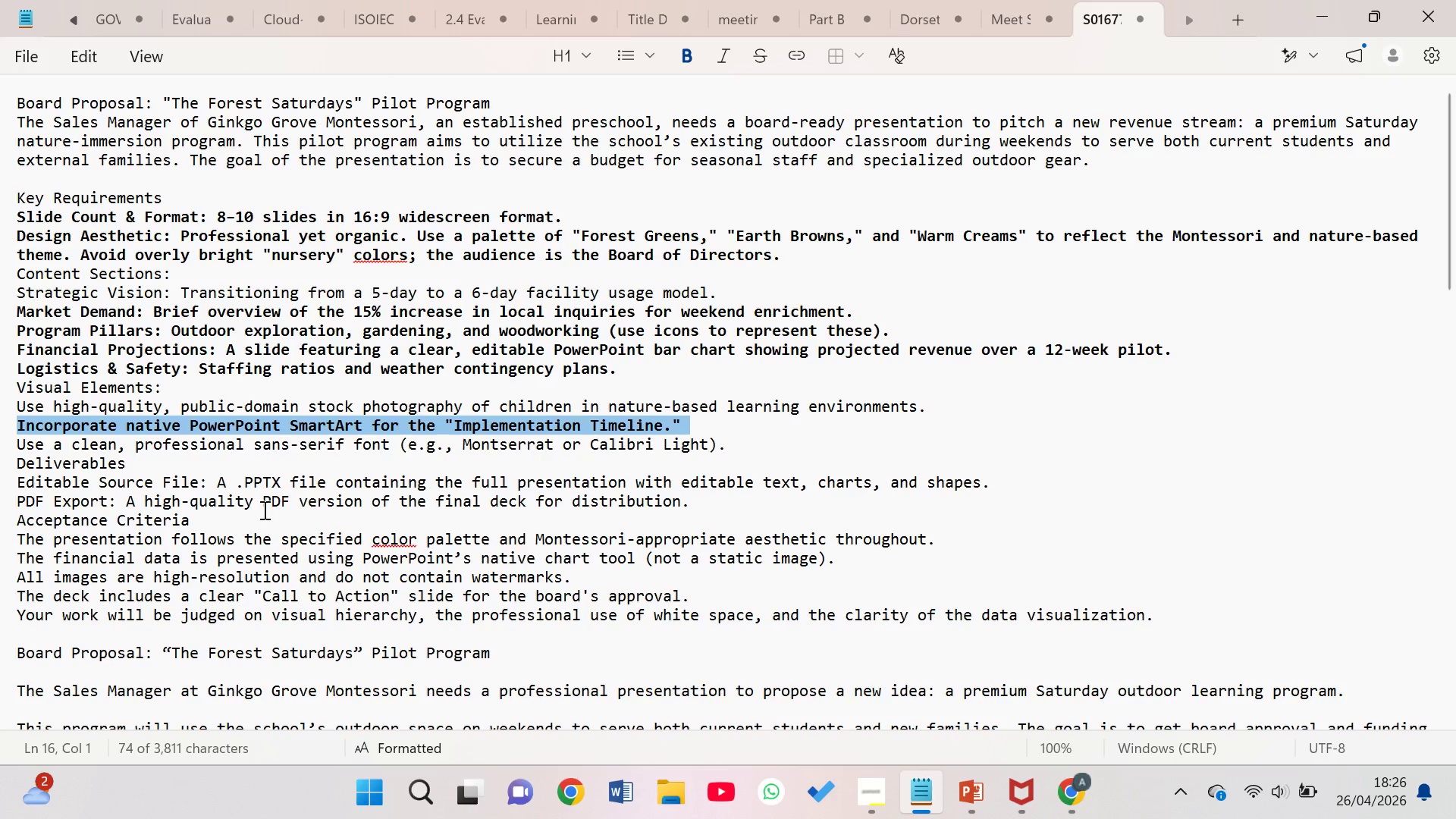 
wait(24.17)
 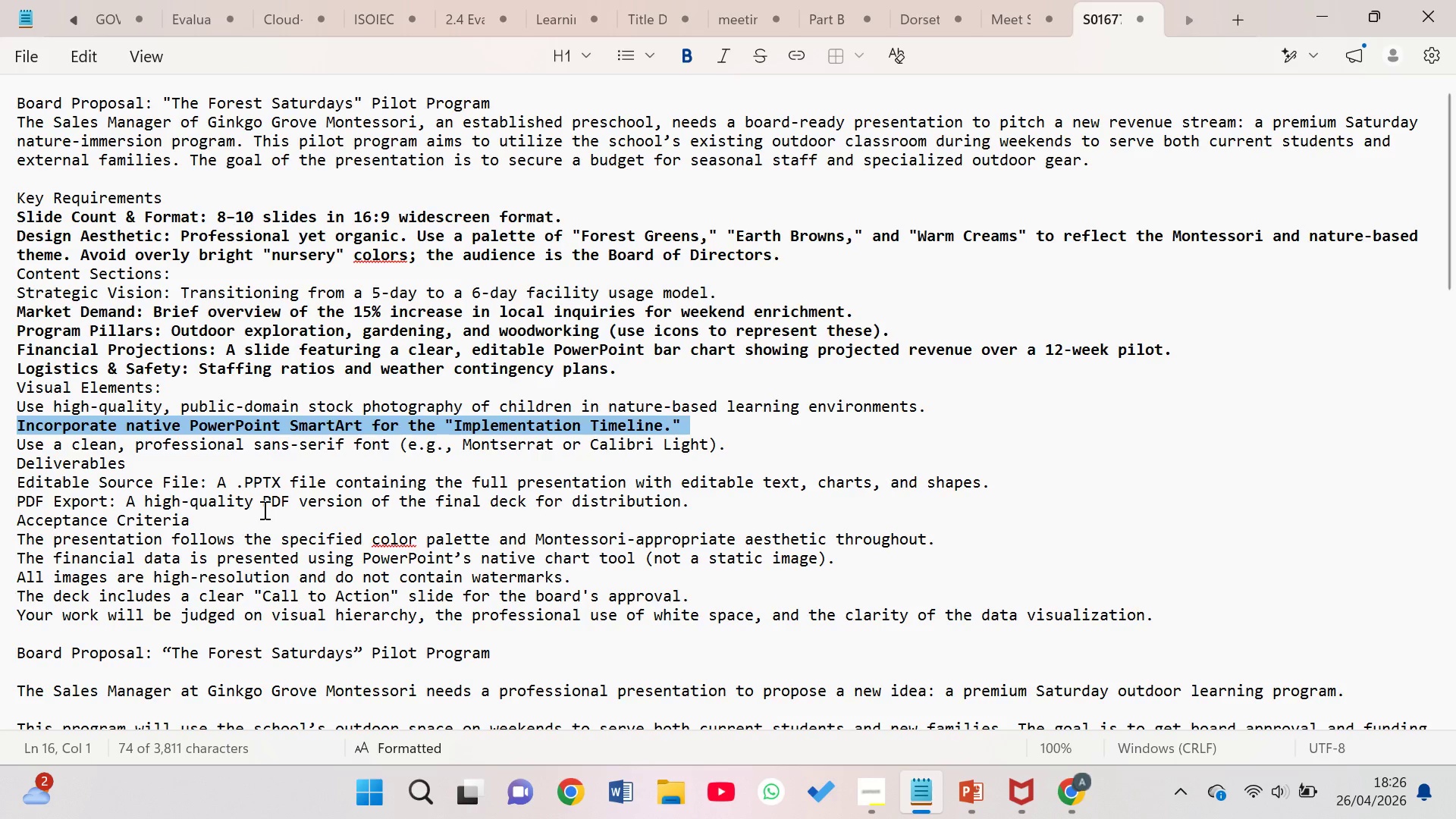 
scroll: coordinate [262, 467], scroll_direction: none, amount: 0.0
 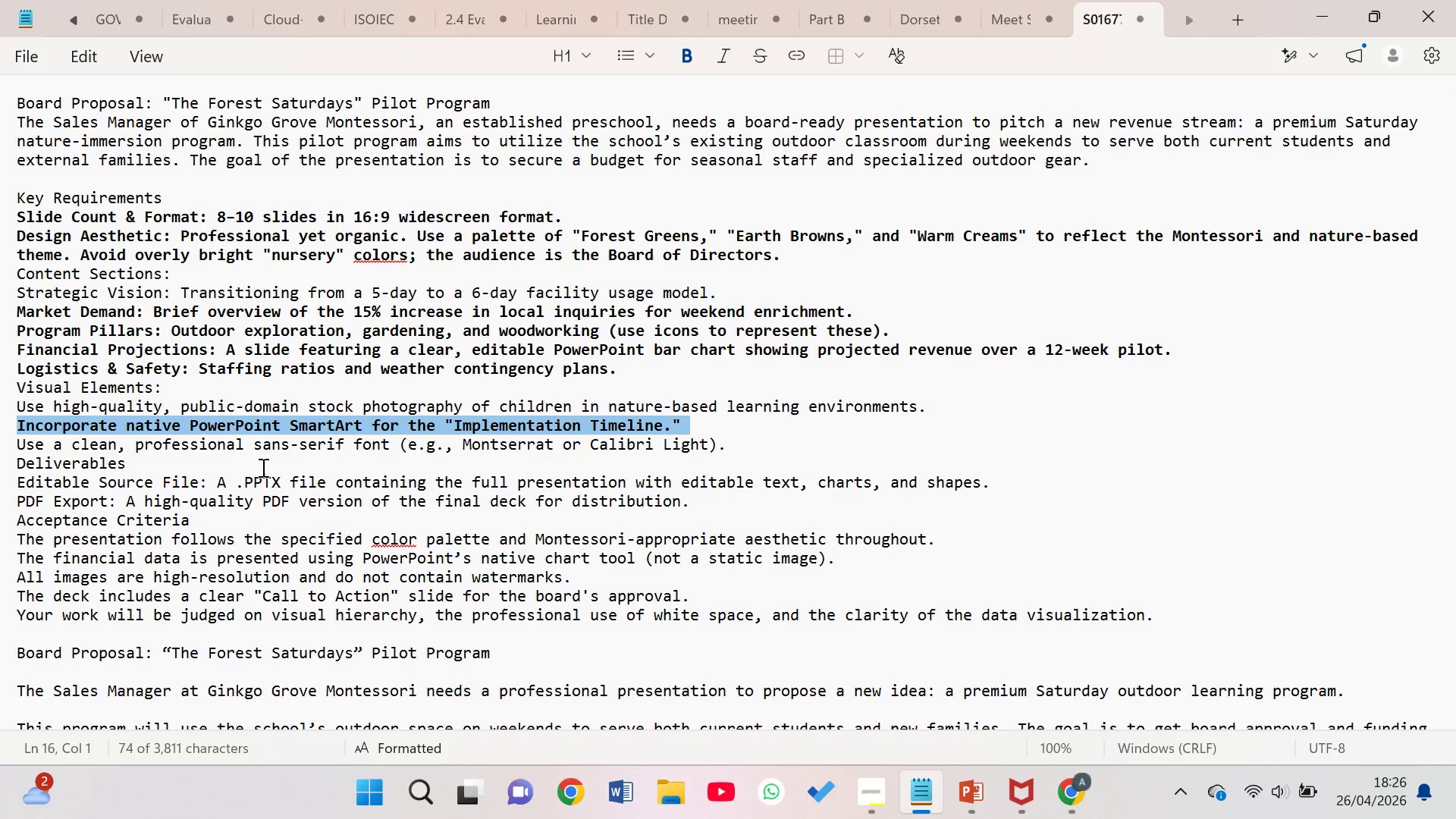 
wait(9.83)
 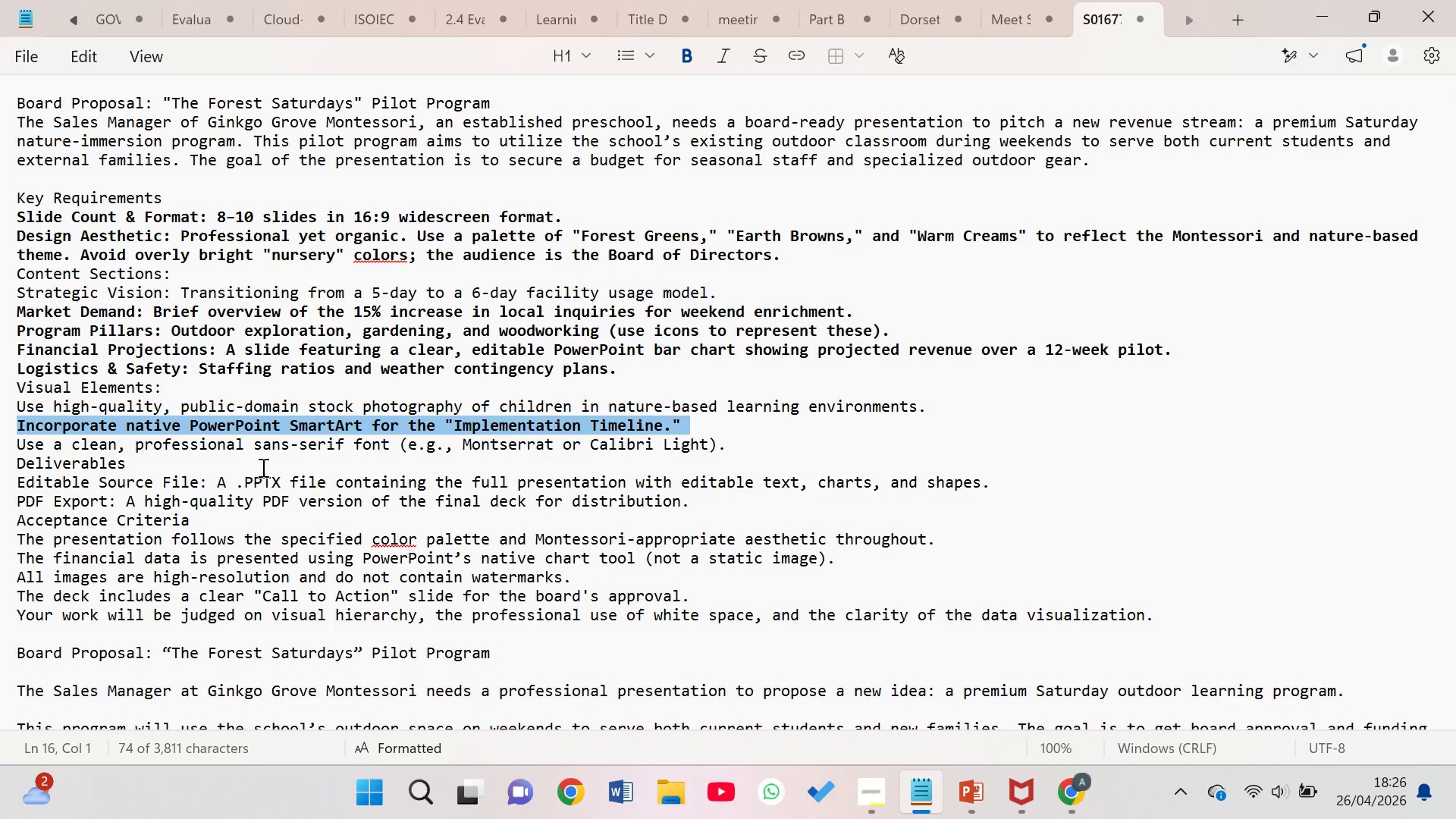 
scroll: coordinate [262, 467], scroll_direction: none, amount: 0.0
 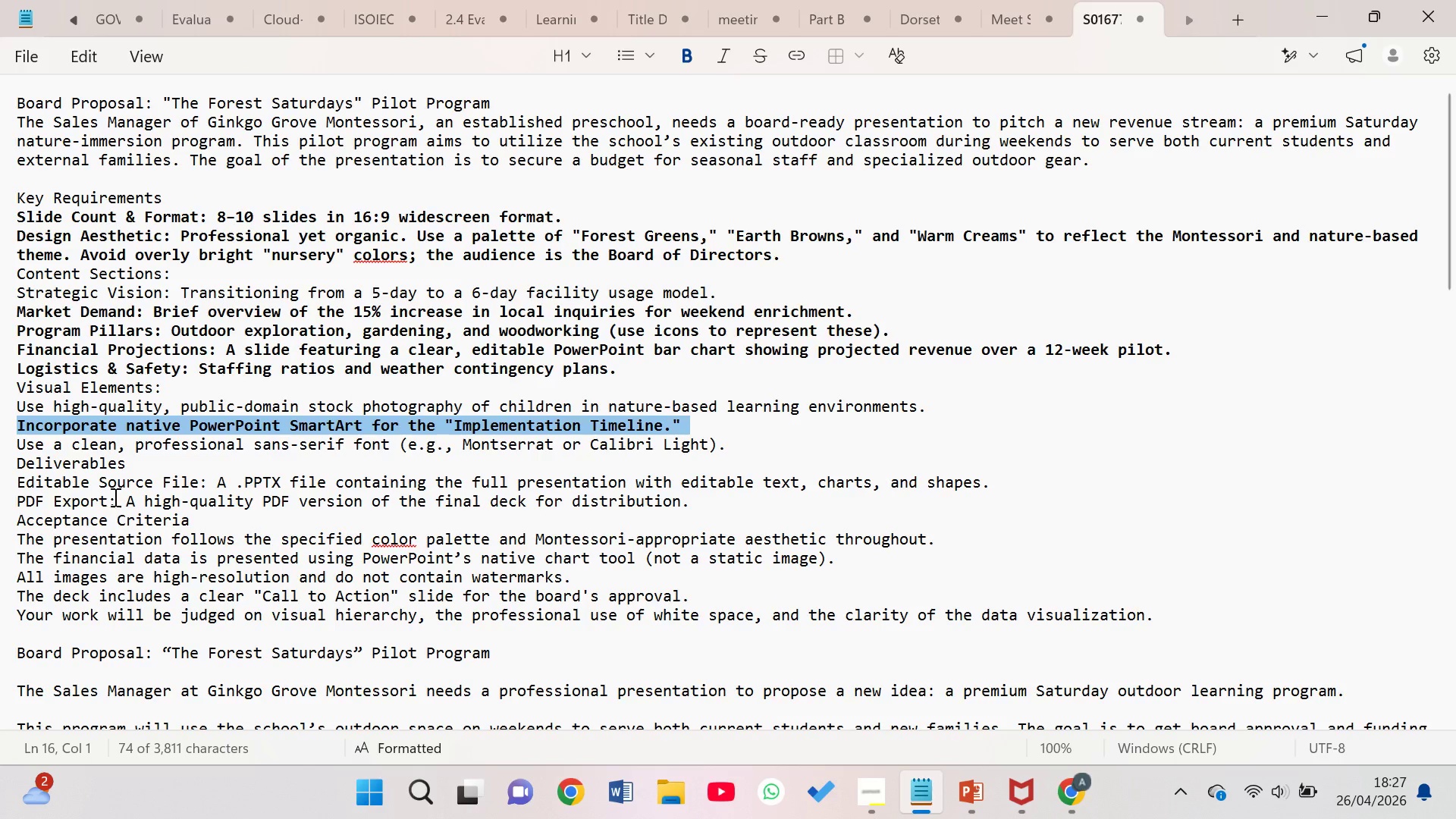 
scroll: coordinate [268, 628], scroll_direction: up, amount: 5.0
 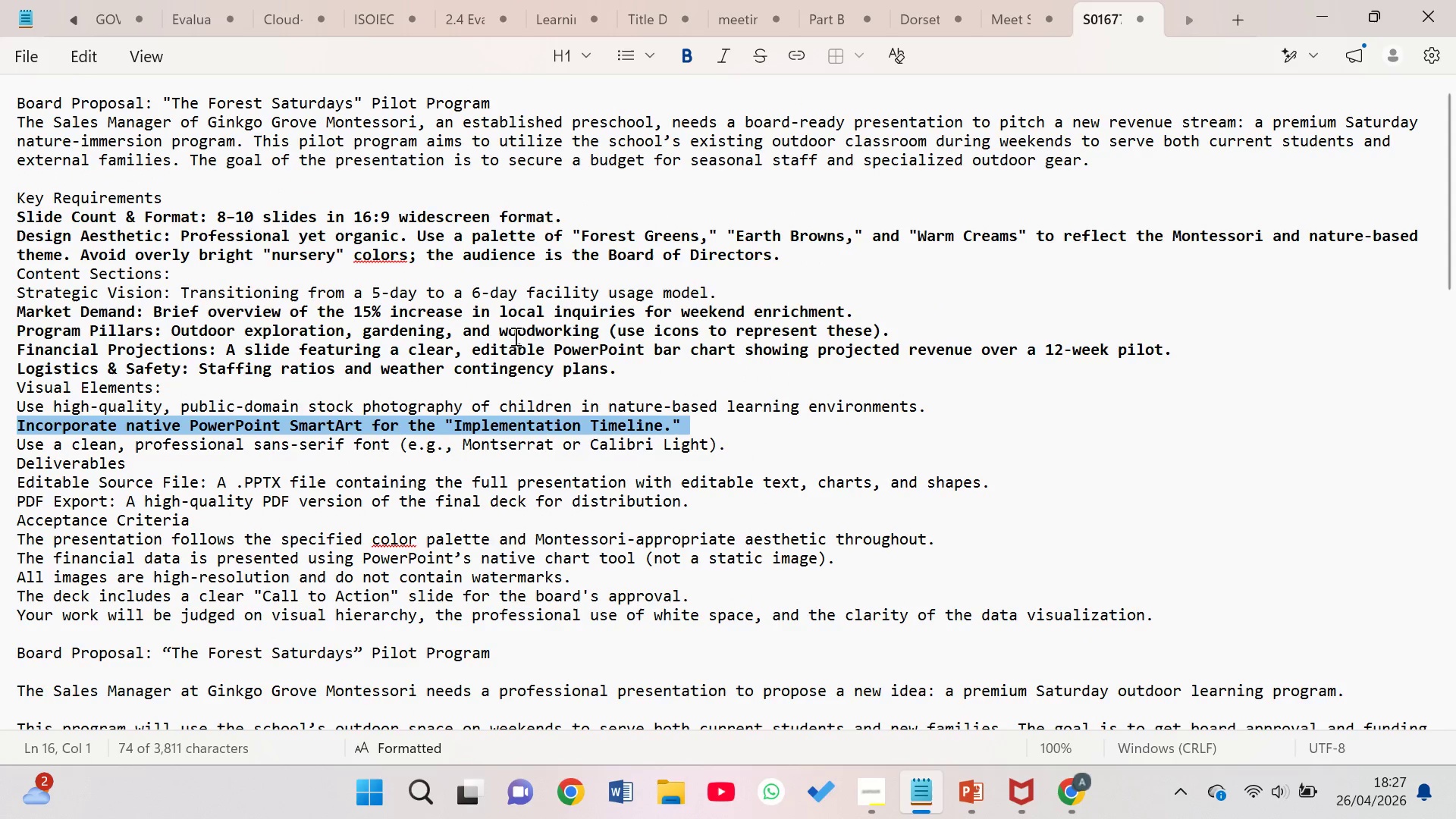 
wait(6.69)
 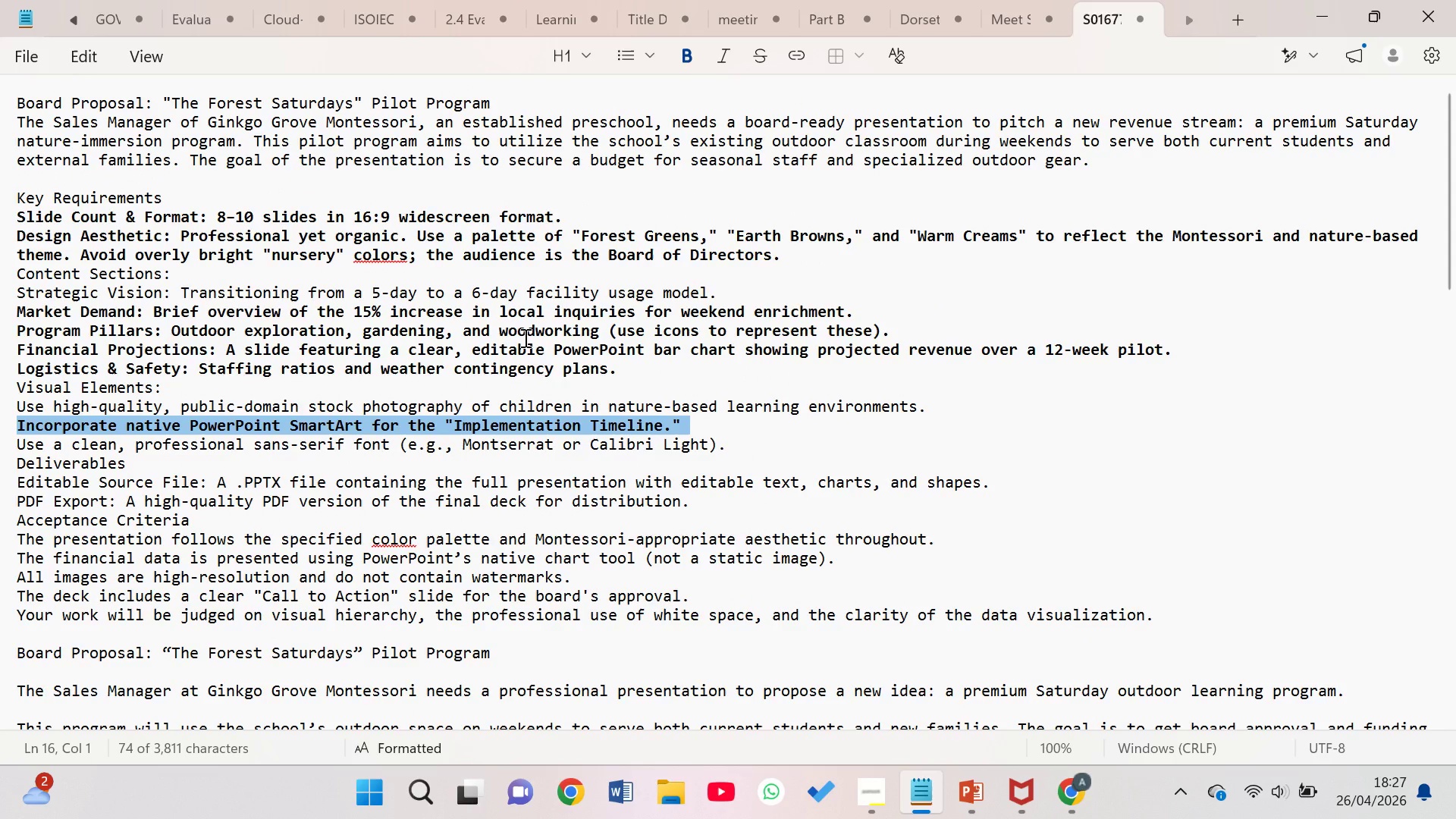 
scroll: coordinate [180, 391], scroll_direction: none, amount: 0.0
 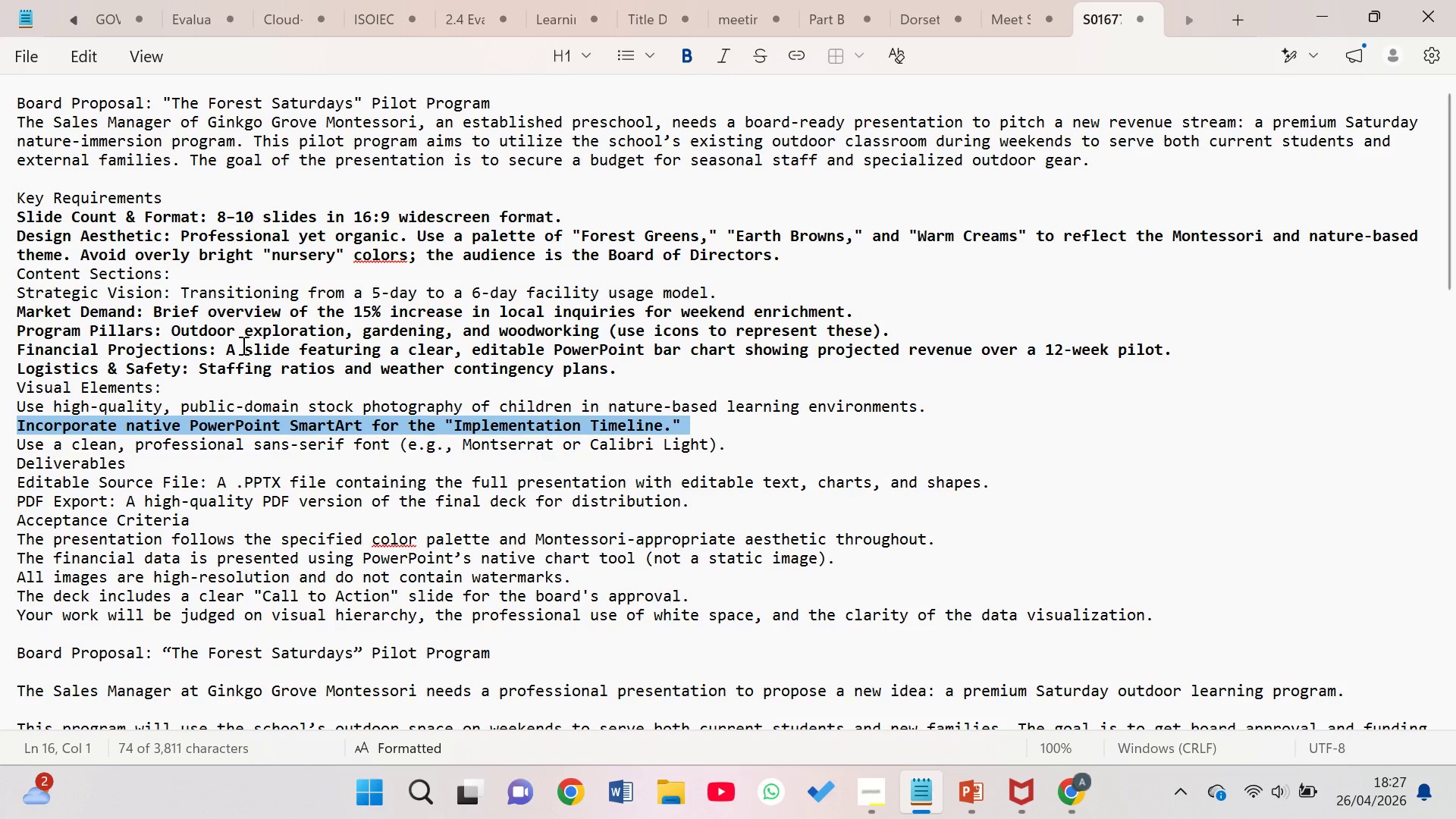 
key(Control+ControlLeft)
 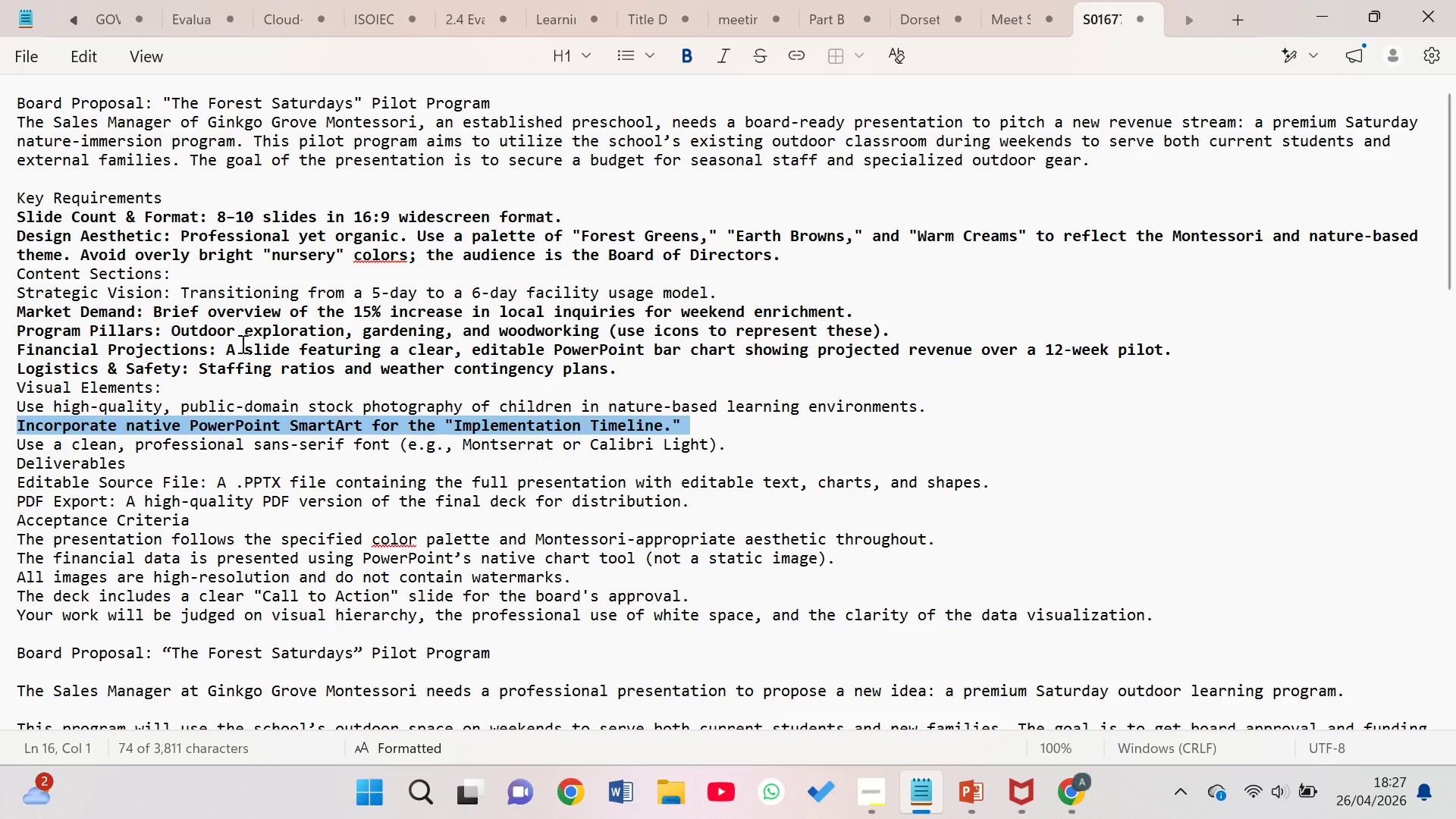 
scroll: coordinate [241, 344], scroll_direction: none, amount: 0.0
 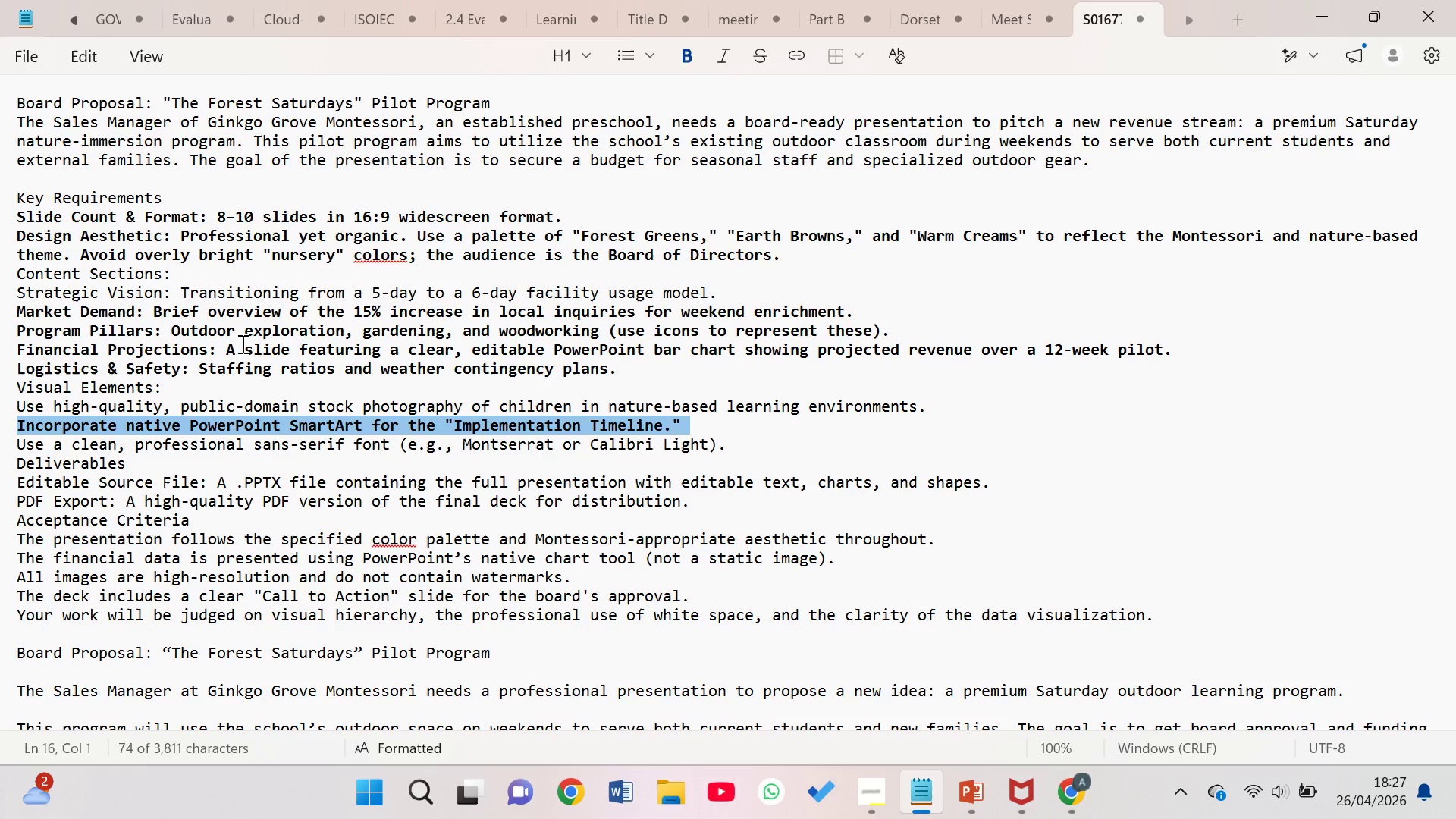 
scroll: coordinate [240, 308], scroll_direction: down, amount: 1.0
 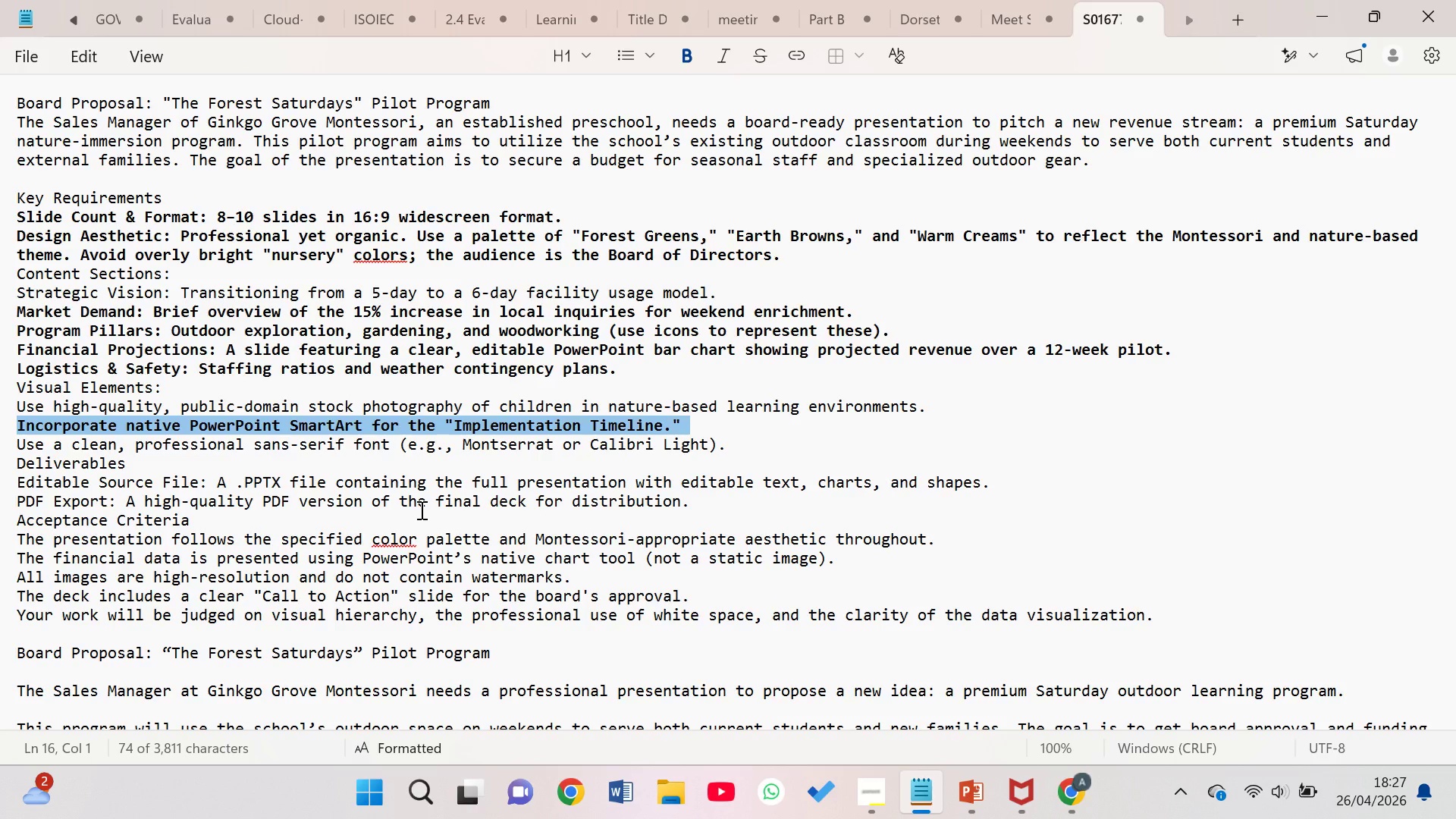 
wait(29.14)
 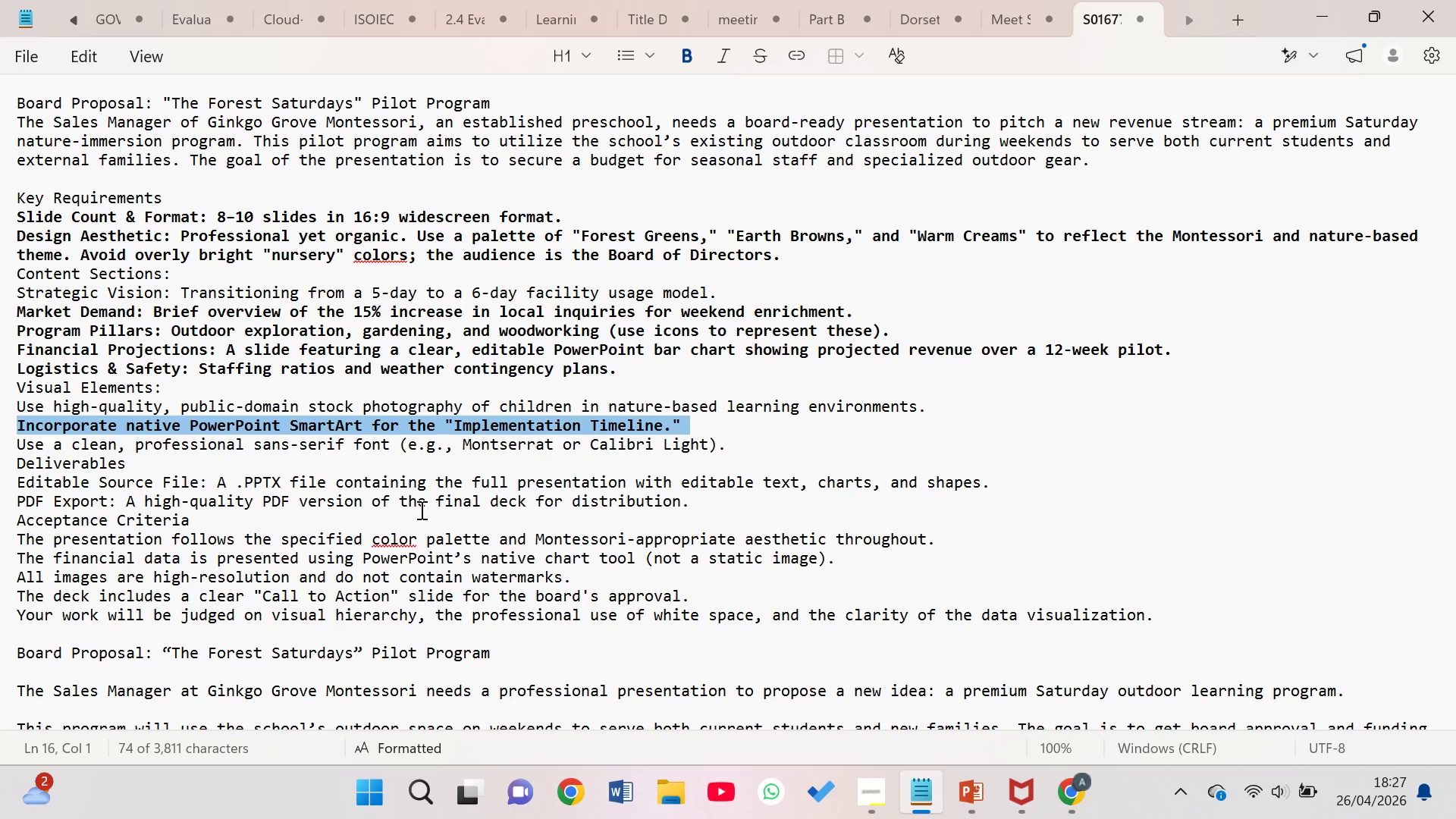 
scroll: coordinate [420, 510], scroll_direction: none, amount: 0.0
 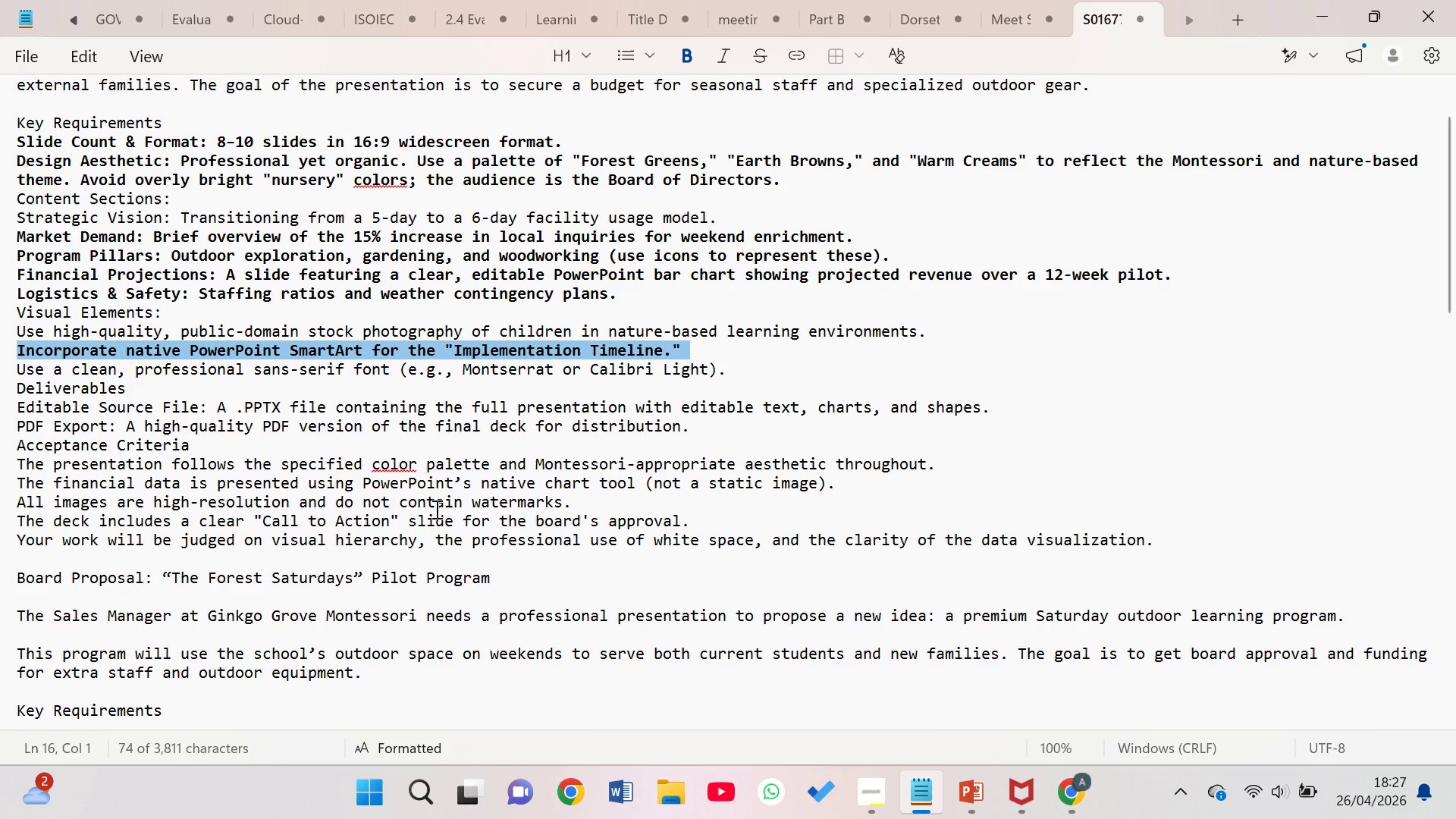 
scroll: coordinate [435, 509], scroll_direction: down, amount: 1.0
 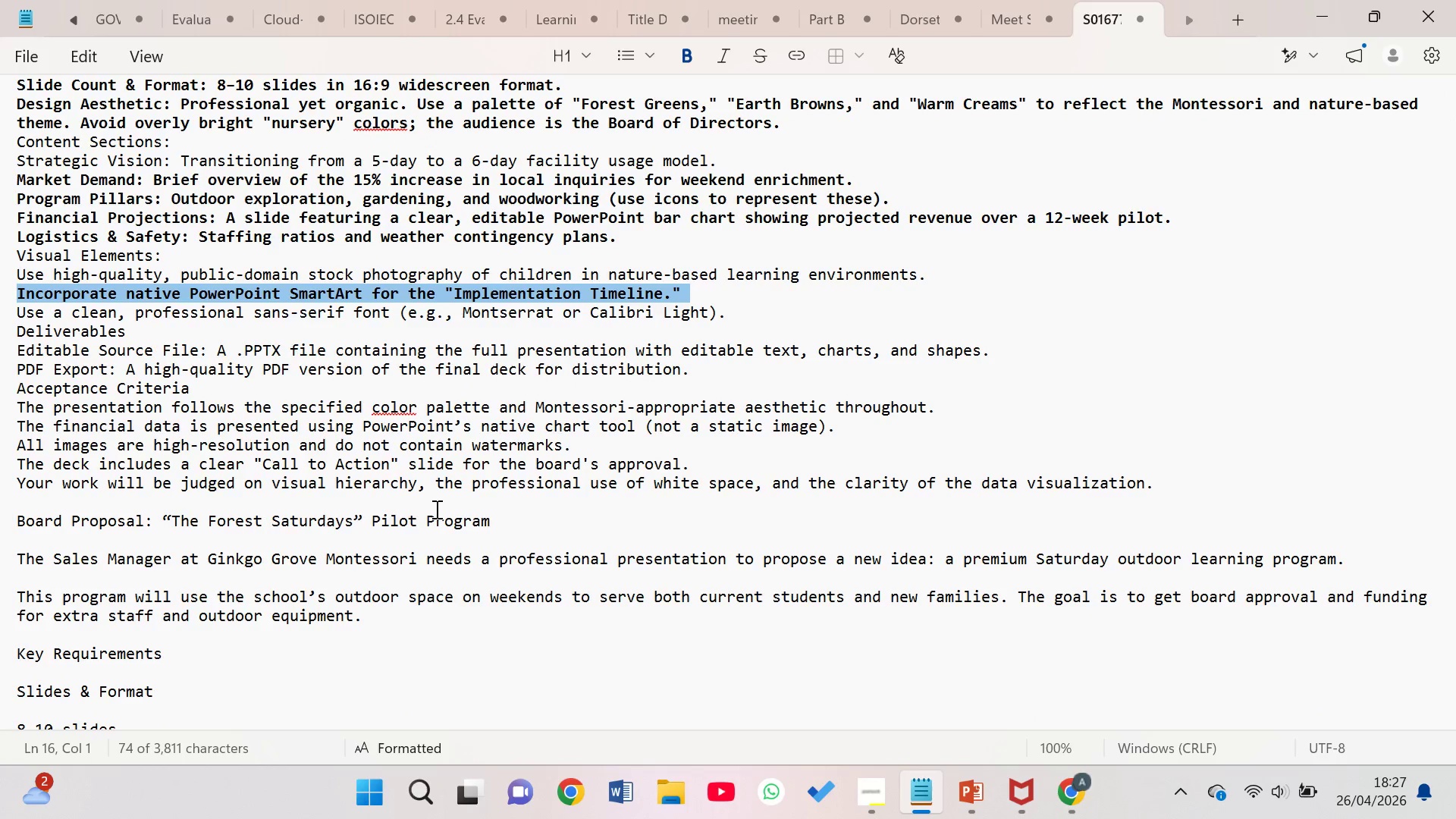 
scroll: coordinate [435, 509], scroll_direction: none, amount: 0.0
 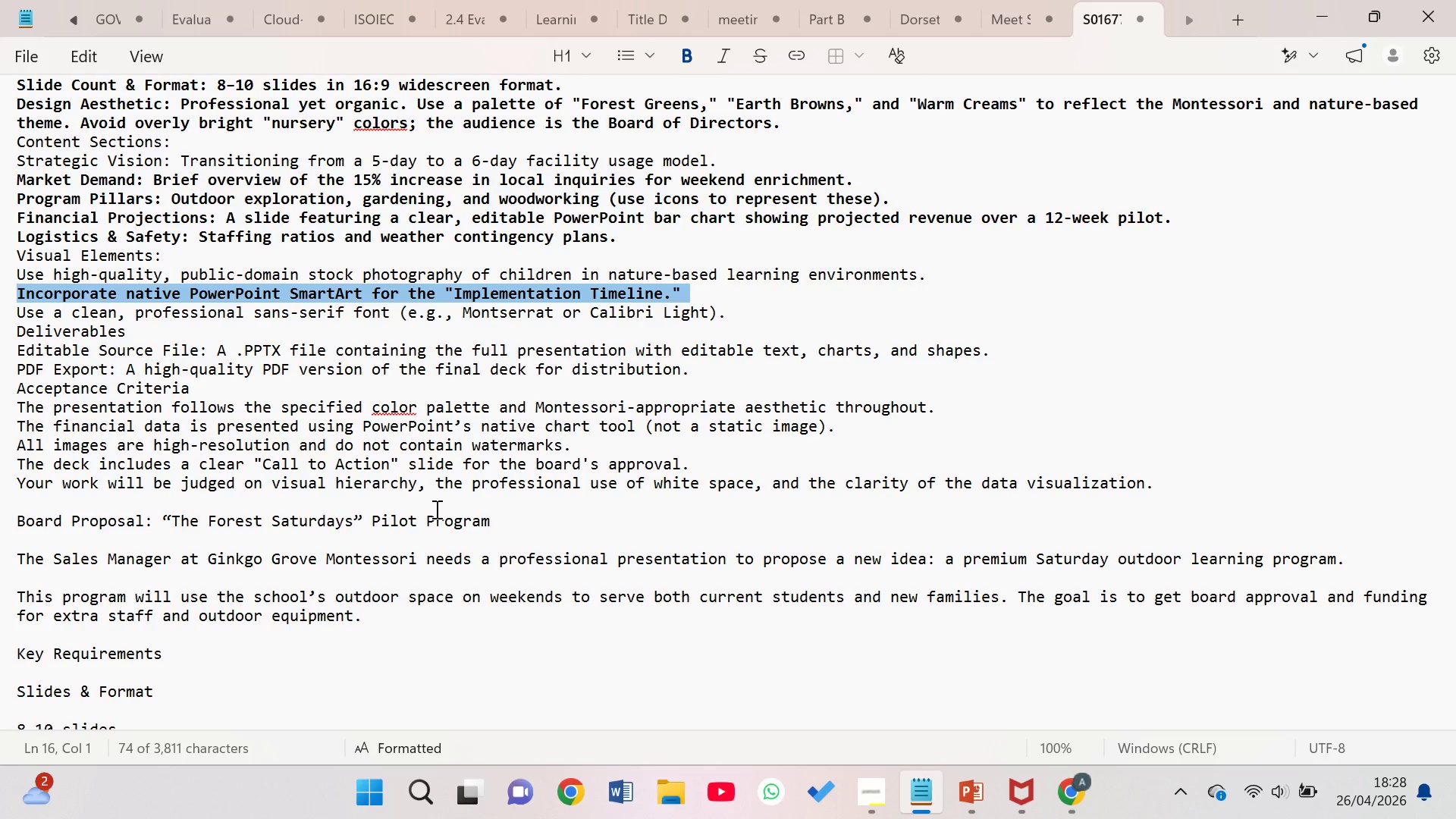 
wait(10.95)
 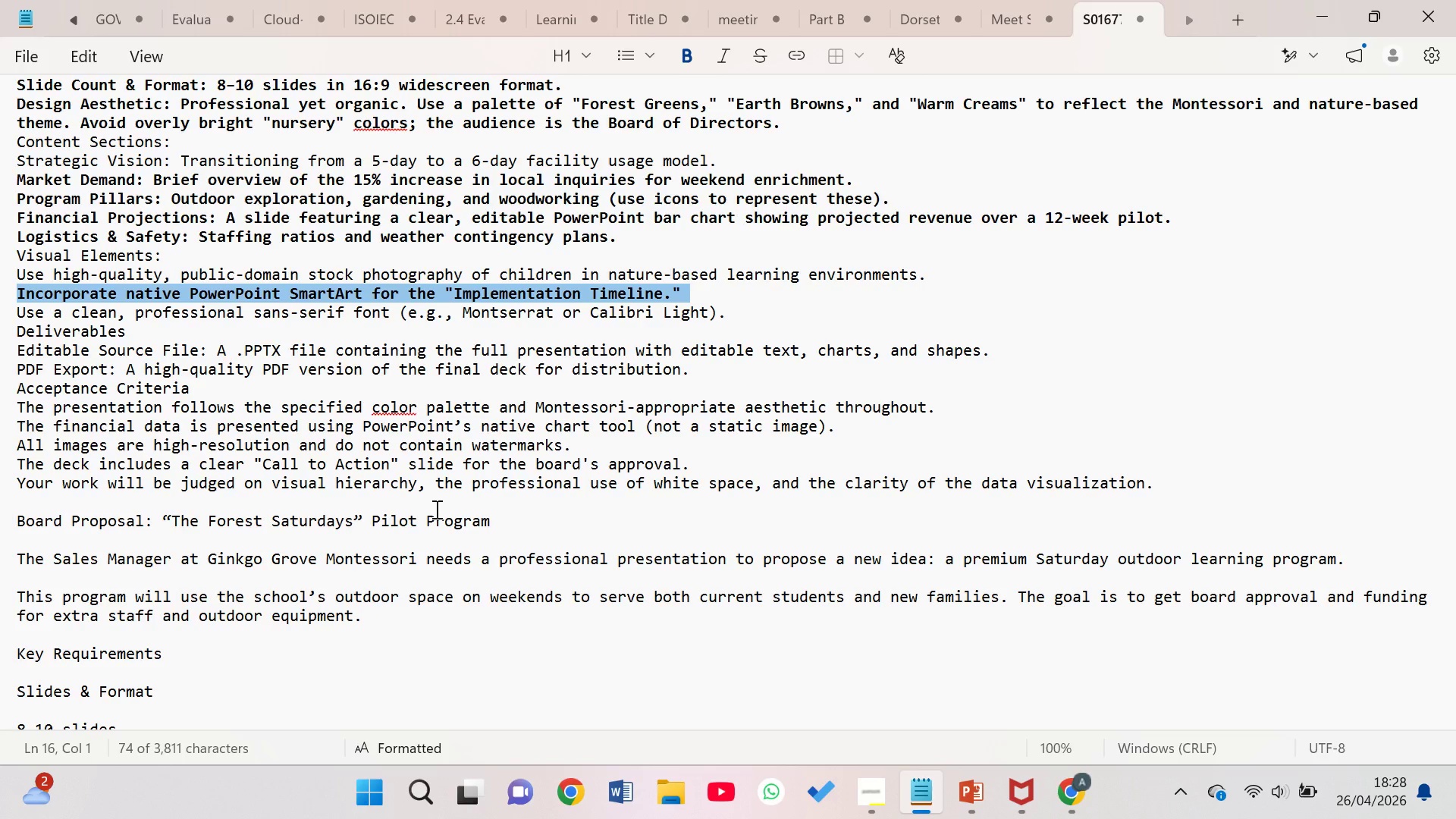 
scroll: coordinate [318, 327], scroll_direction: none, amount: 0.0
 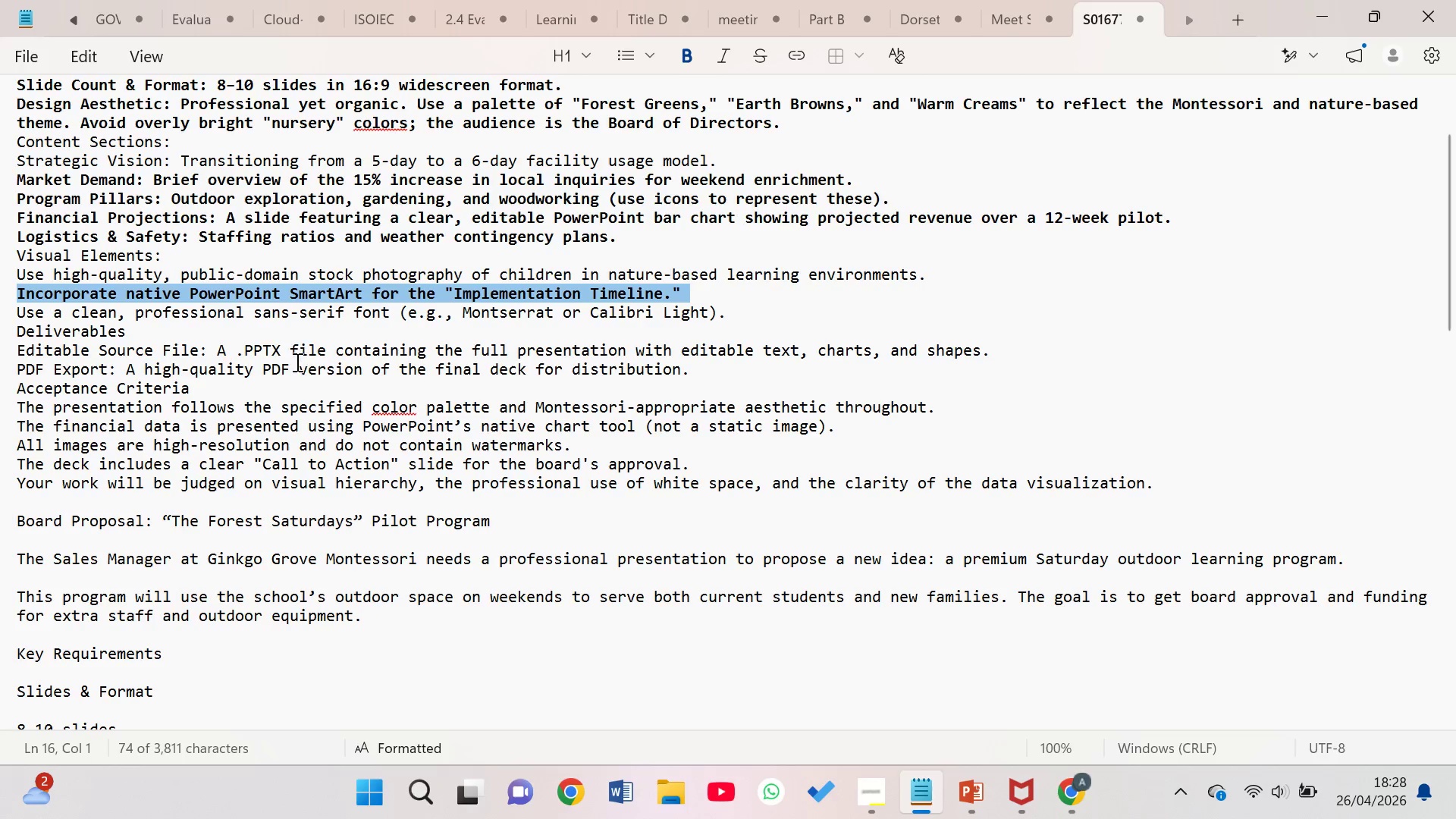 
left_click([294, 362])
 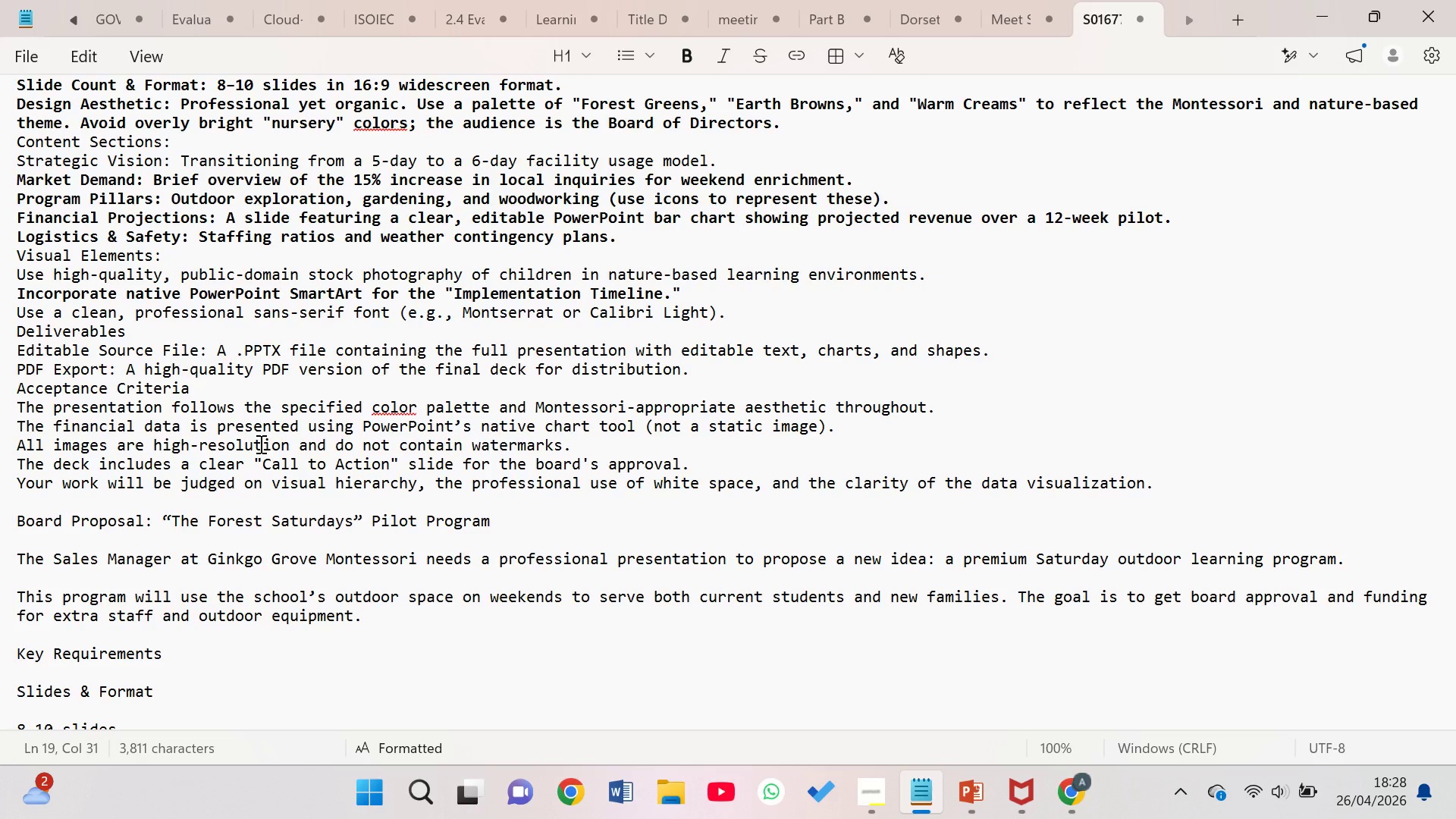 
wait(35.8)
 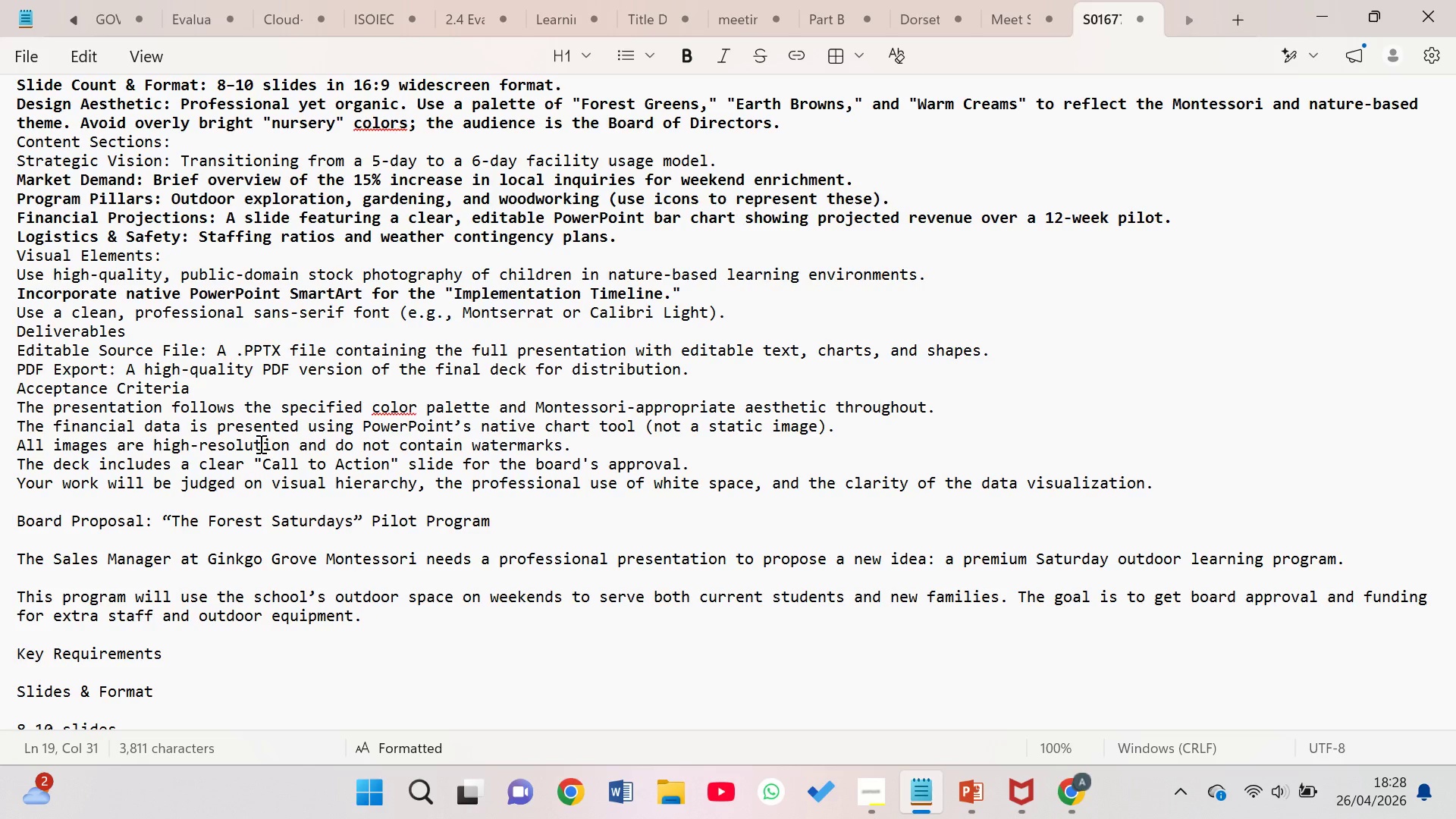 
scroll: coordinate [265, 446], scroll_direction: none, amount: 0.0
 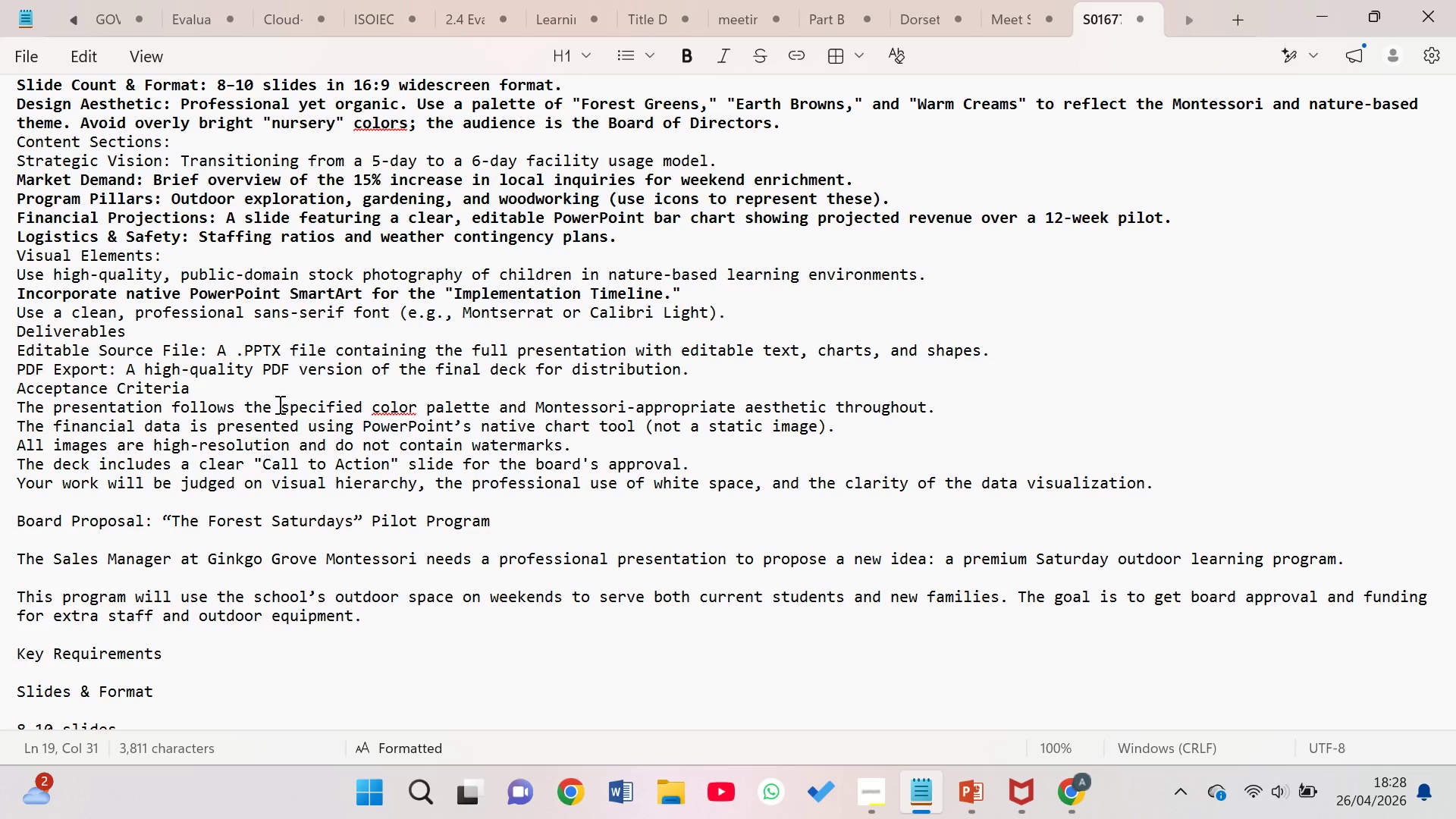 
scroll: coordinate [311, 483], scroll_direction: up, amount: 2.0
 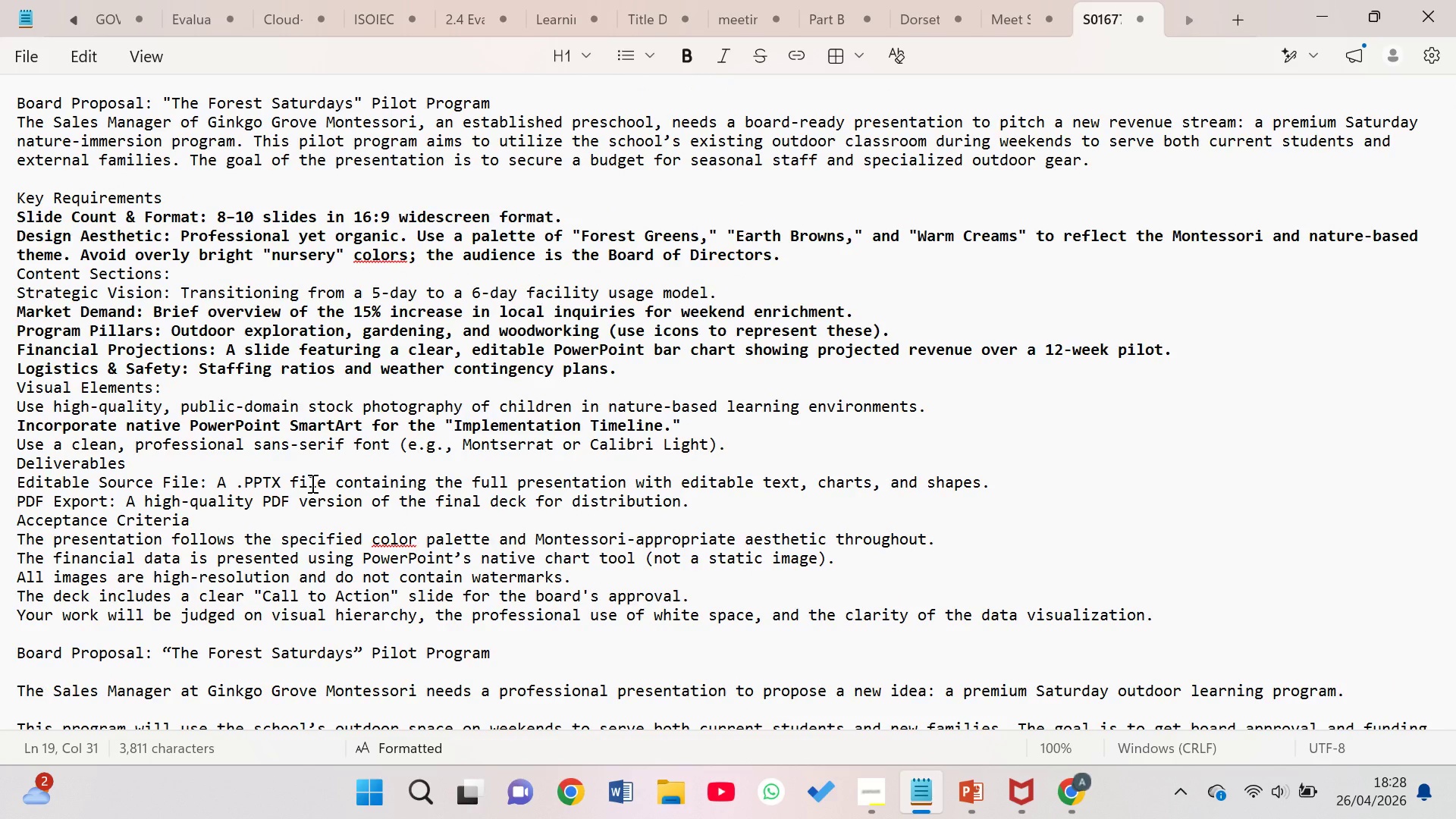 
wait(7.53)
 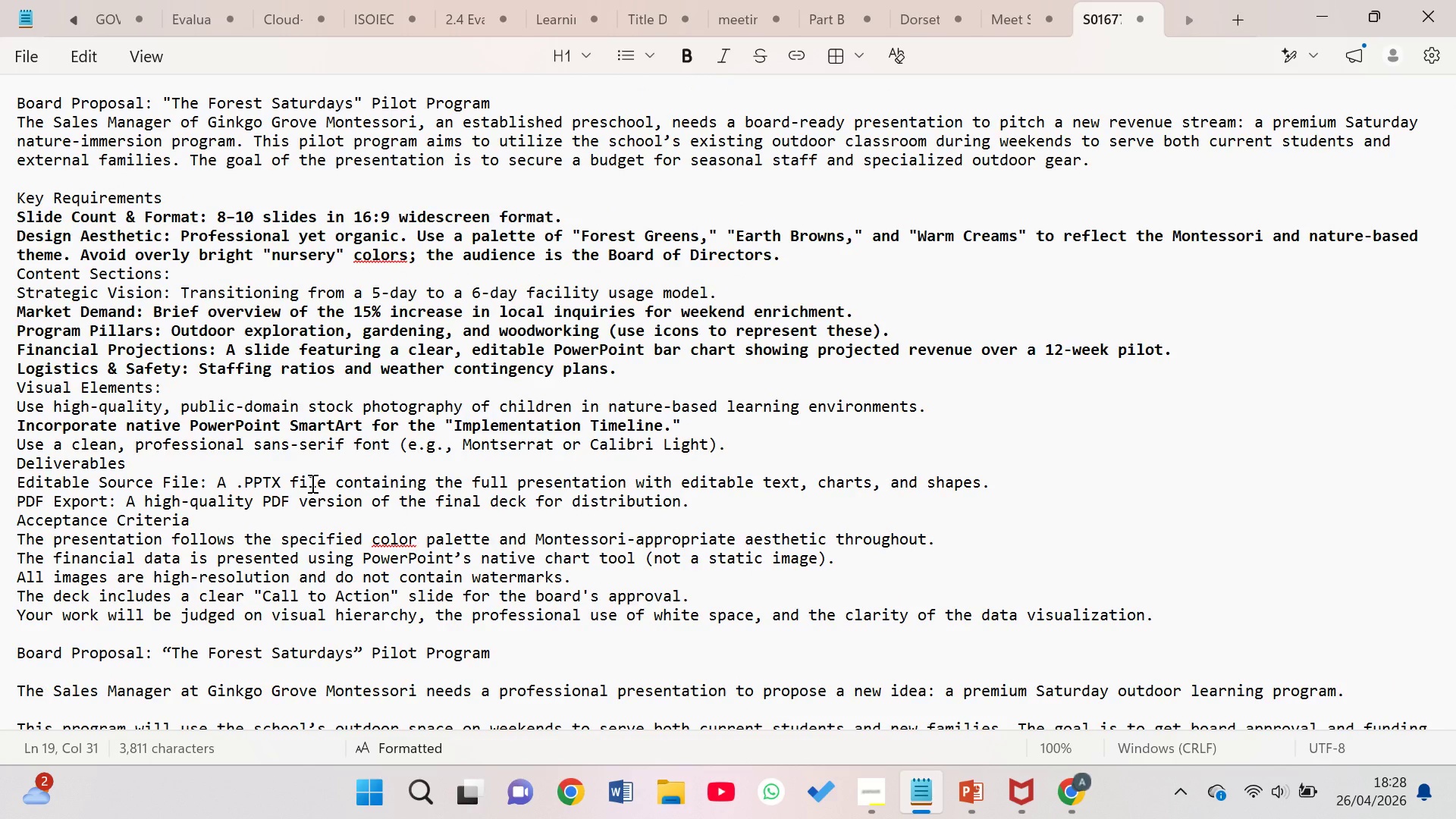 
scroll: coordinate [322, 466], scroll_direction: none, amount: 0.0
 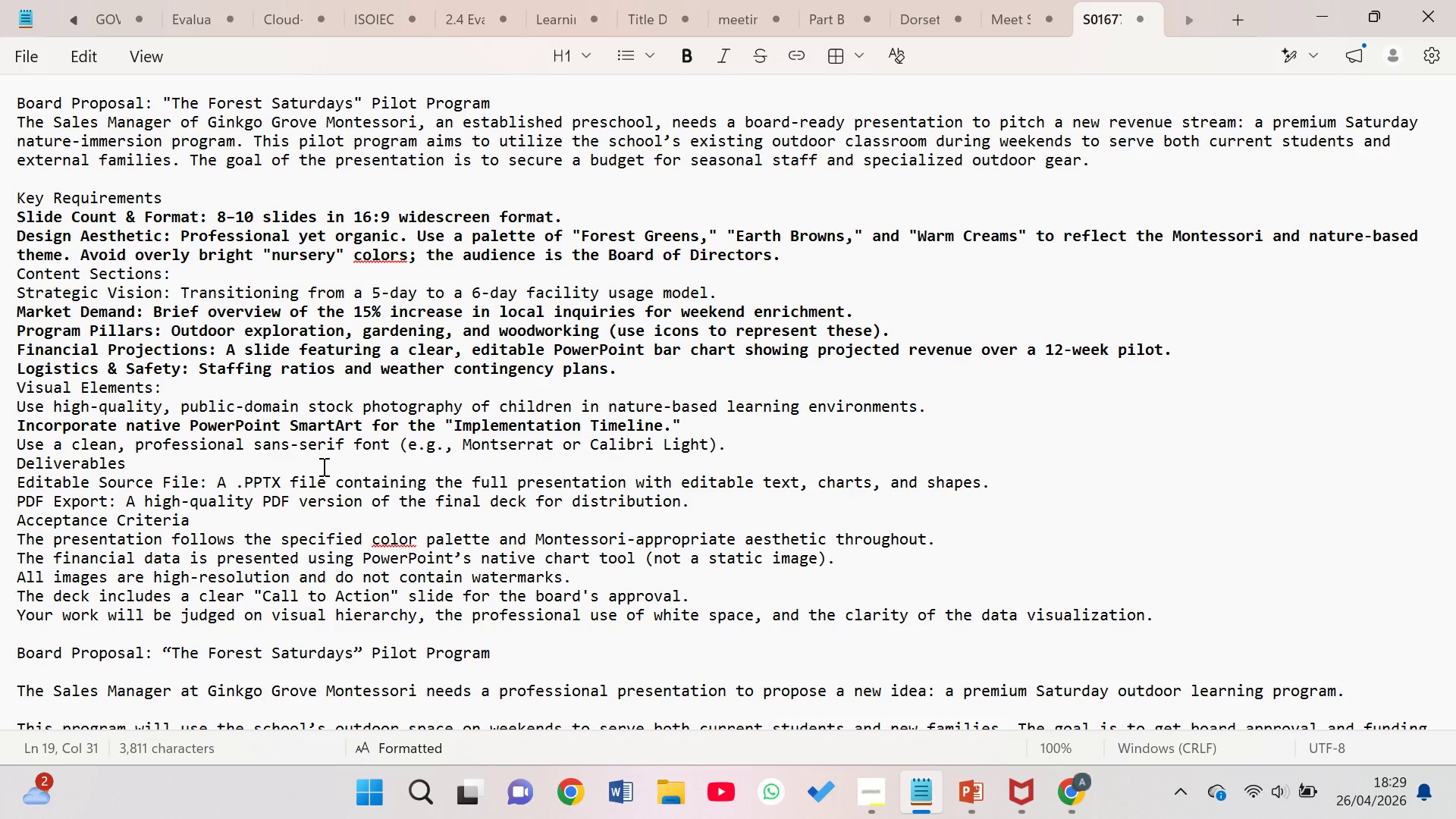 
wait(24.87)
 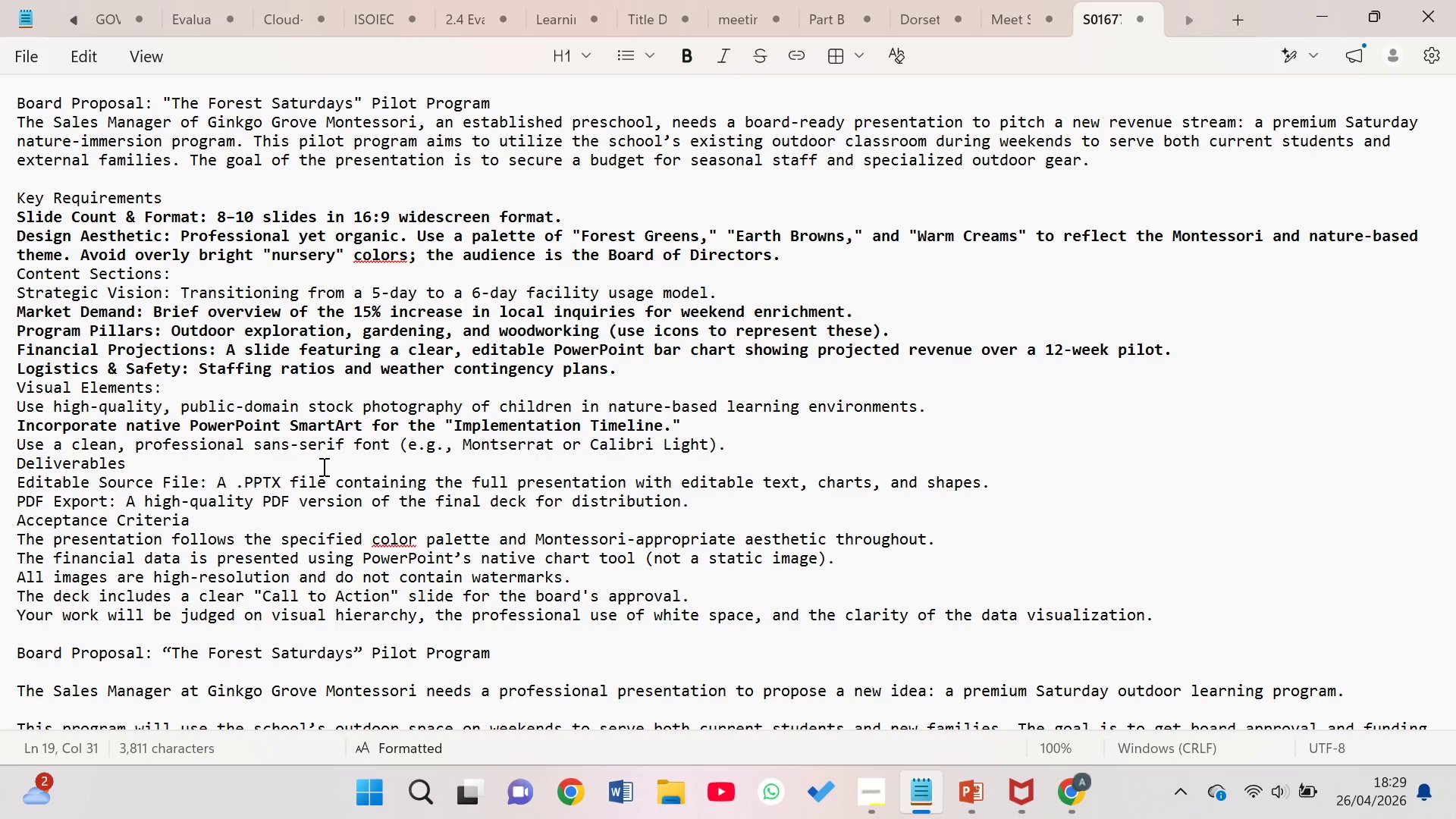 
scroll: coordinate [364, 494], scroll_direction: none, amount: 0.0
 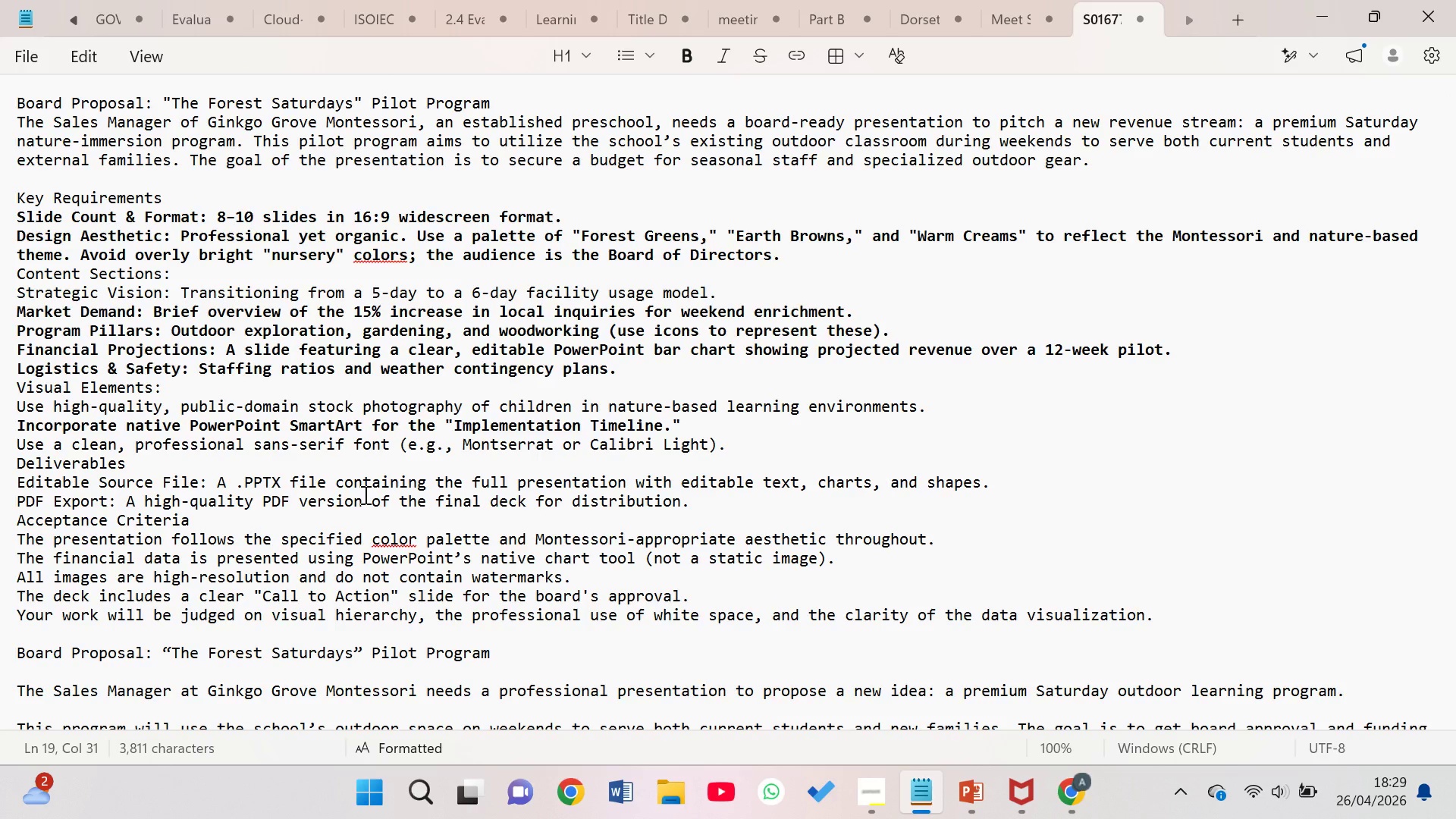 
wait(6.91)
 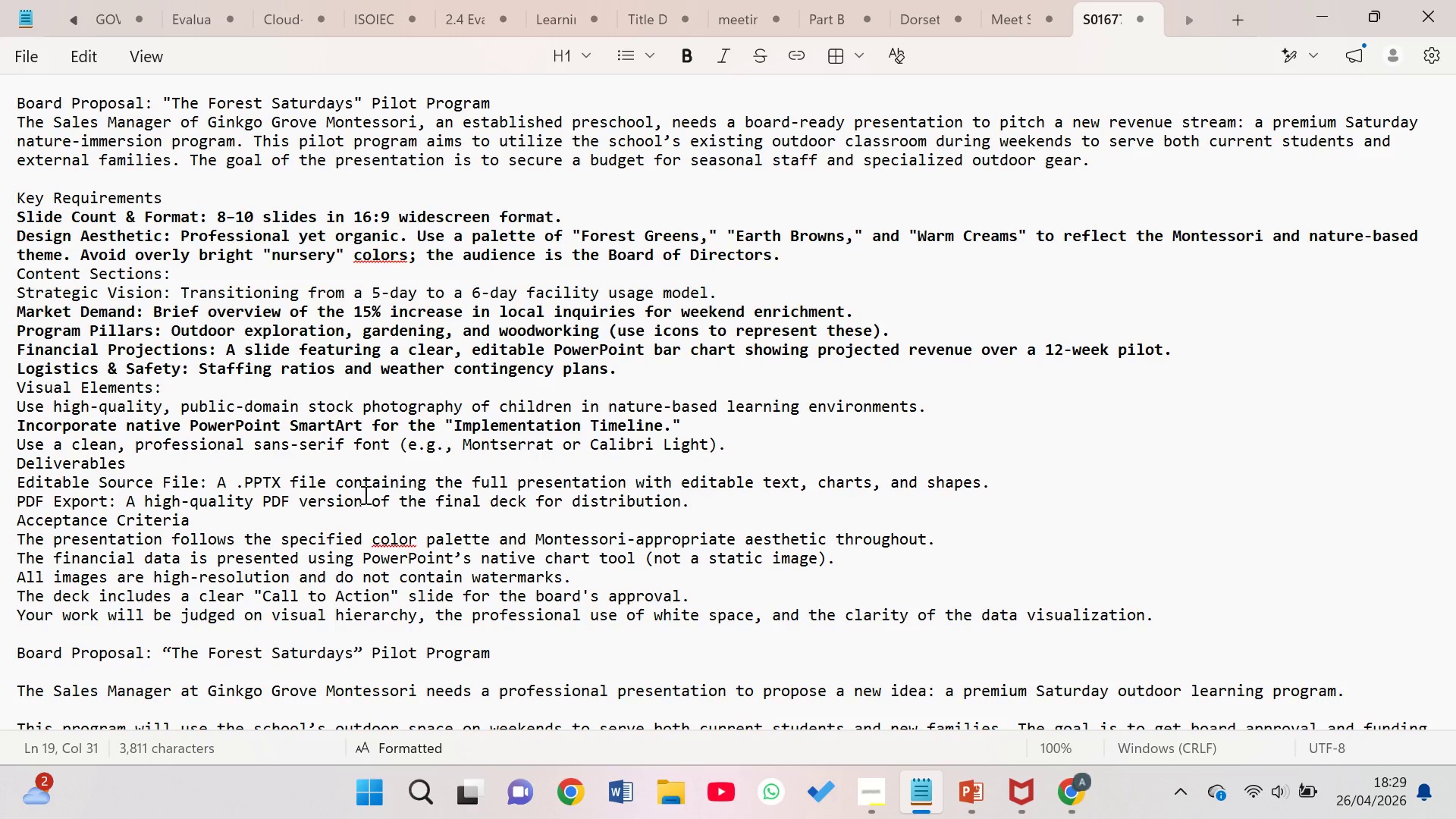 
scroll: coordinate [376, 608], scroll_direction: none, amount: 0.0
 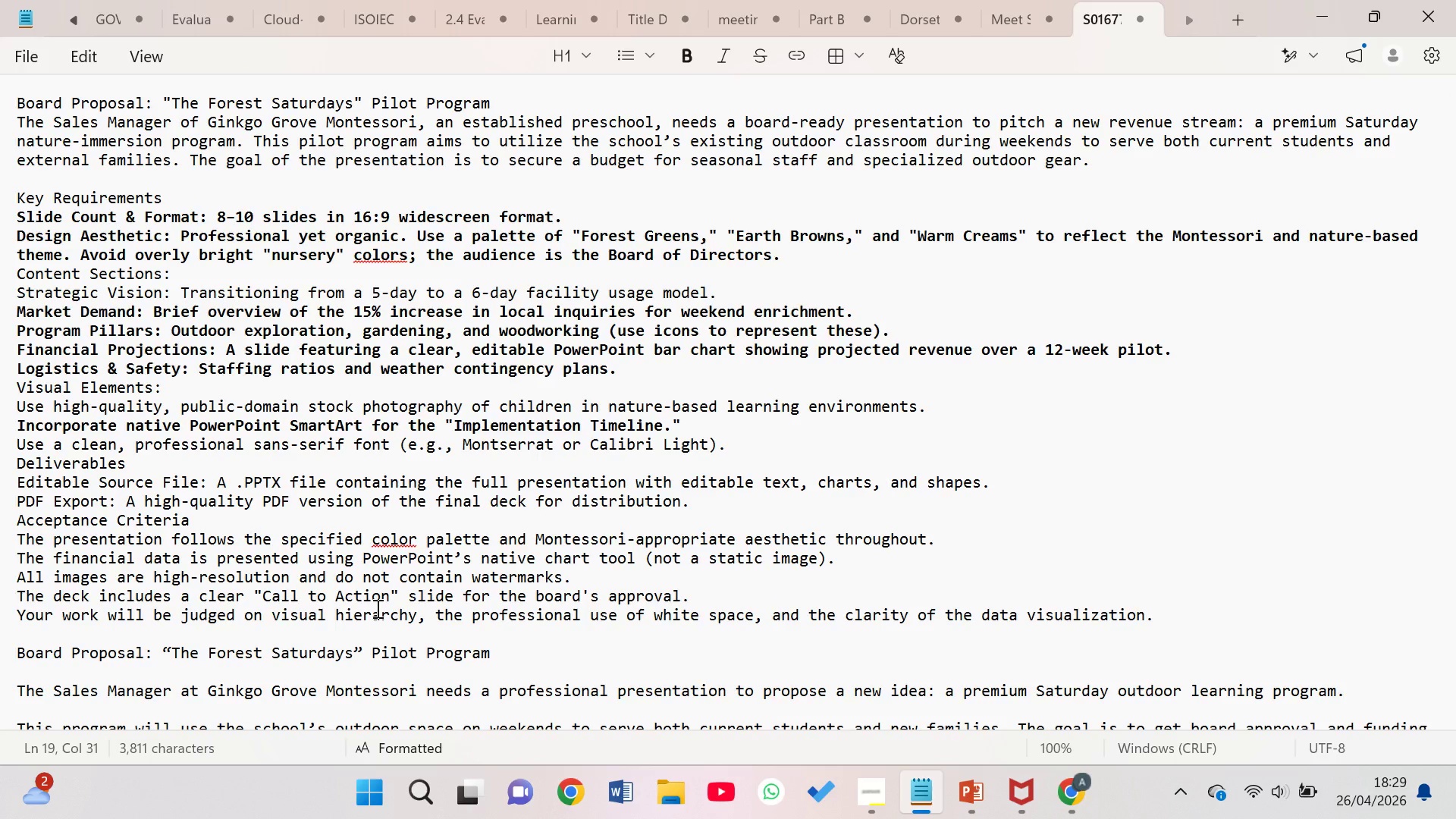 
wait(9.76)
 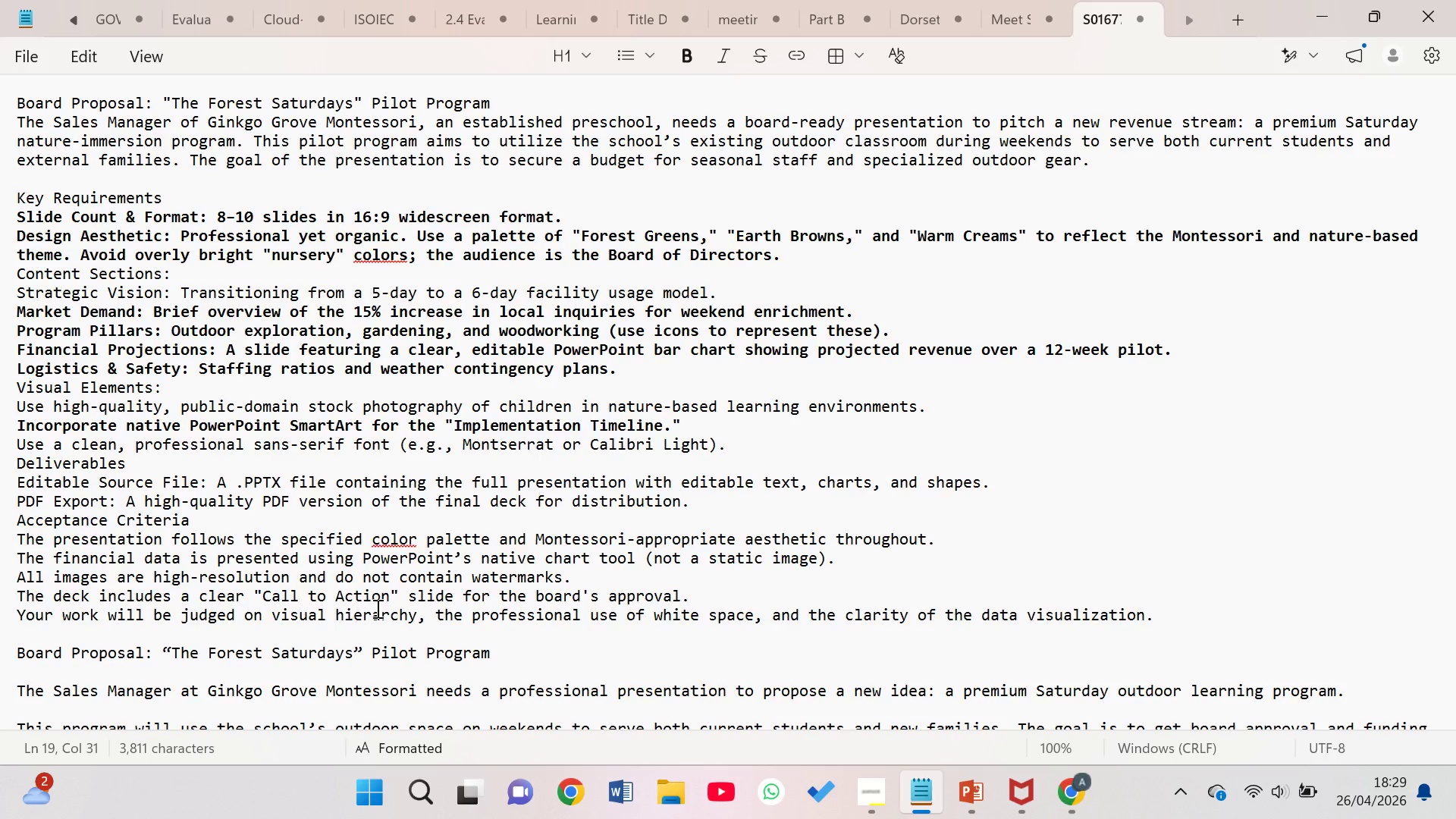 
scroll: coordinate [345, 590], scroll_direction: none, amount: 0.0
 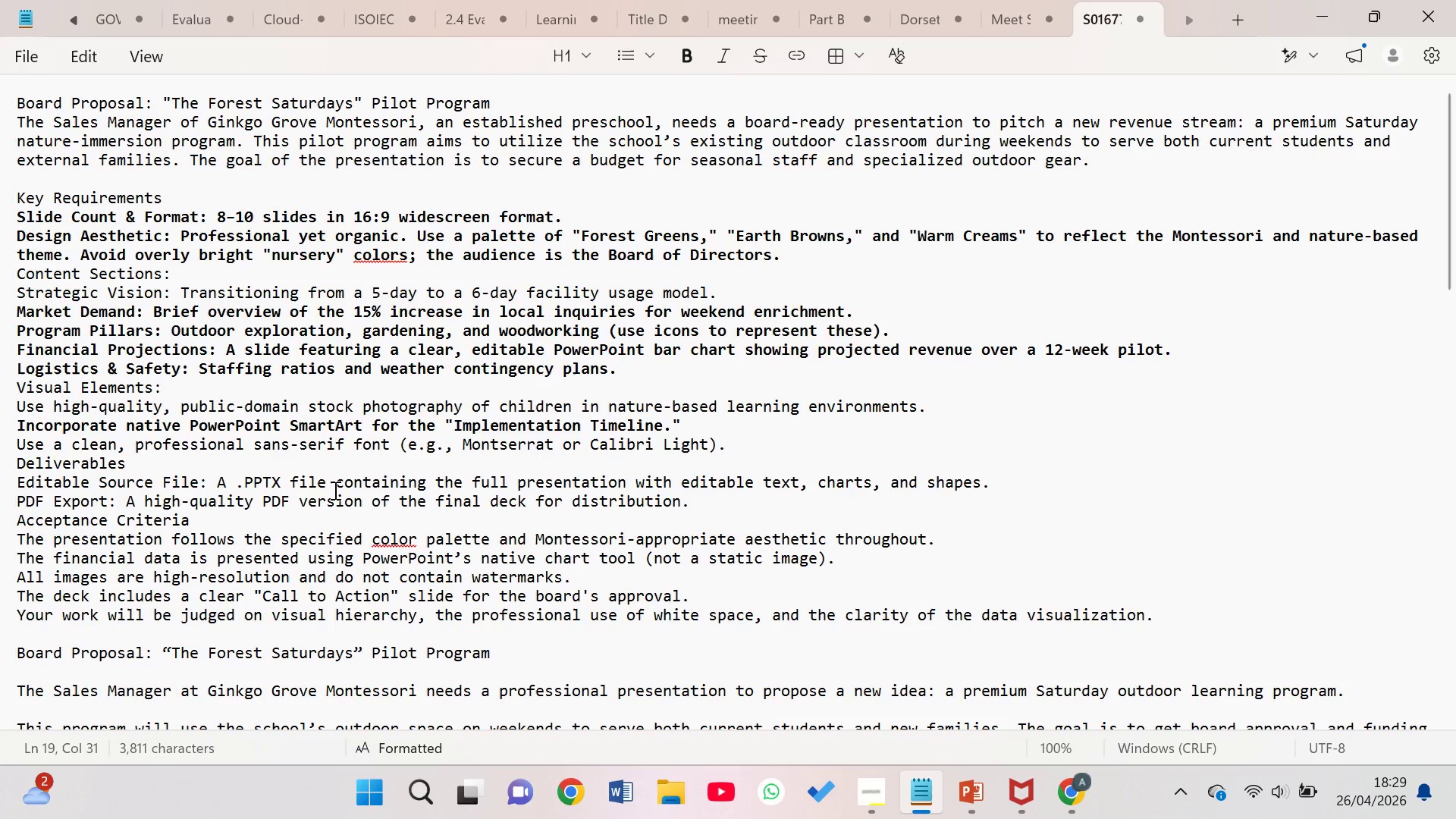 
scroll: coordinate [334, 490], scroll_direction: up, amount: 2.0
 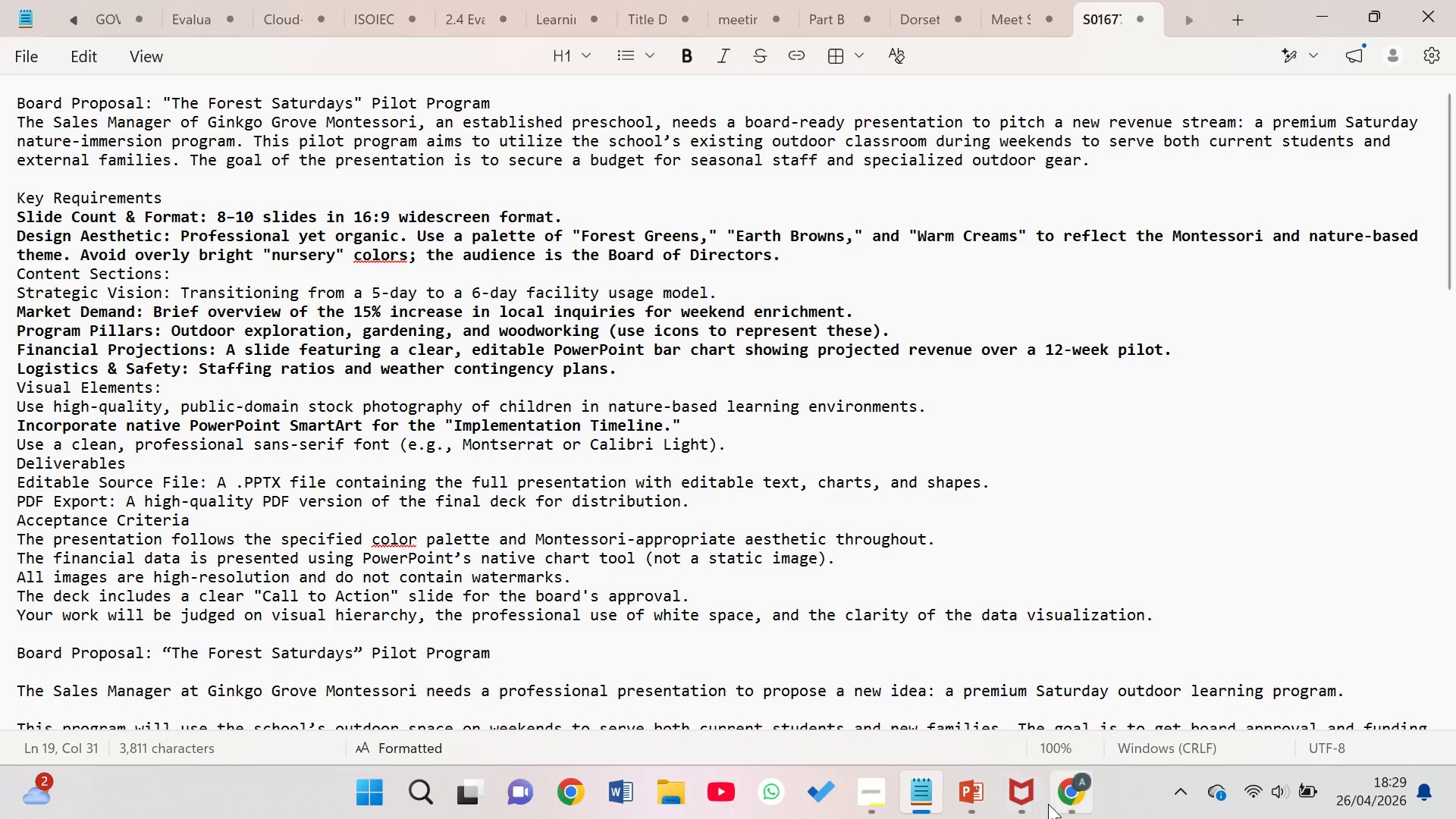 
mouse_move([972, 786])
 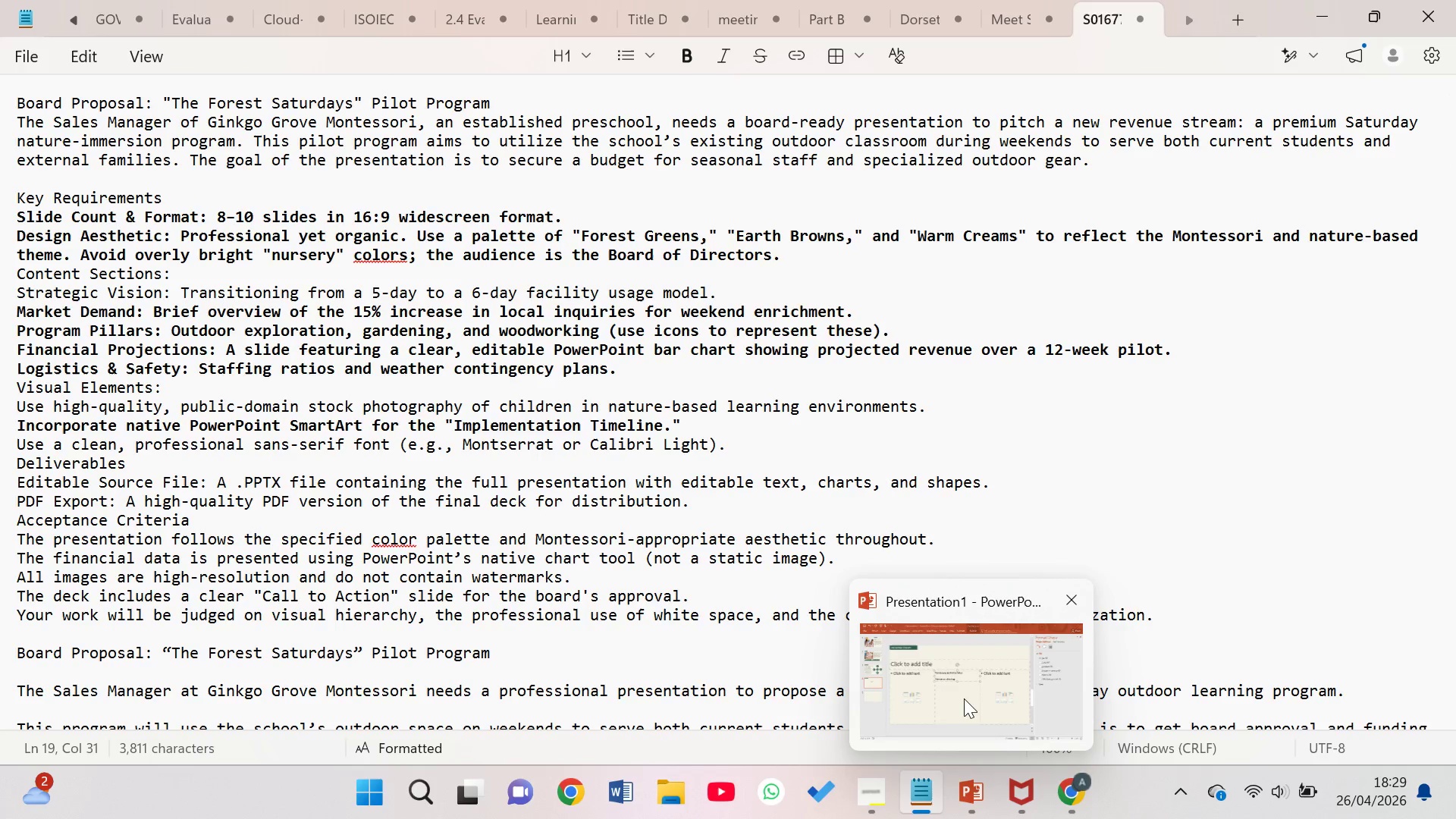 
left_click([962, 695])
 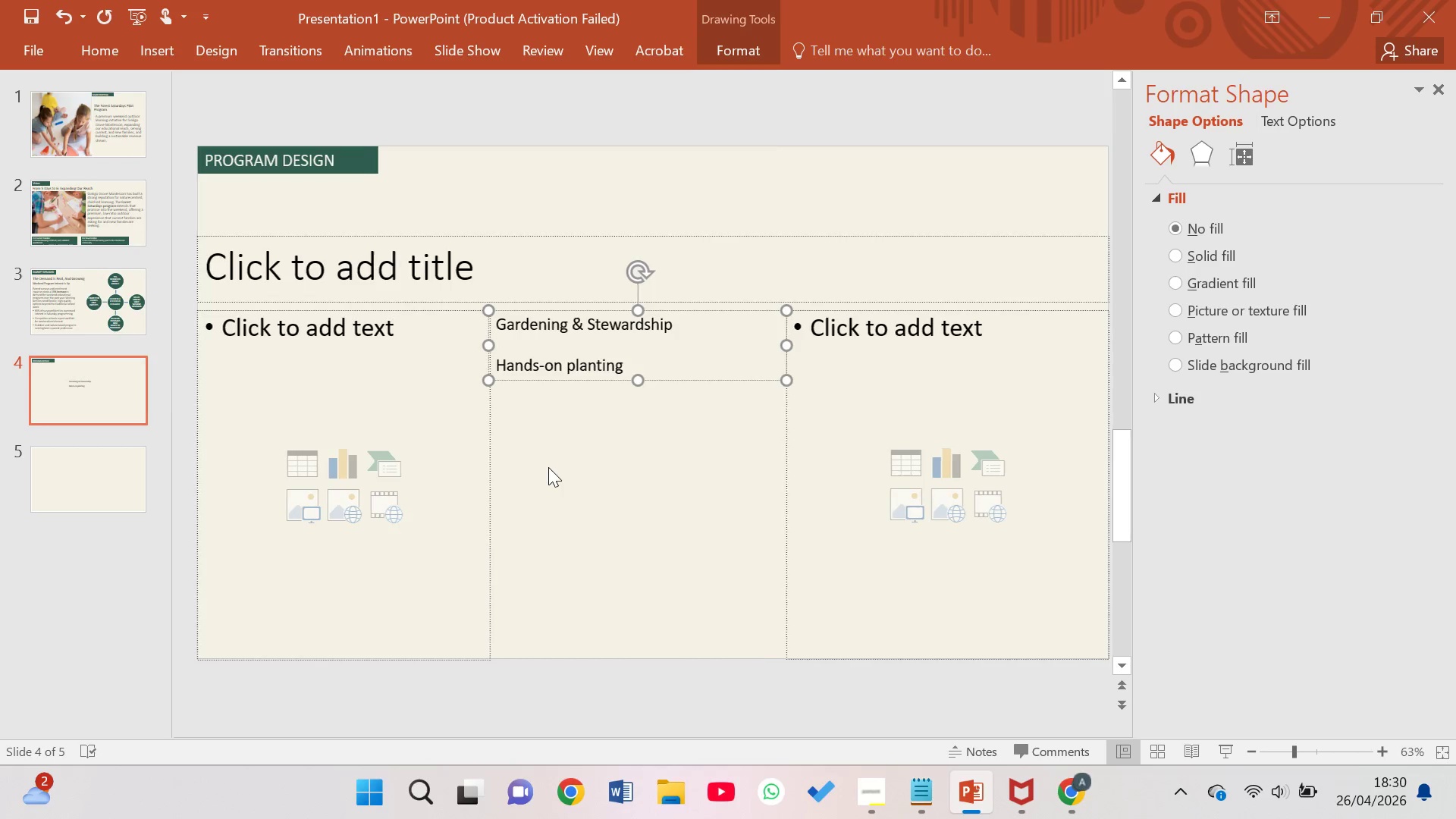 
wait(23.73)
 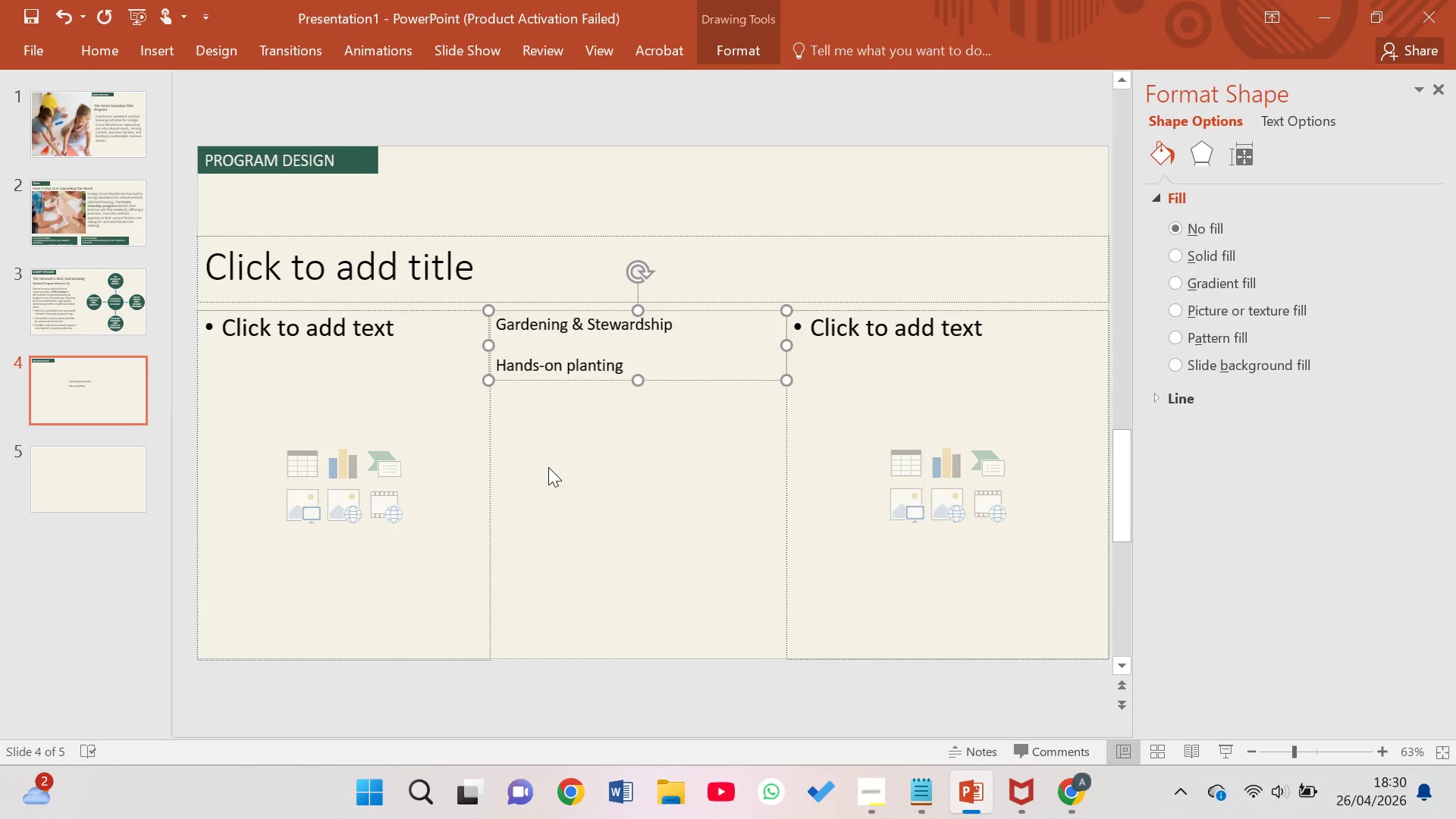 
key(Backspace)
 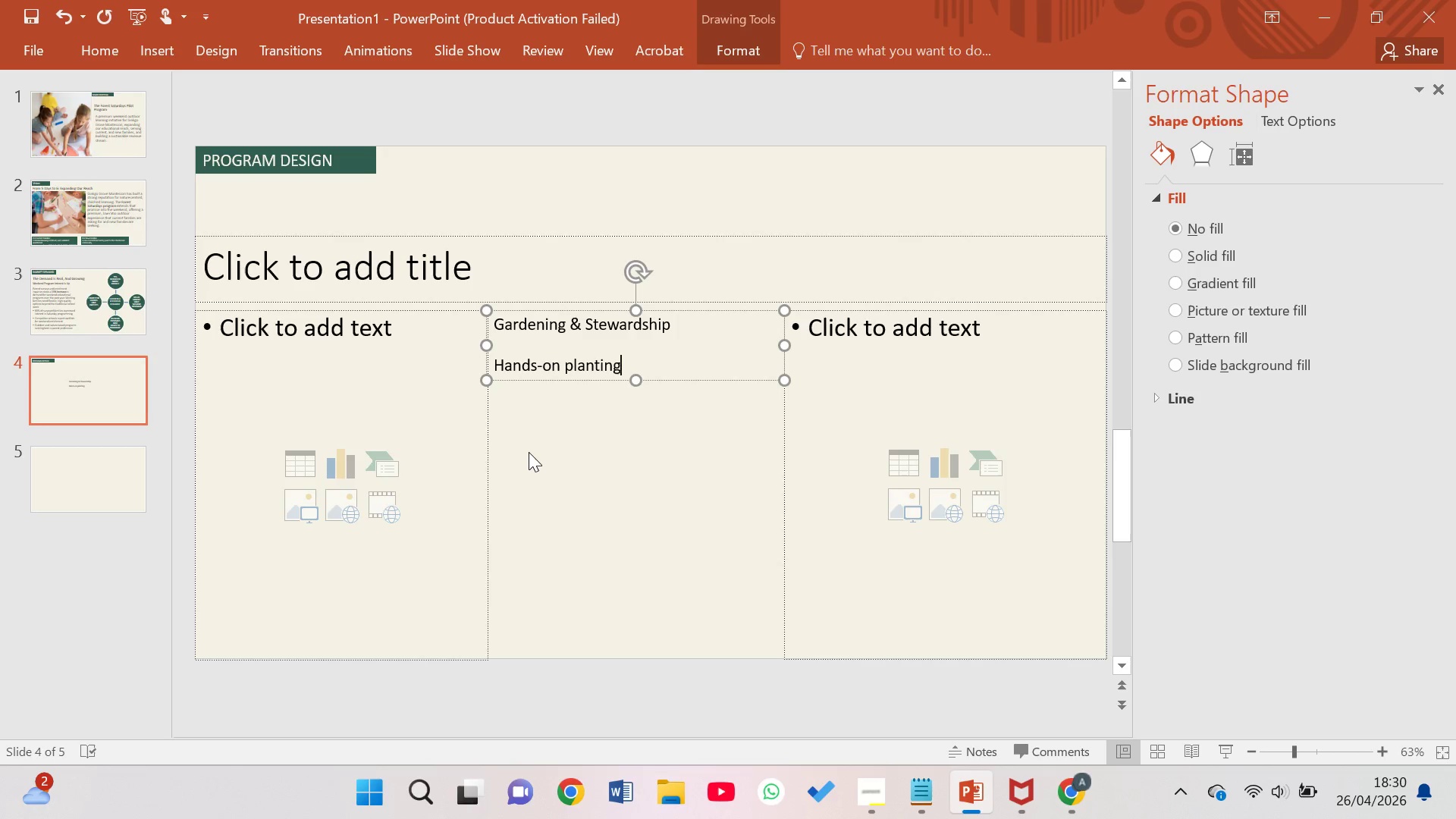 
key(Space)
 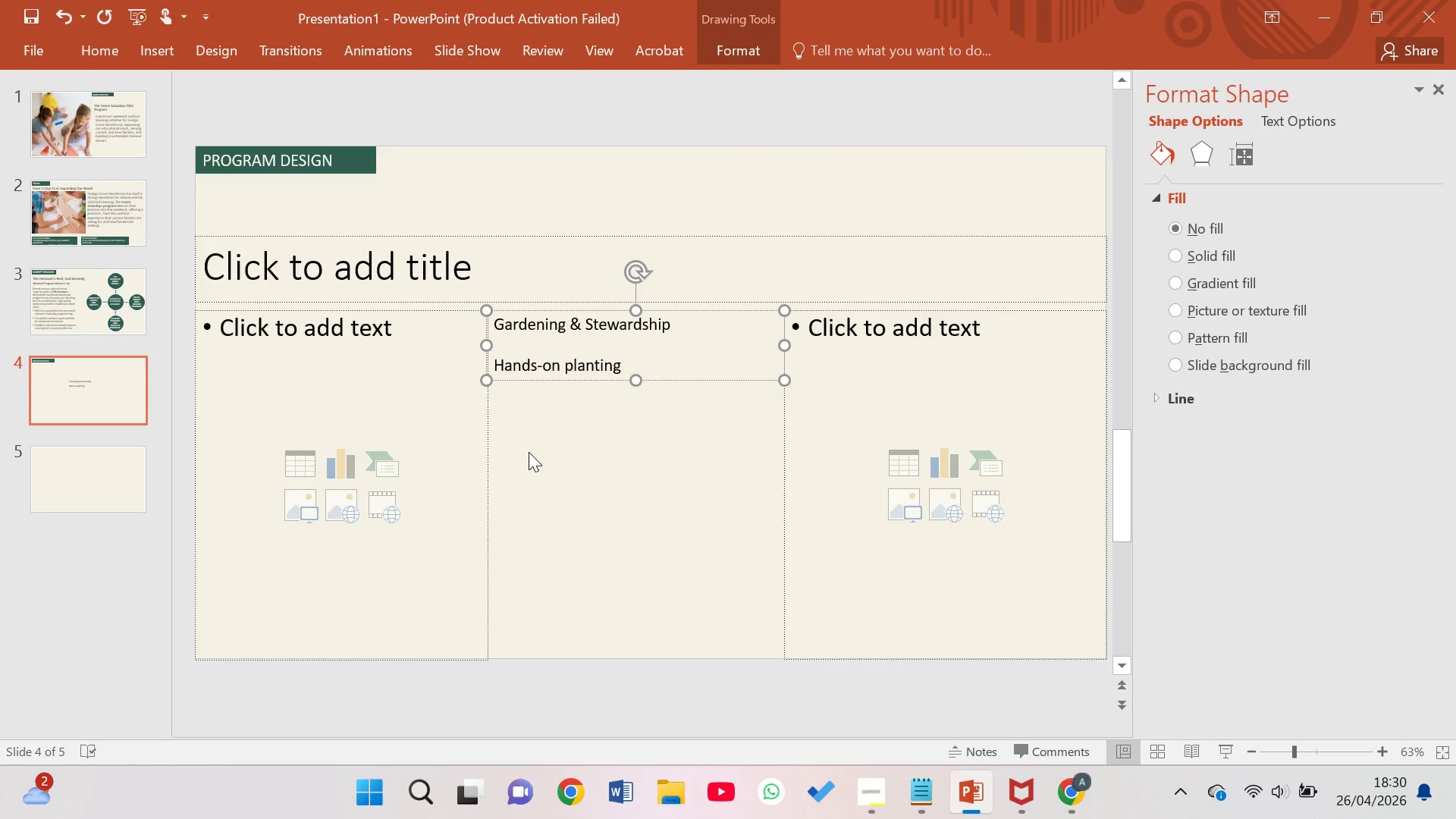 
wait(29.67)
 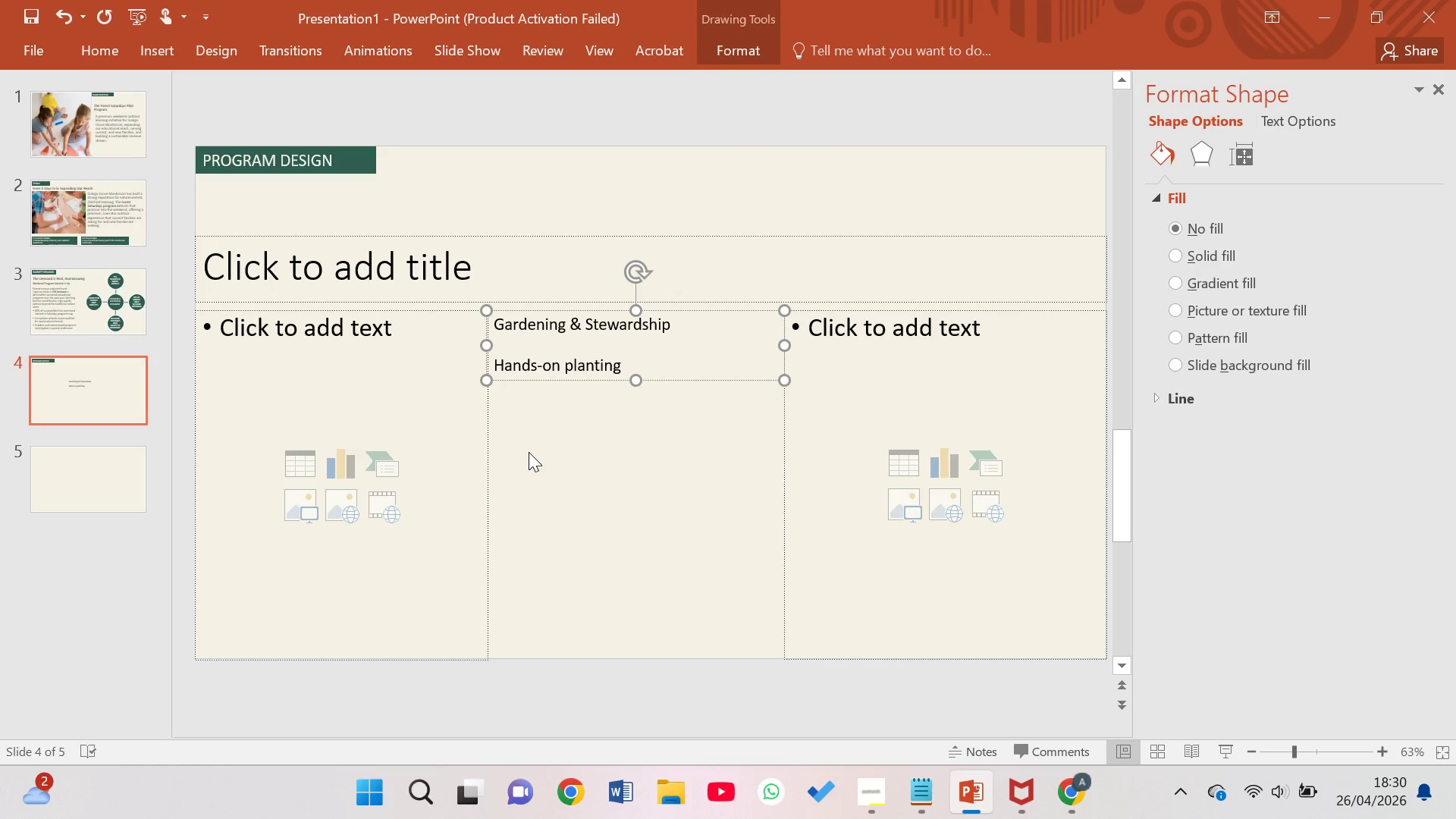 
left_click_drag(start_coordinate=[632, 372], to_coordinate=[644, 507])
 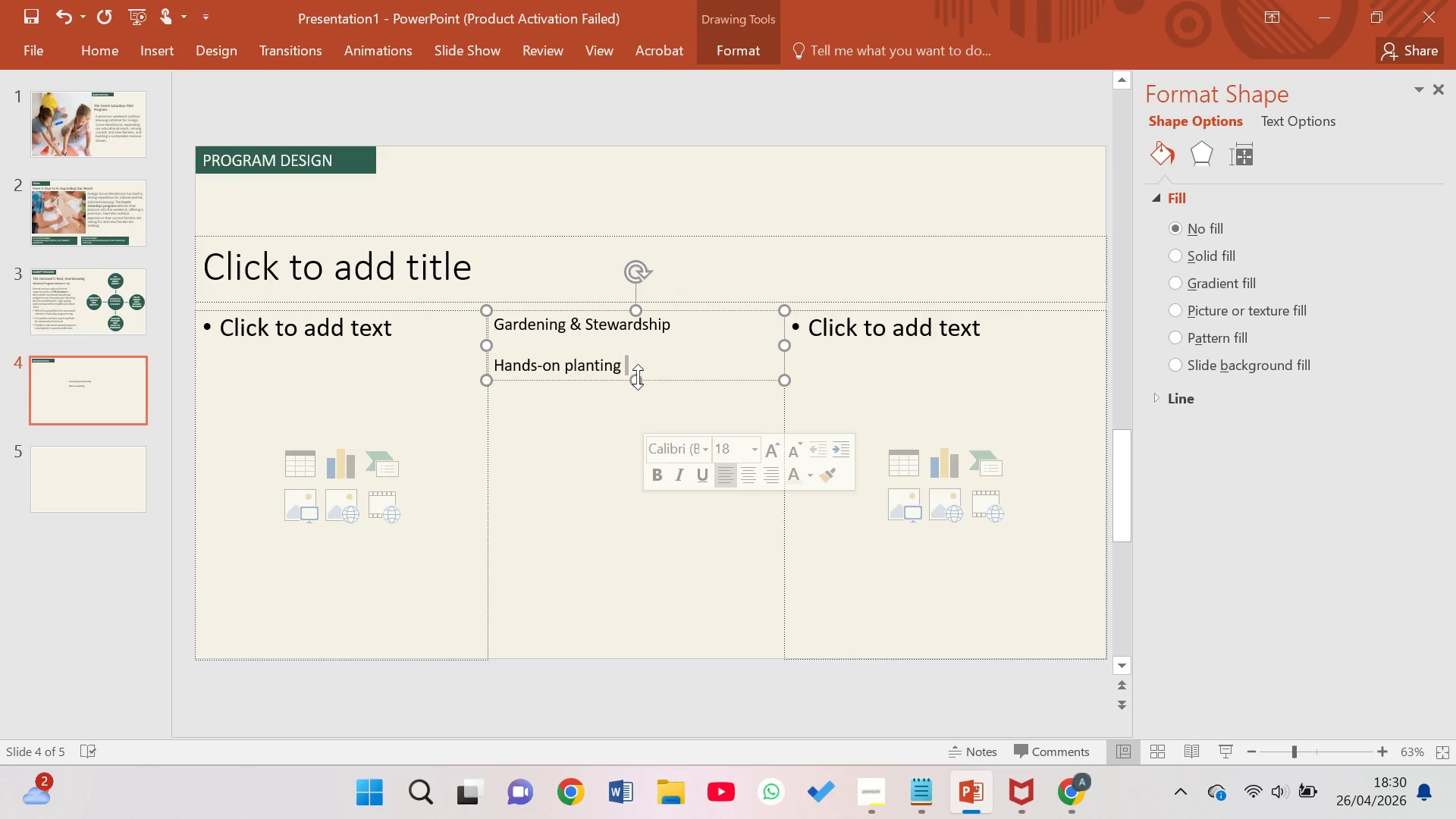 
left_click_drag(start_coordinate=[637, 377], to_coordinate=[685, 567])
 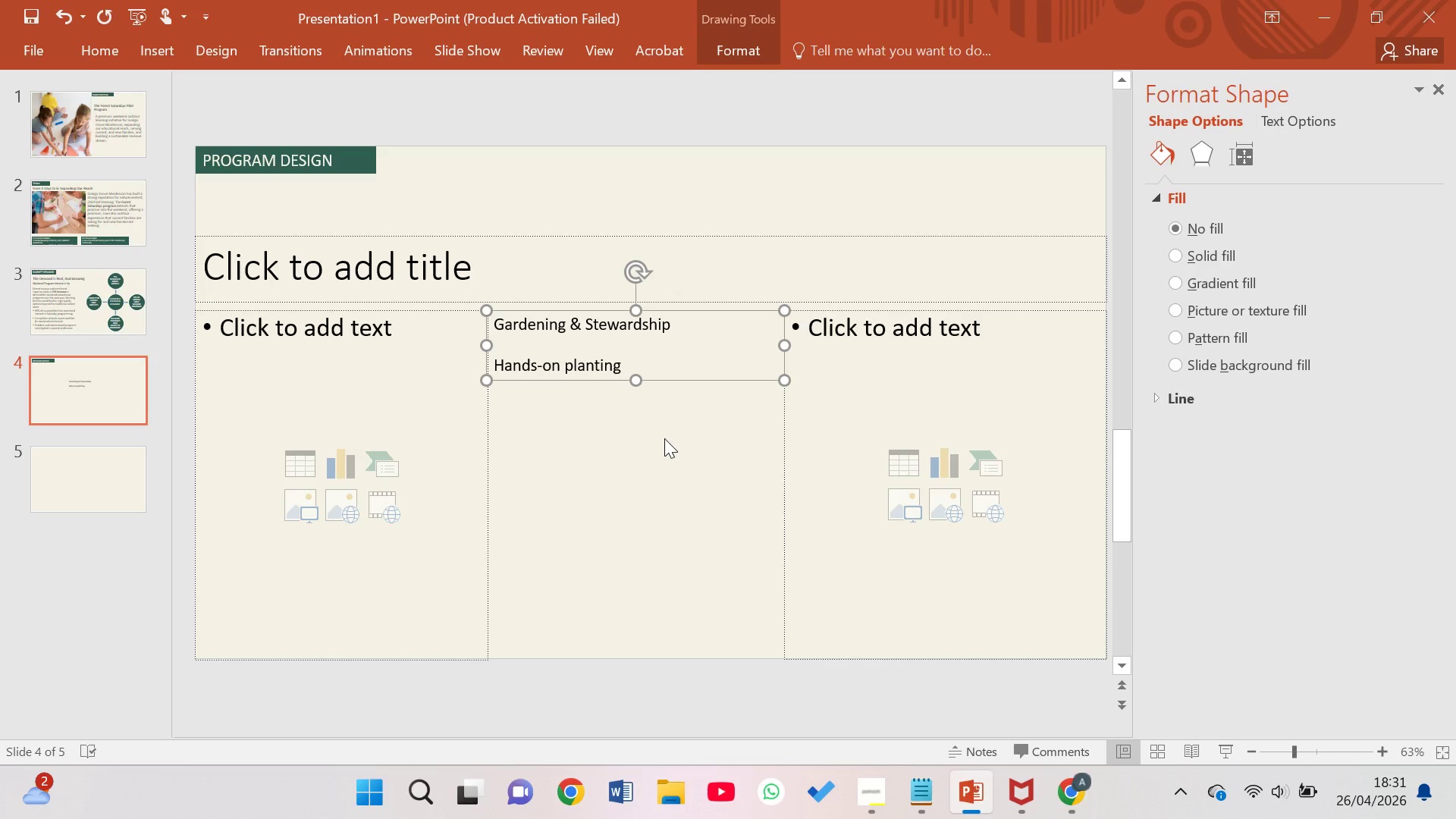 
wait(17.45)
 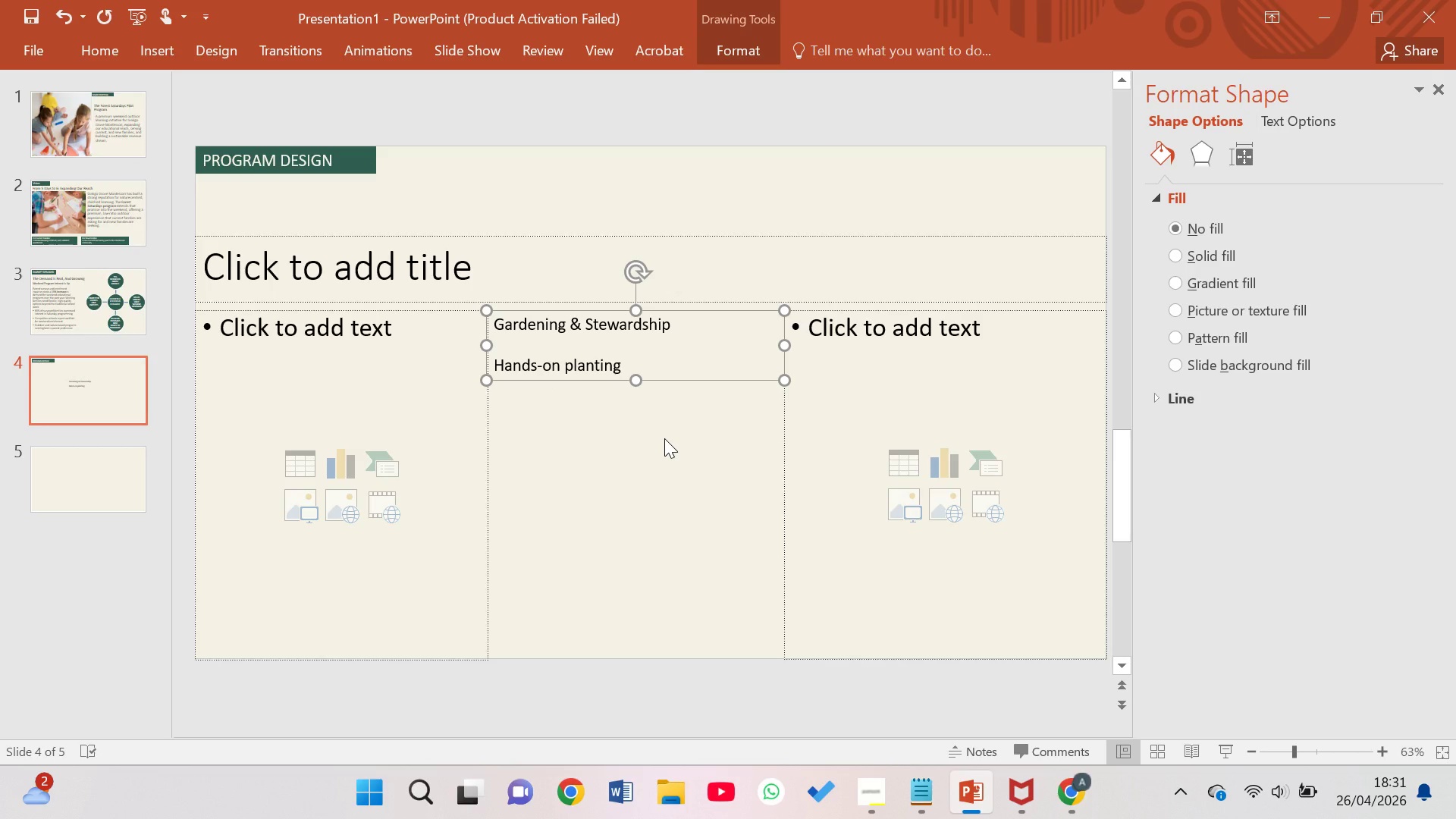 
left_click([630, 369])
 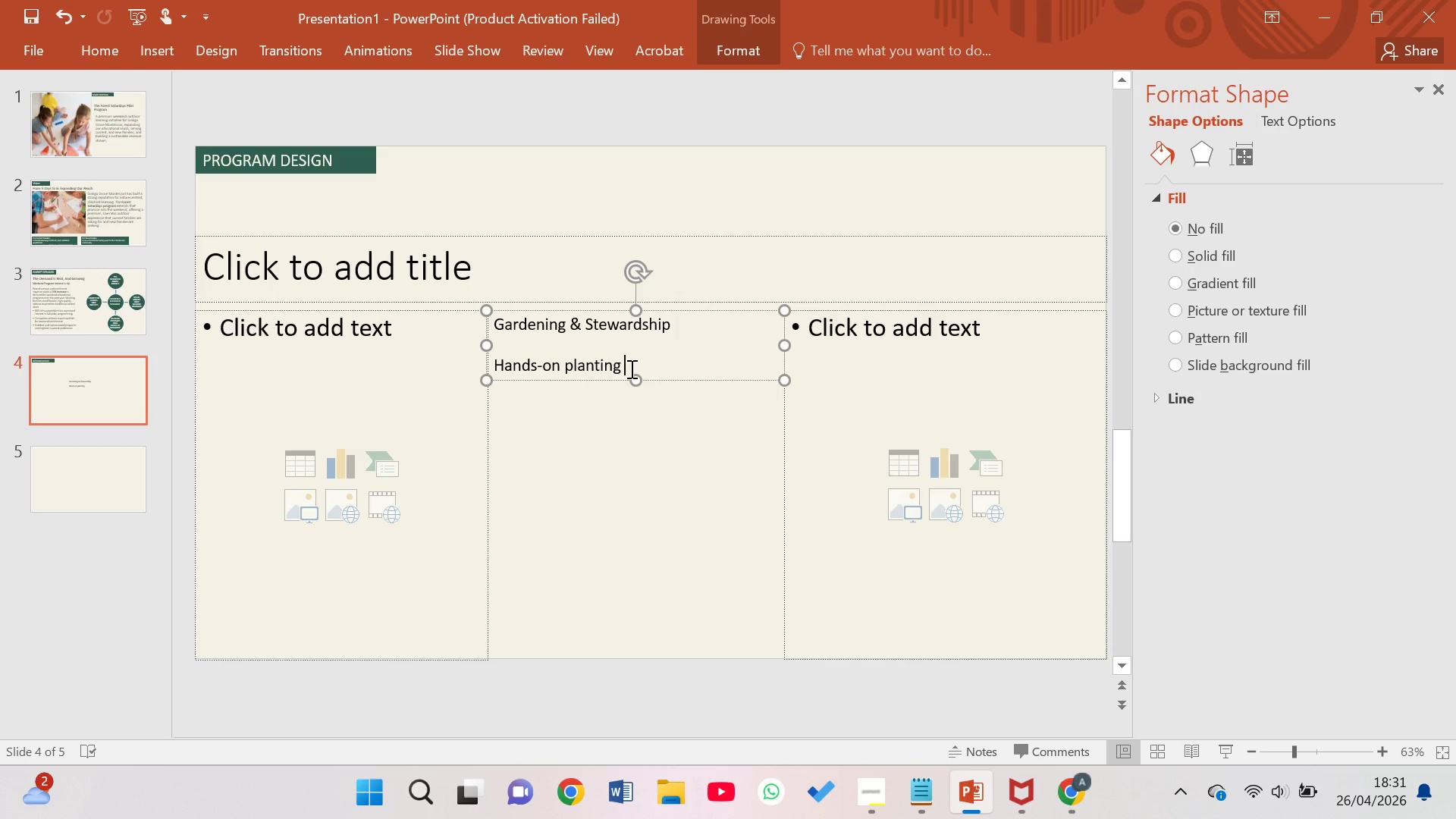 
key(Backspace)
type(, harvesy)
key(Backspace)
type(ting, and garden c)
key(Backspace)
type(are, teacch)
key(Backspace)
key(Backspace)
type(hing  )
 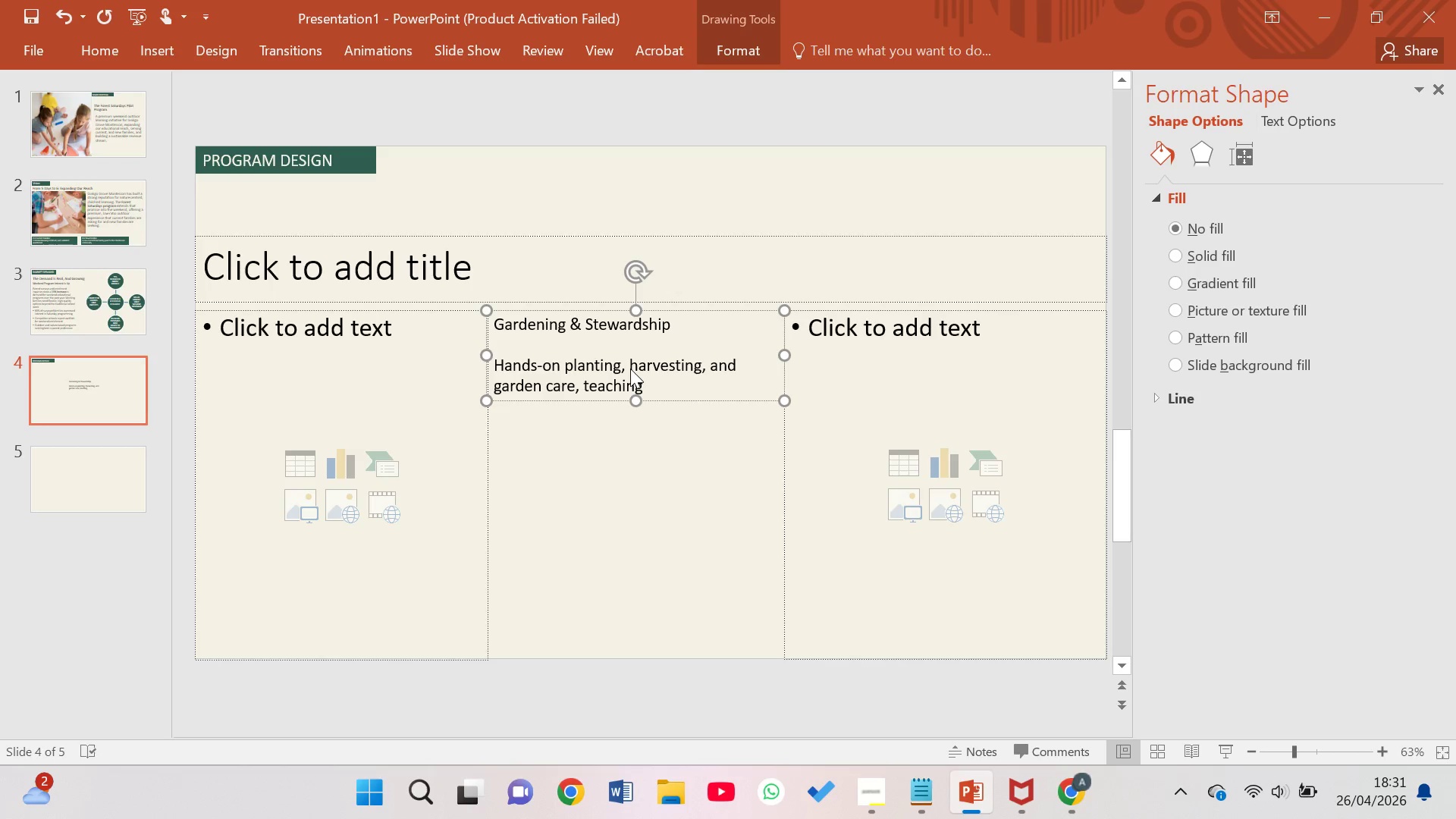 
wait(13.05)
 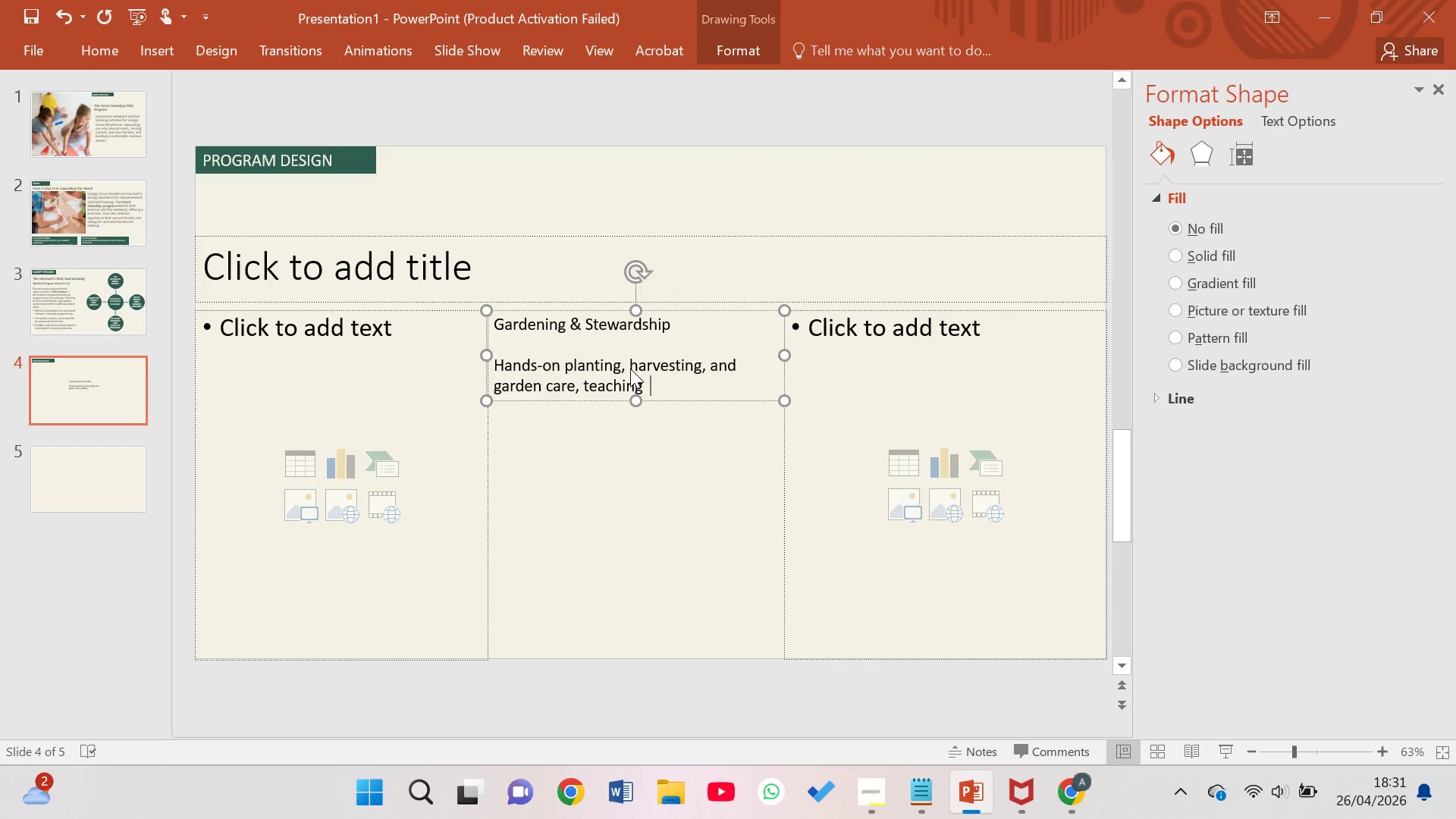 
type(responsibility, bi)
 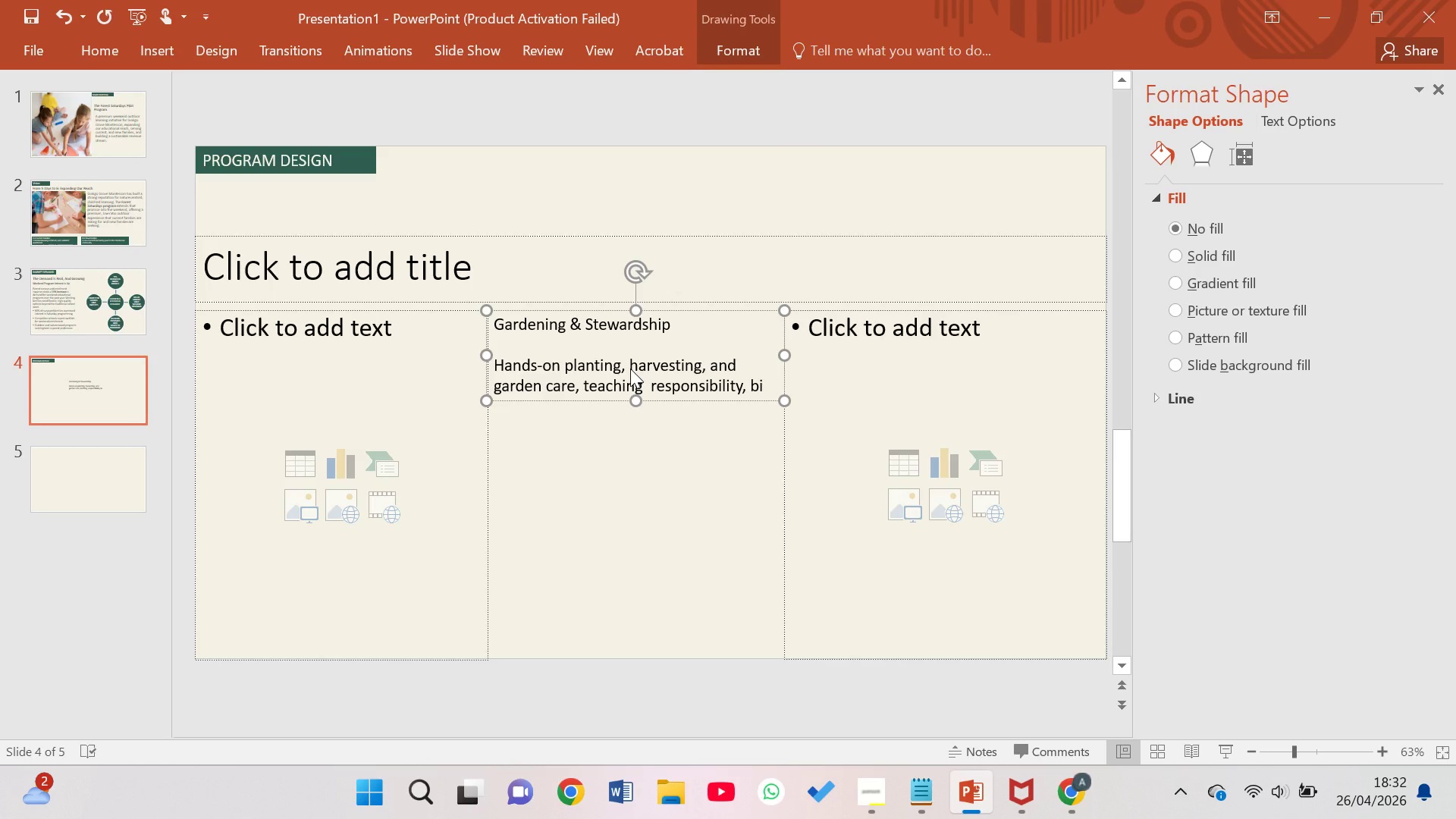 
type(ology and the cyccle of growrh)
key(Backspace)
key(Backspace)
type(th)
 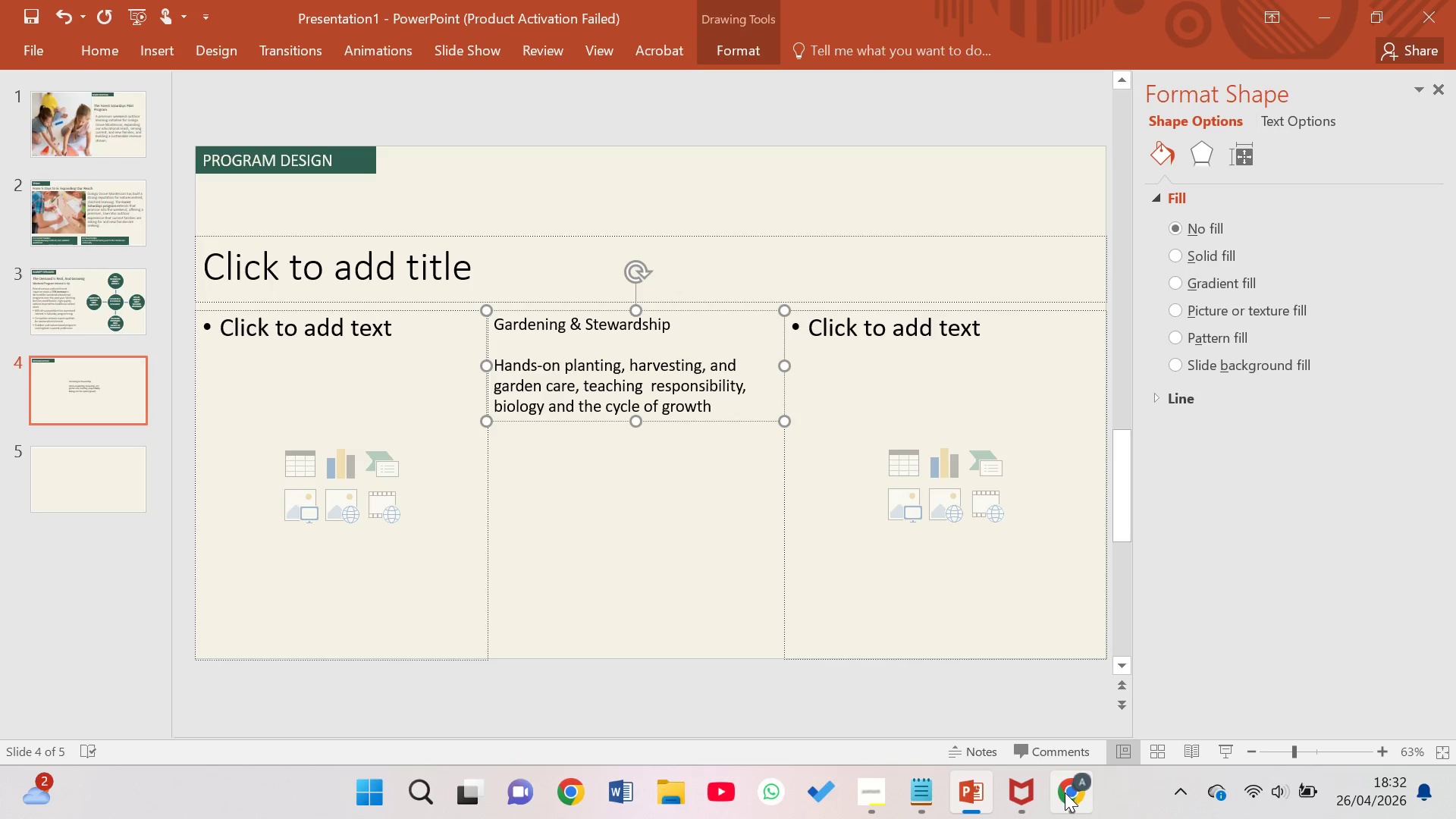 
left_click([1050, 676])
 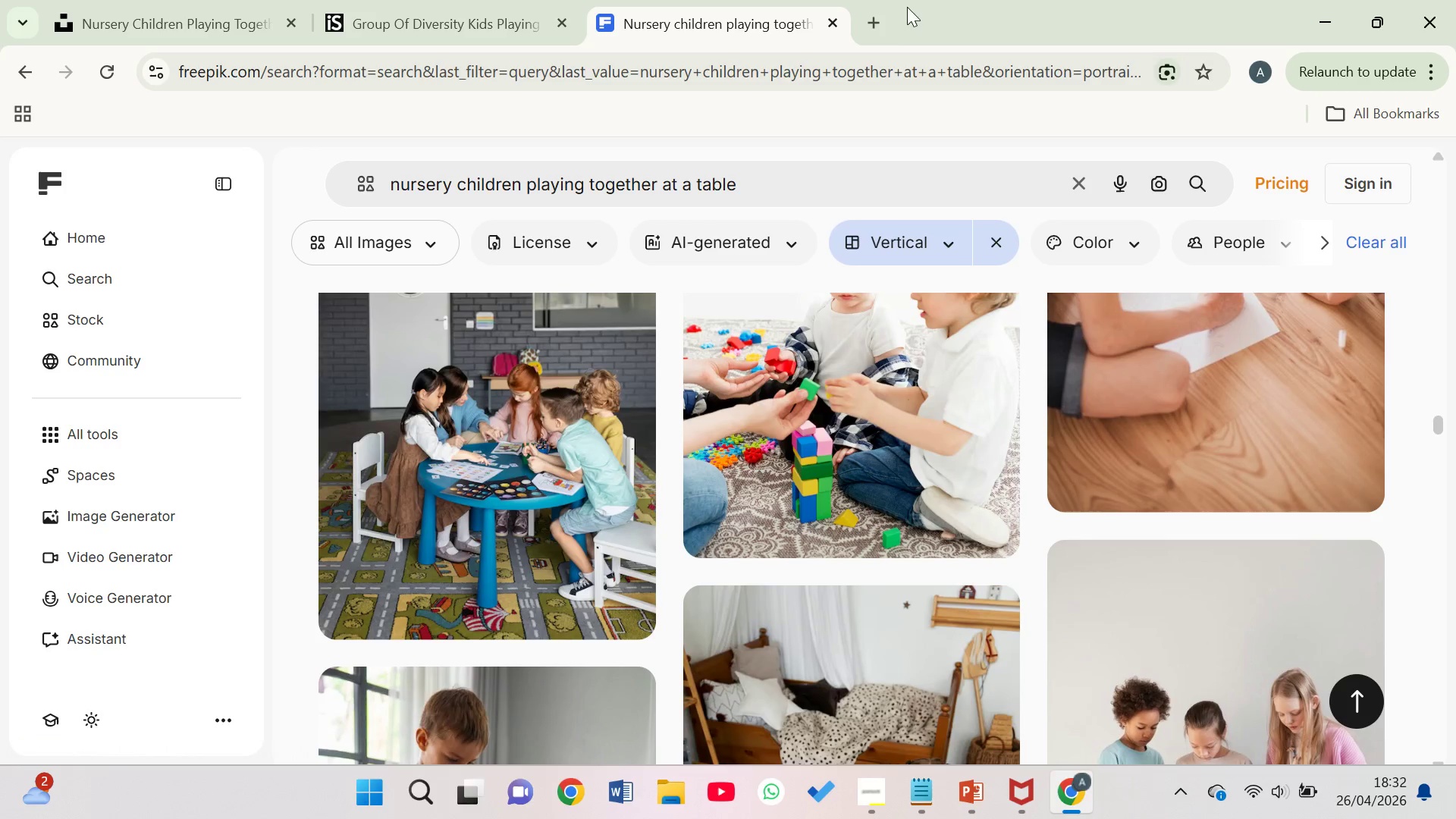 
left_click([874, 25])
 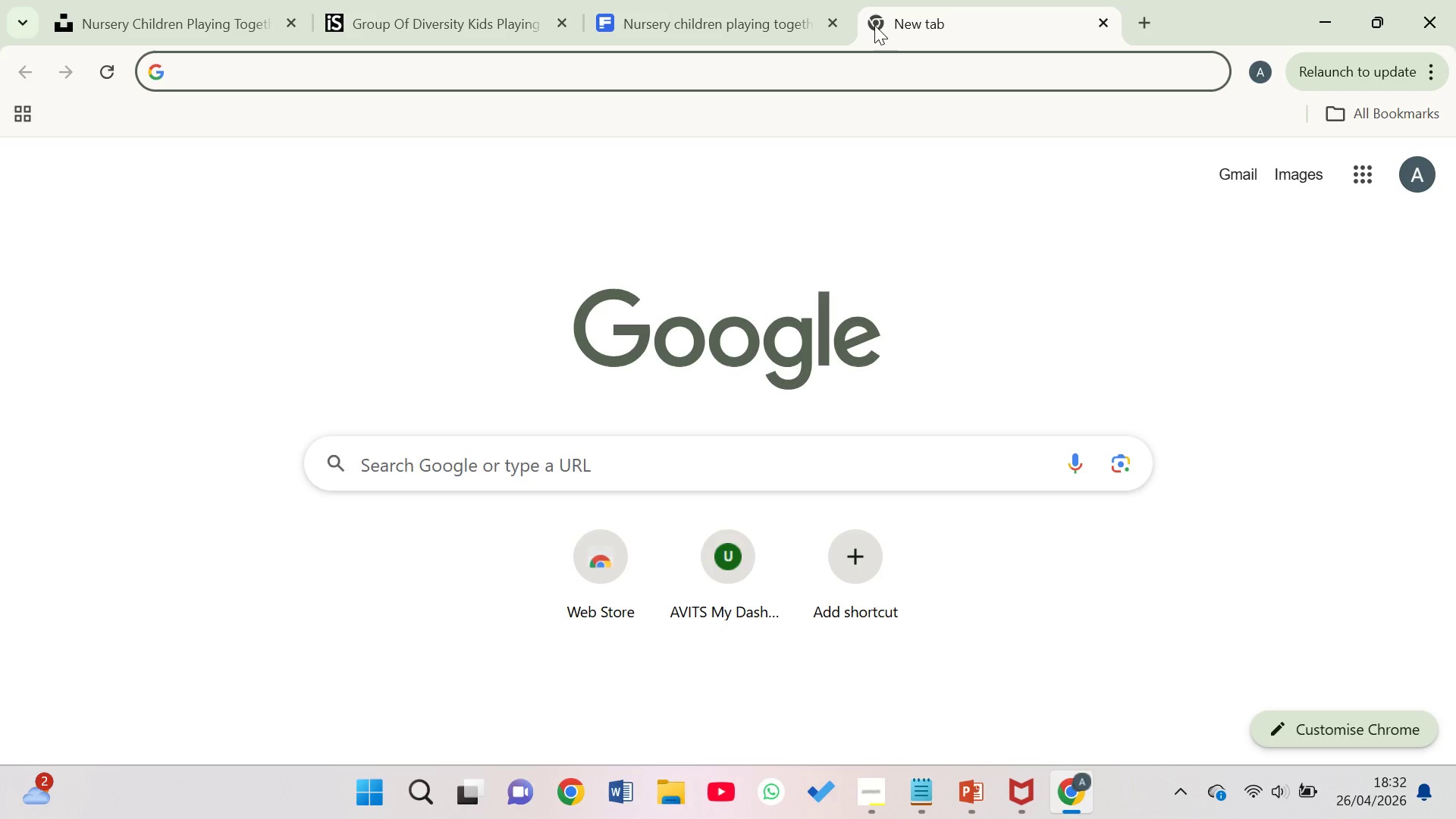 
hold_key(key=ShiftLeft, duration=0.48)
 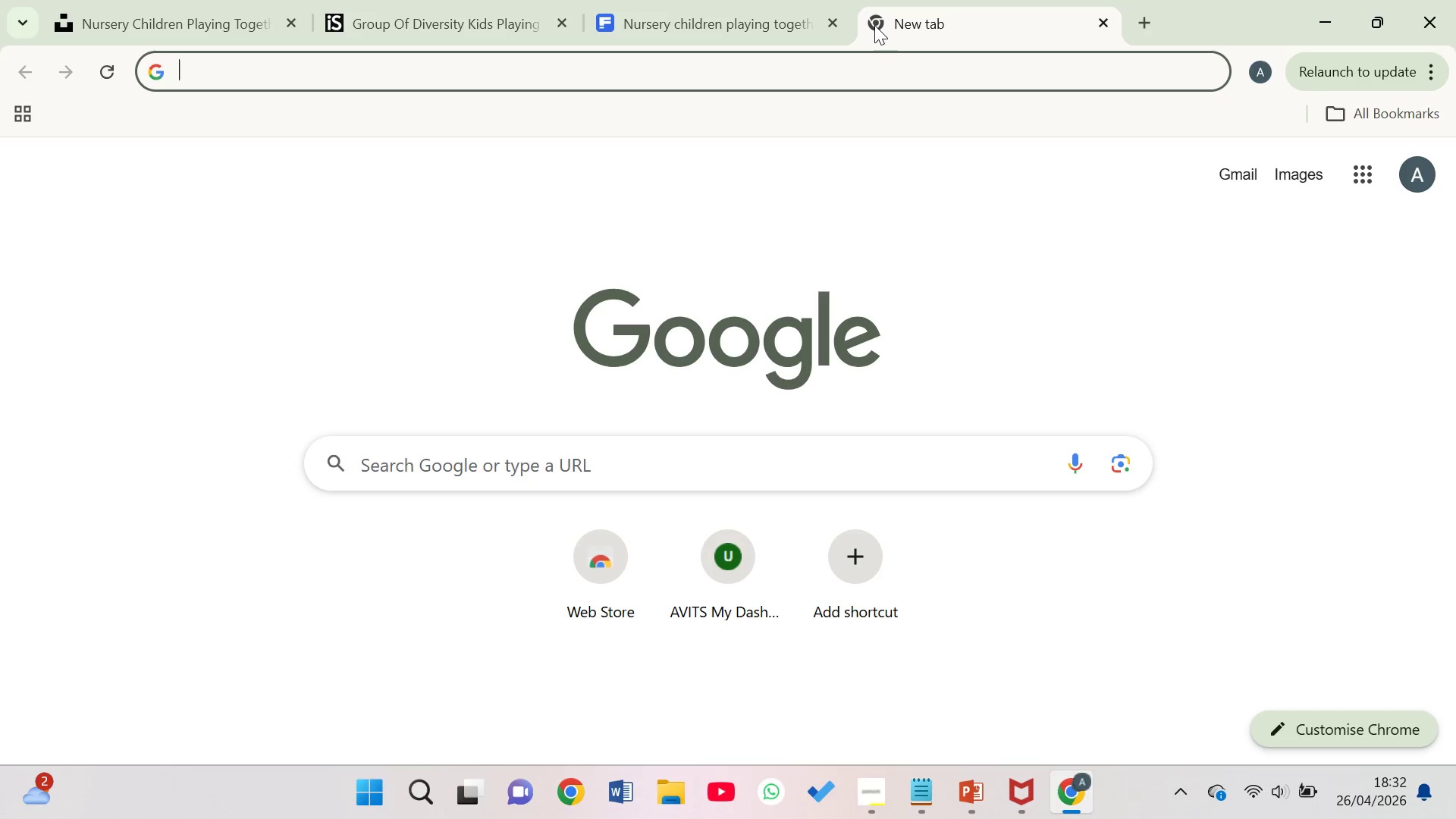 
type(Gardening monte)
 